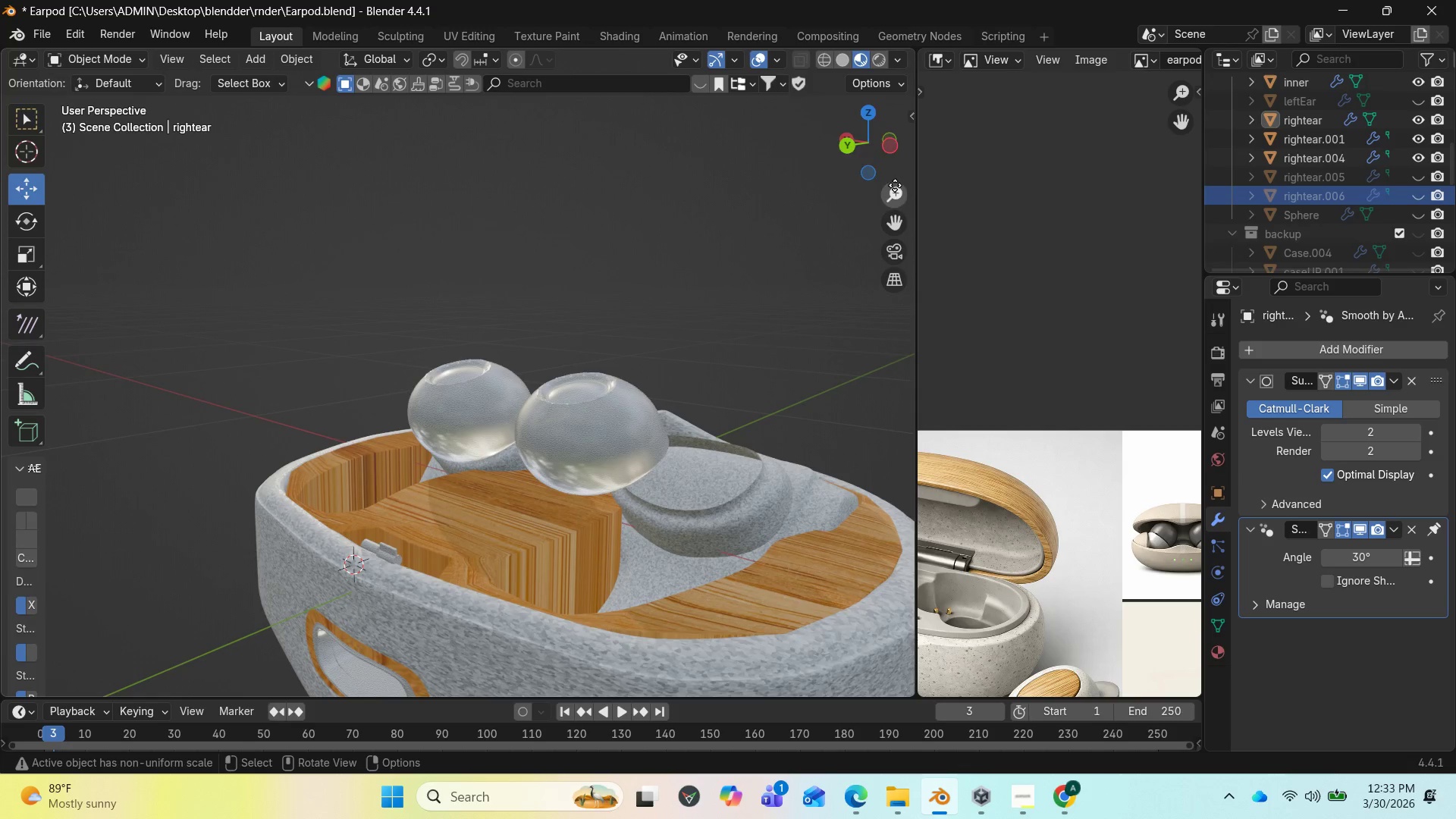 
left_click_drag(start_coordinate=[871, 149], to_coordinate=[64, 149])
 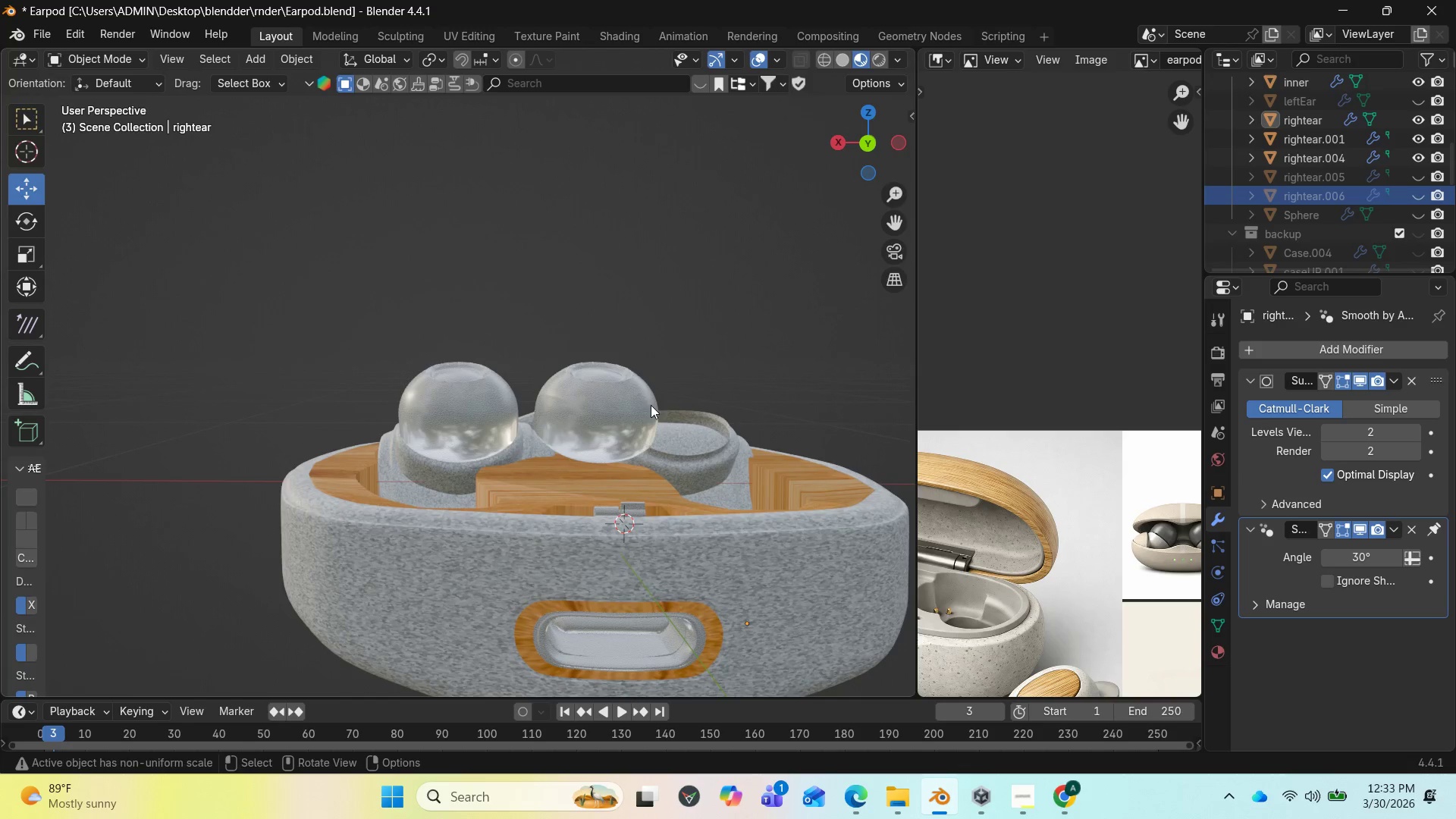 
left_click([631, 411])
 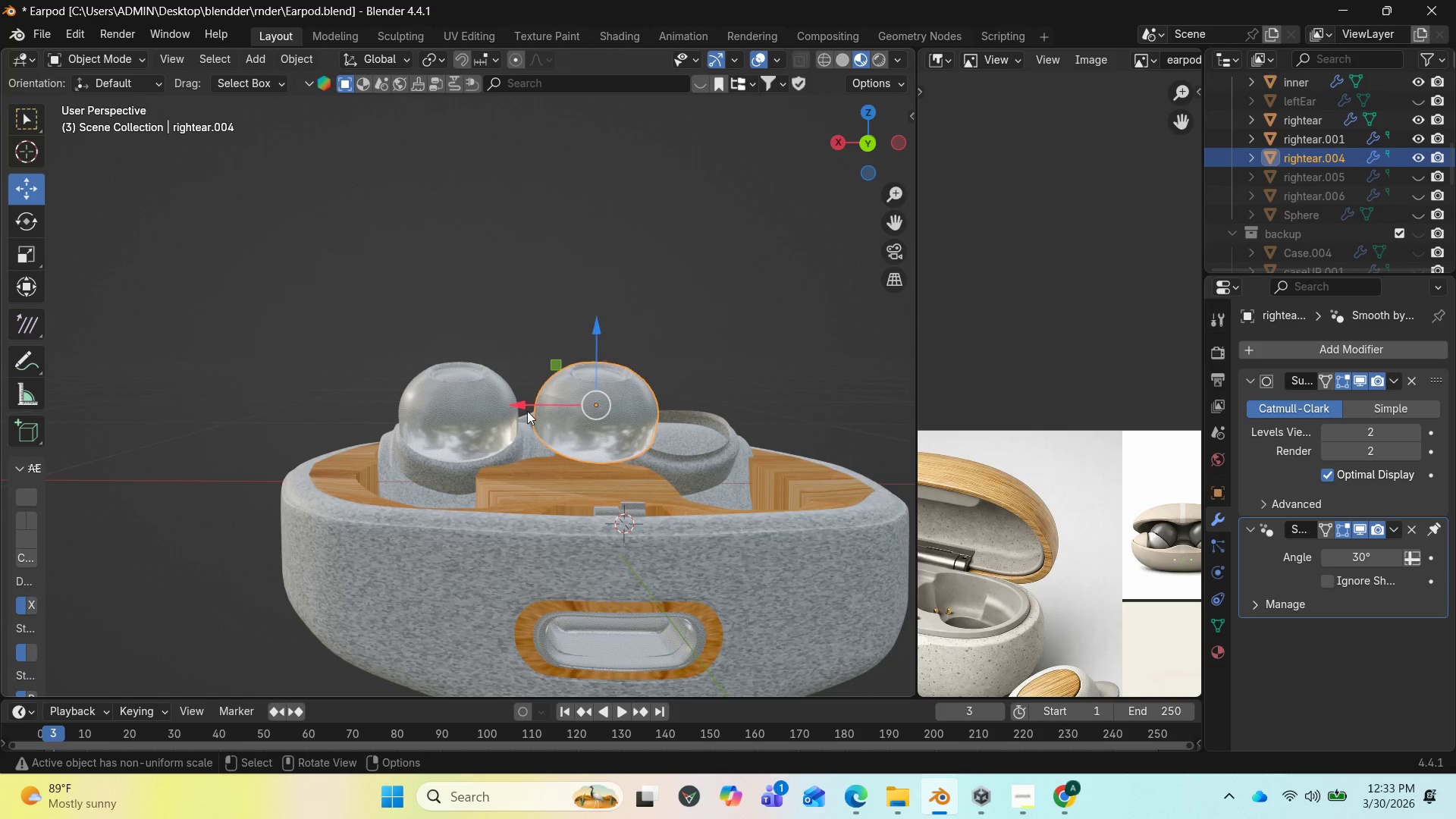 
left_click_drag(start_coordinate=[522, 406], to_coordinate=[614, 396])
 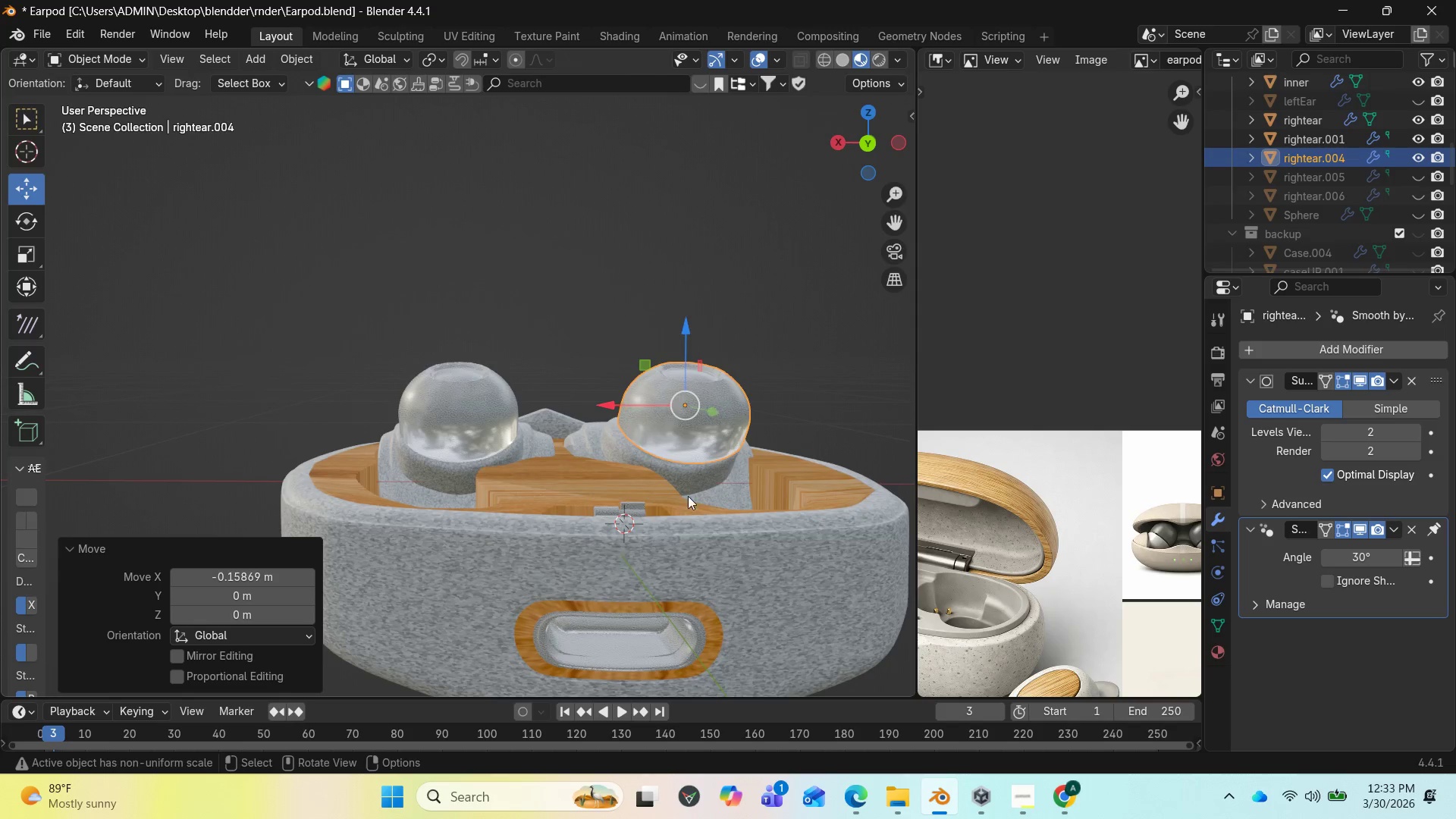 
scroll: coordinate [688, 496], scroll_direction: up, amount: 2.0
 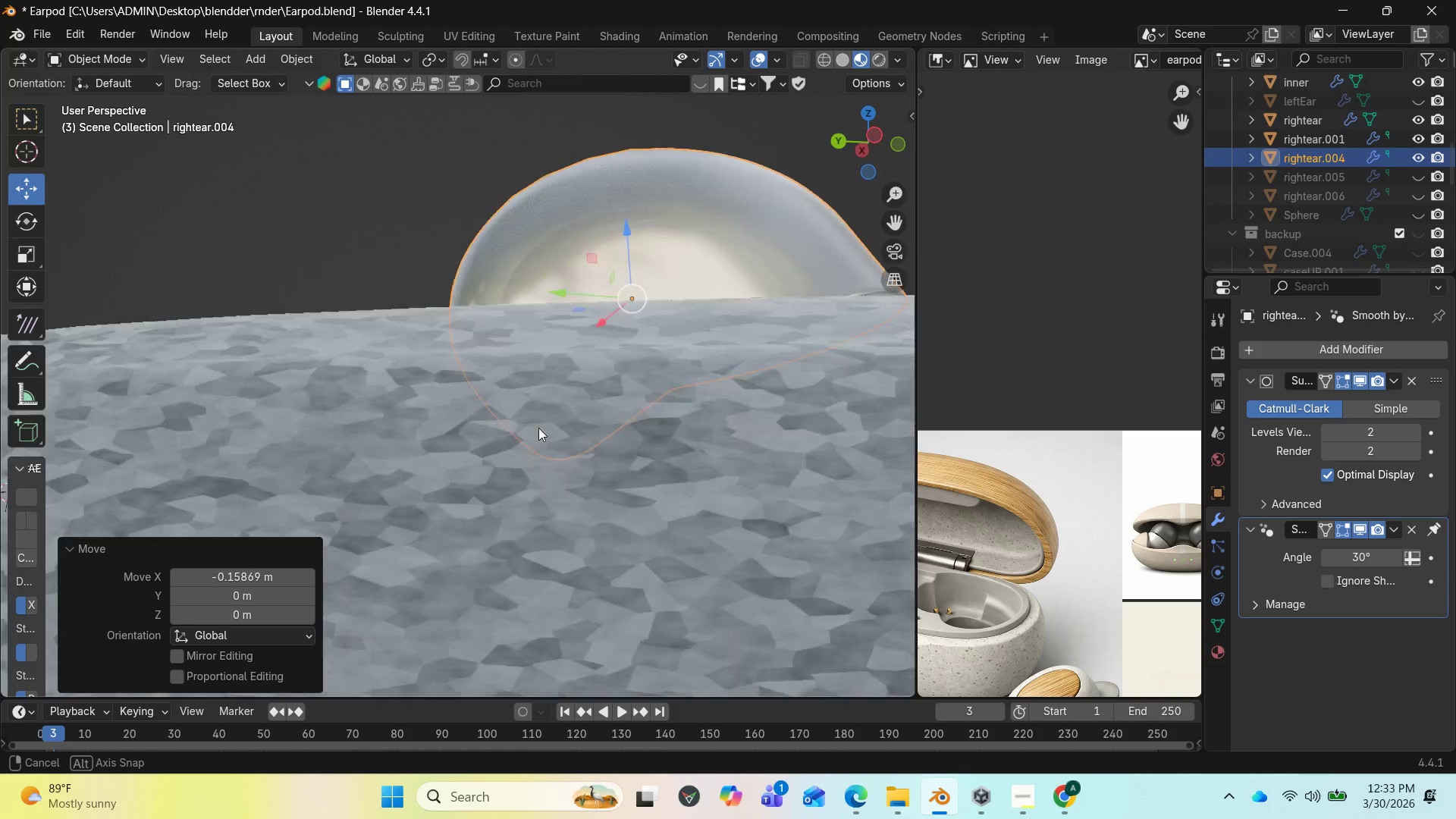 
wait(9.22)
 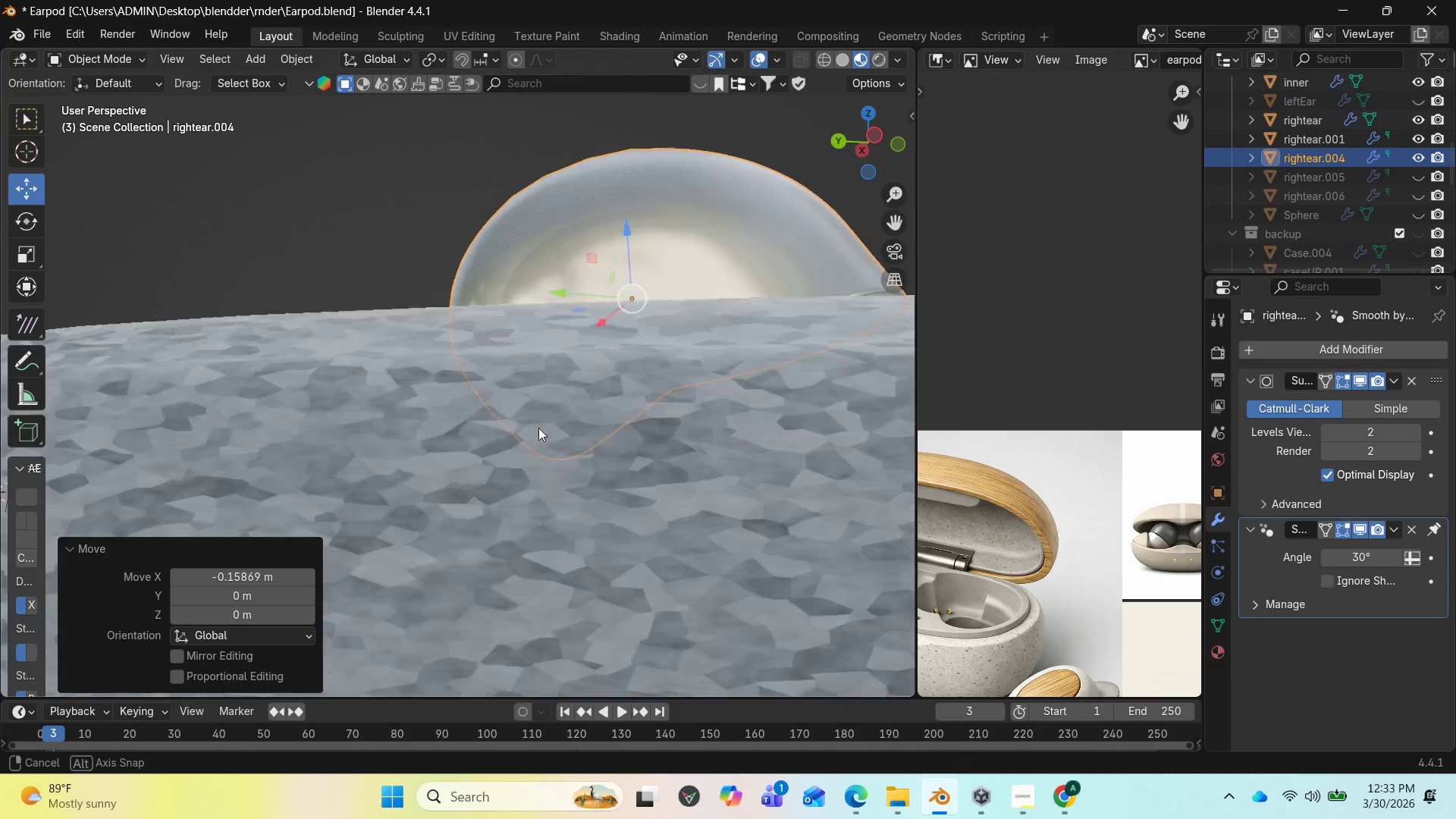 
scroll: coordinate [607, 489], scroll_direction: down, amount: 2.0
 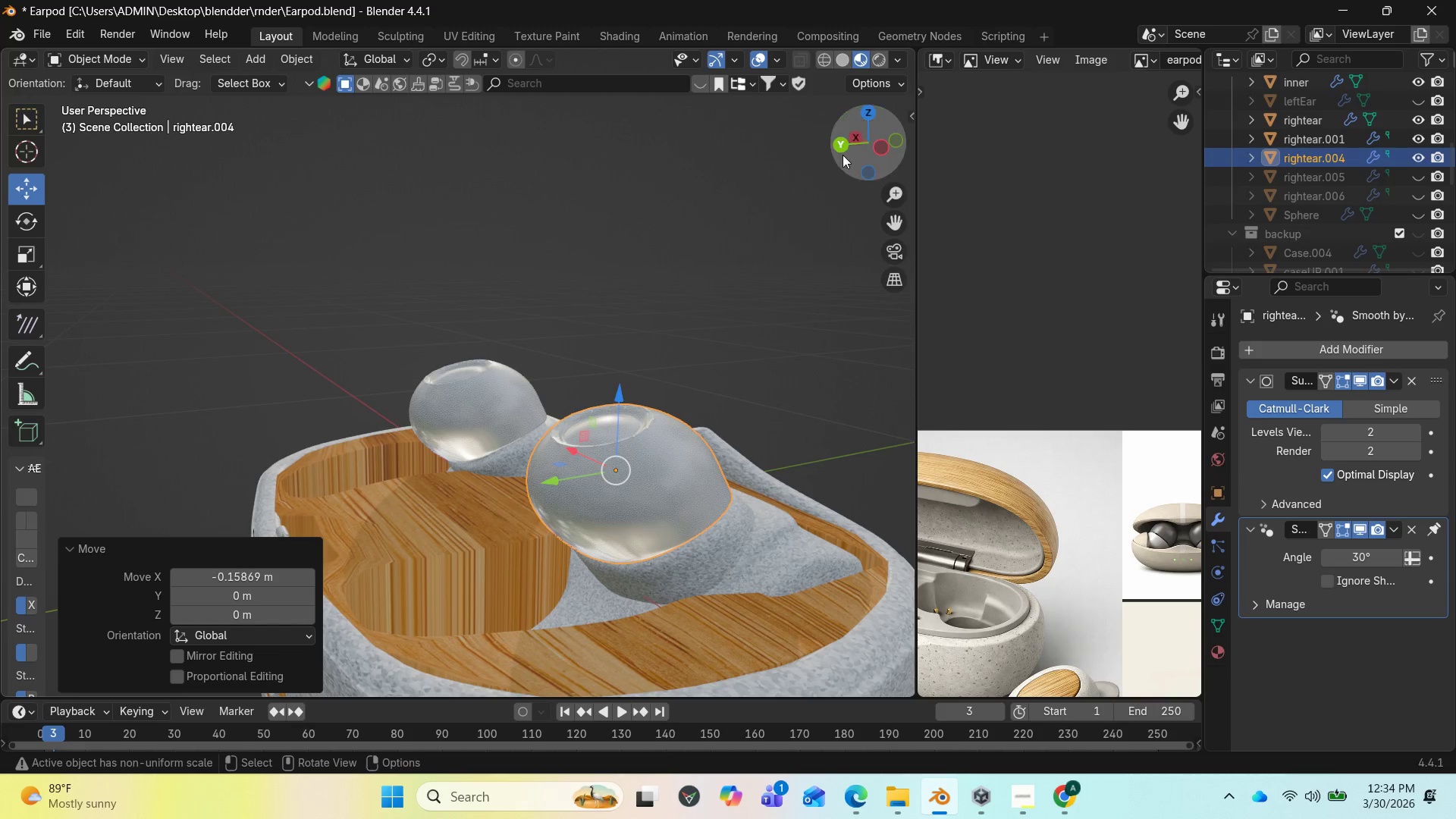 
left_click_drag(start_coordinate=[855, 146], to_coordinate=[135, 193])
 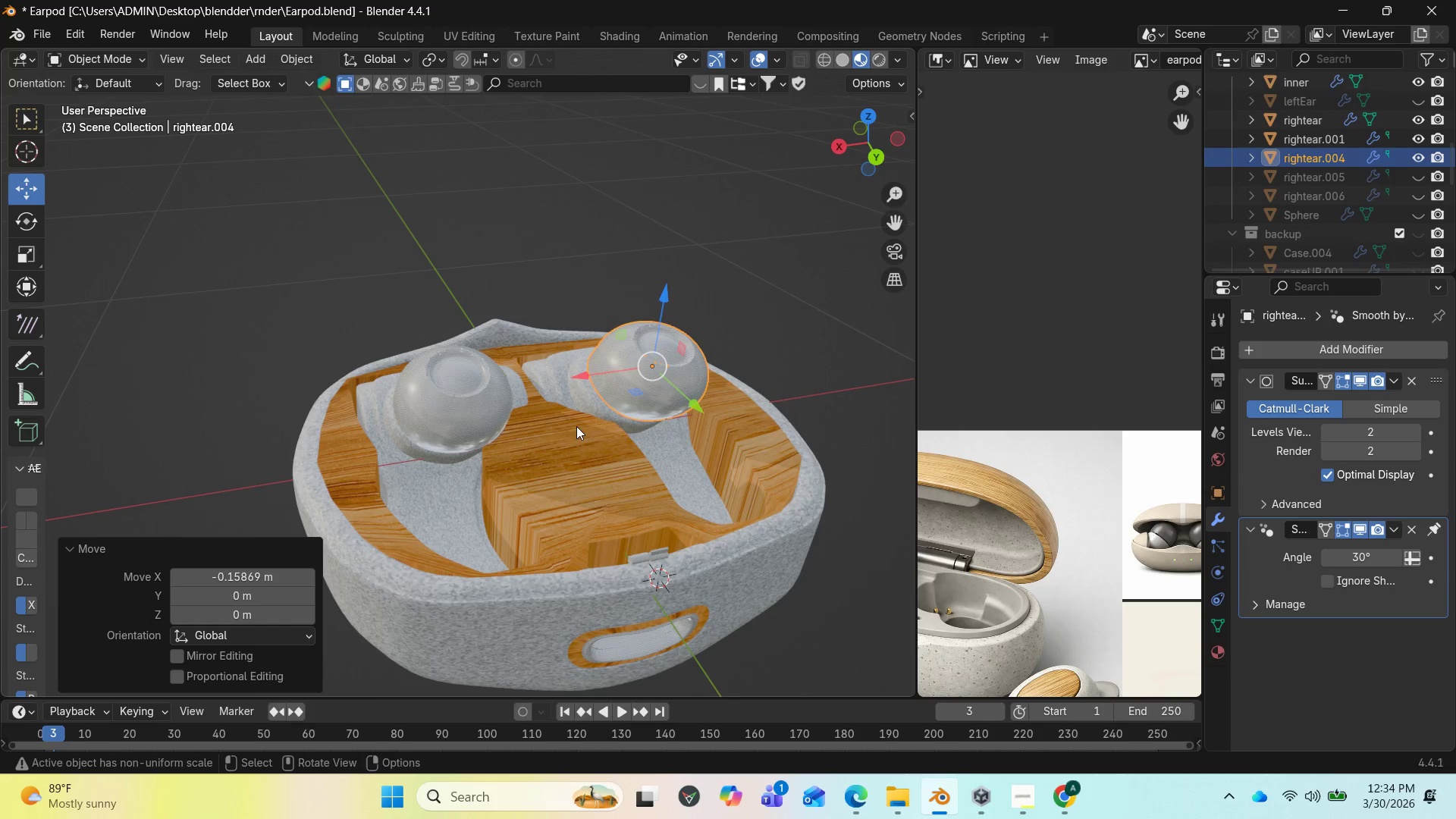 
left_click([482, 431])
 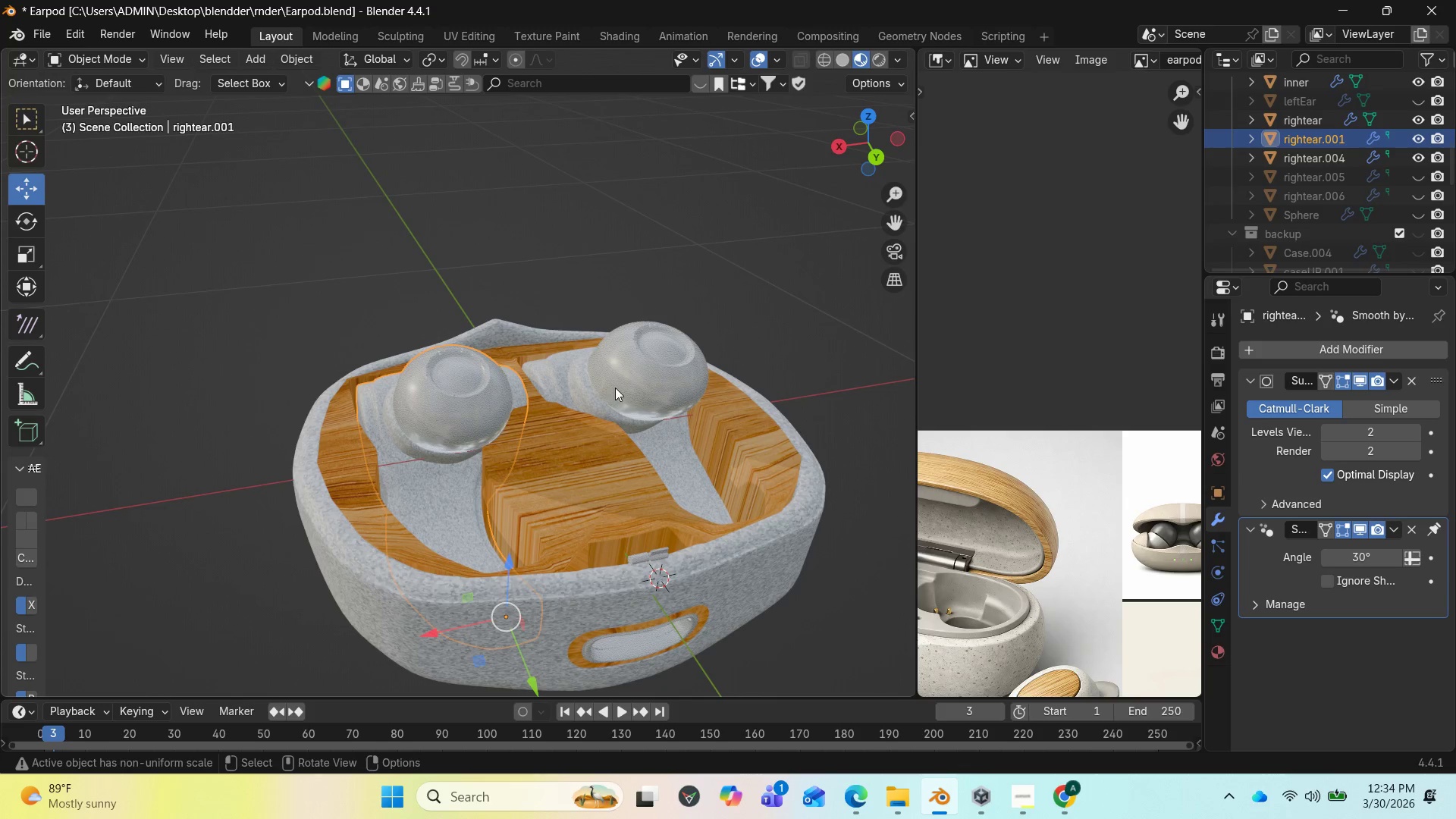 
left_click([644, 385])
 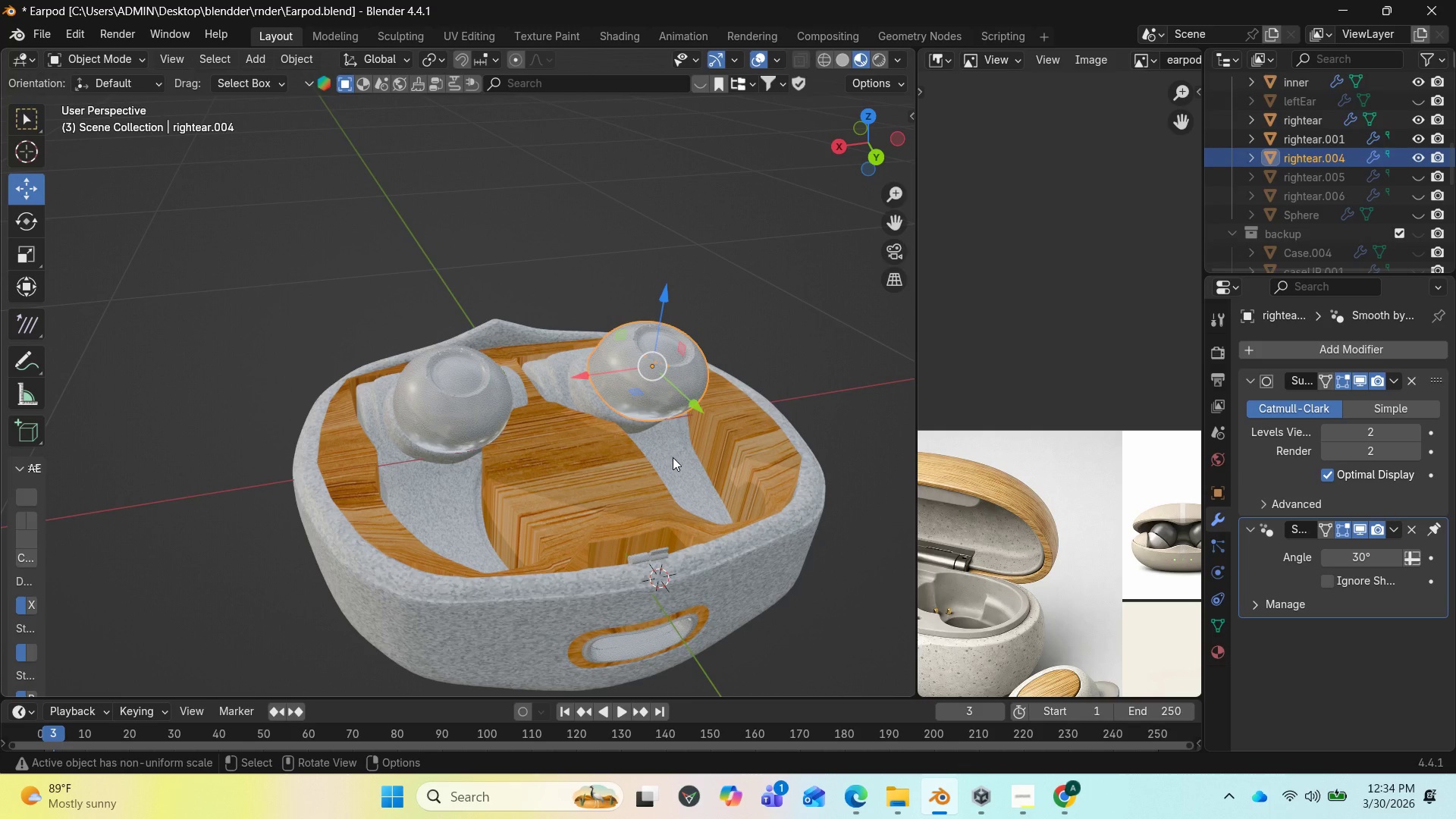 
left_click([673, 457])
 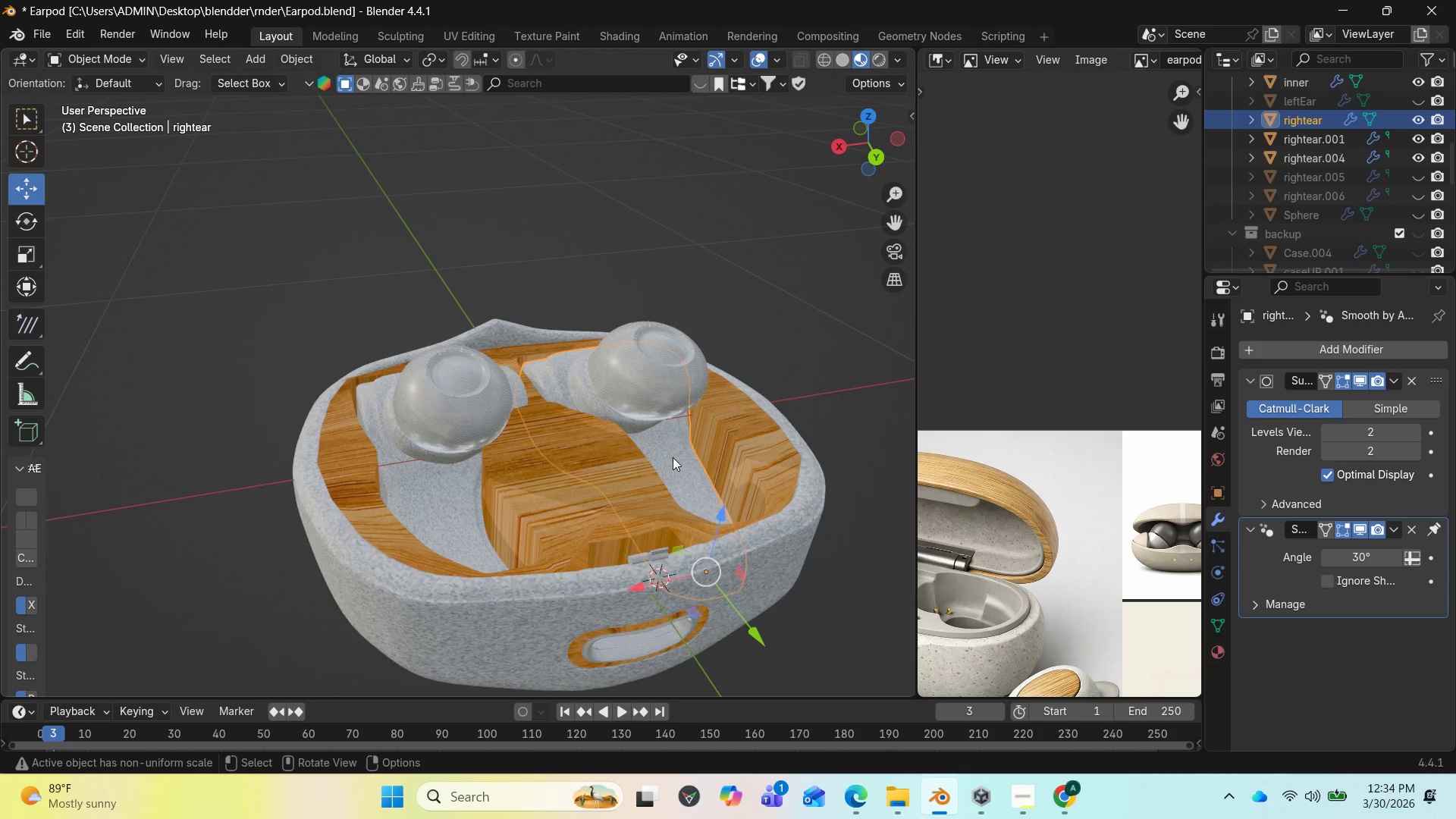 
hold_key(key=ShiftLeft, duration=1.28)
left_click([658, 383])
 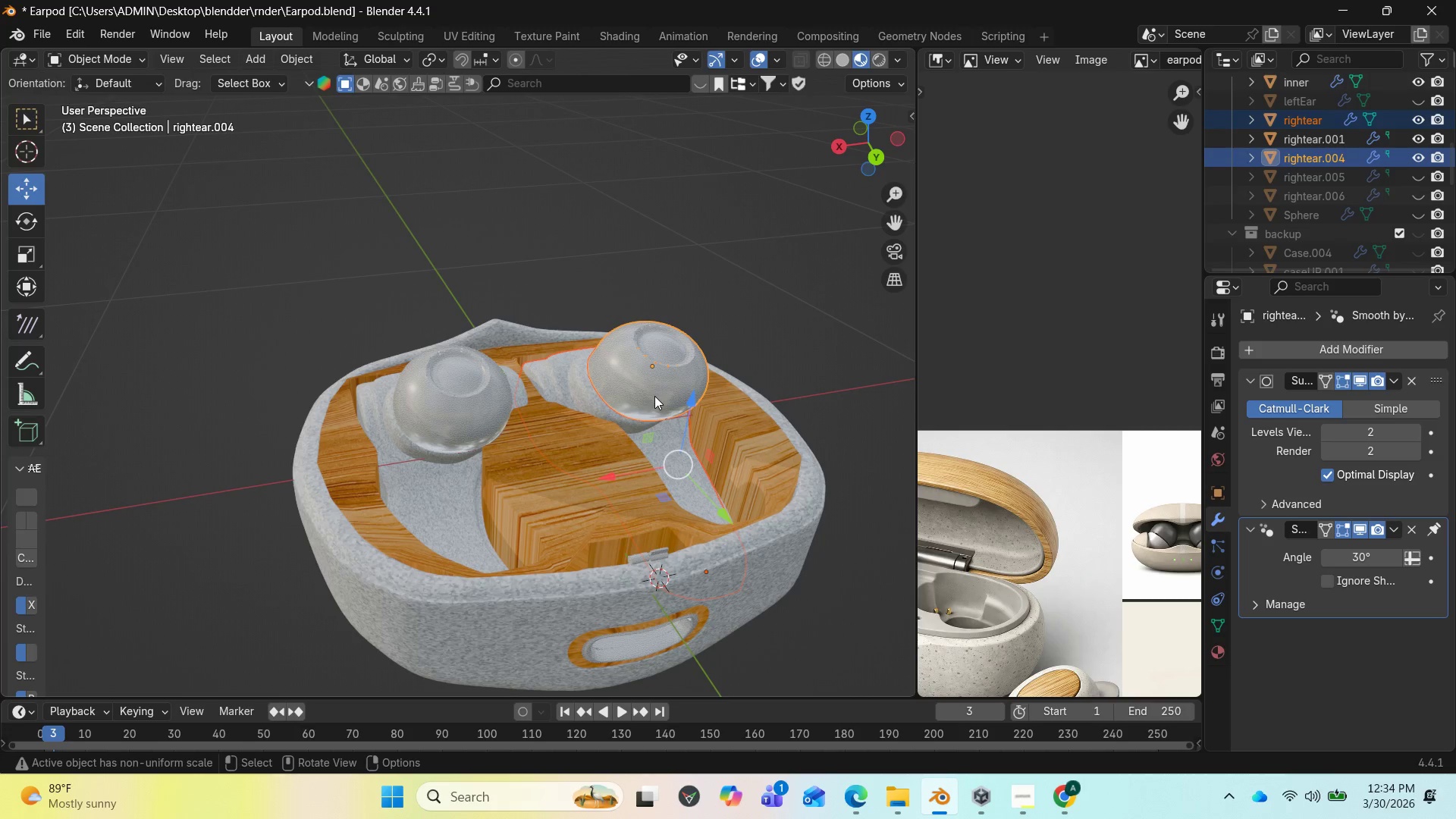 
left_click([669, 395])
 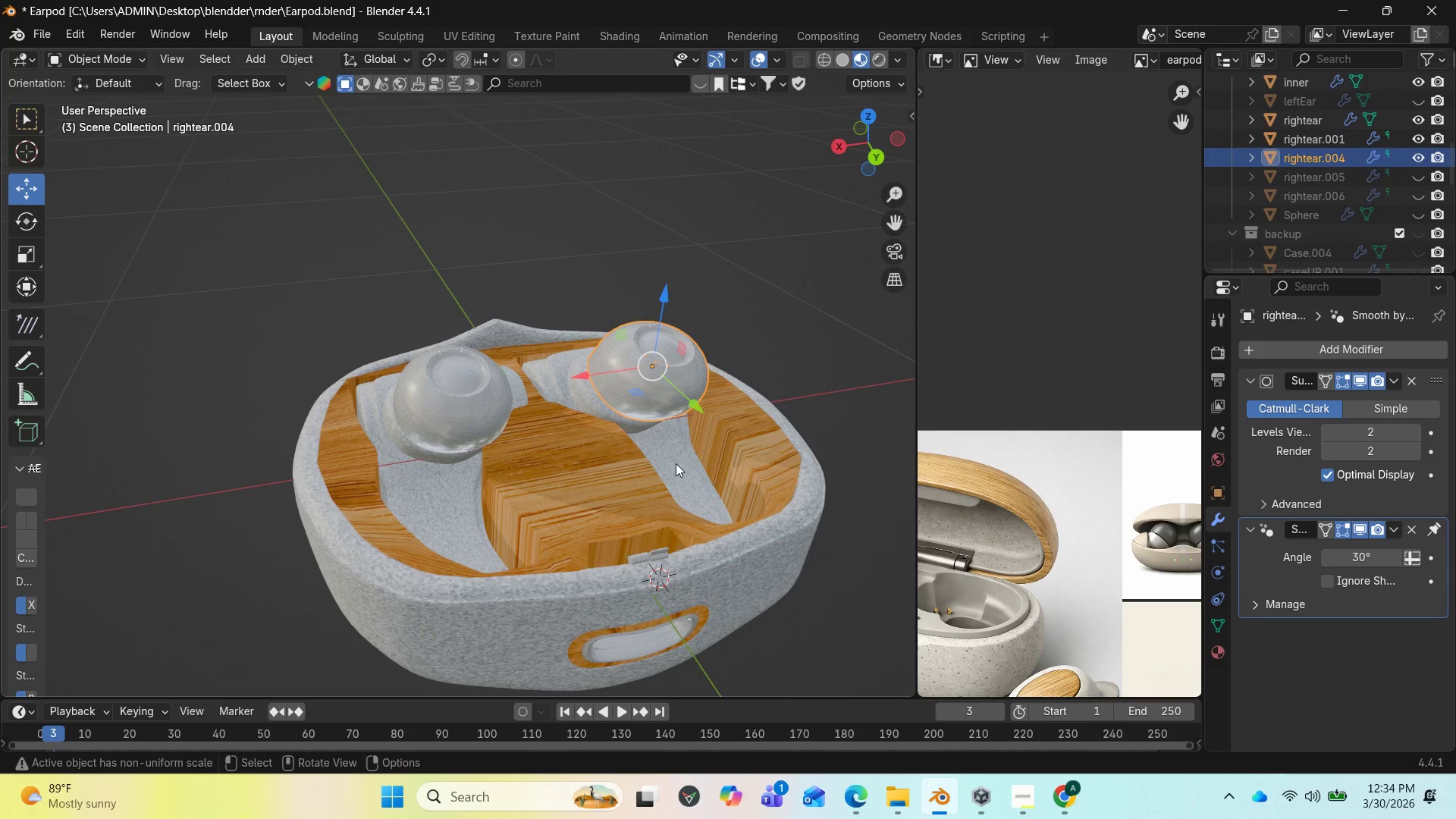 
left_click([676, 465])
 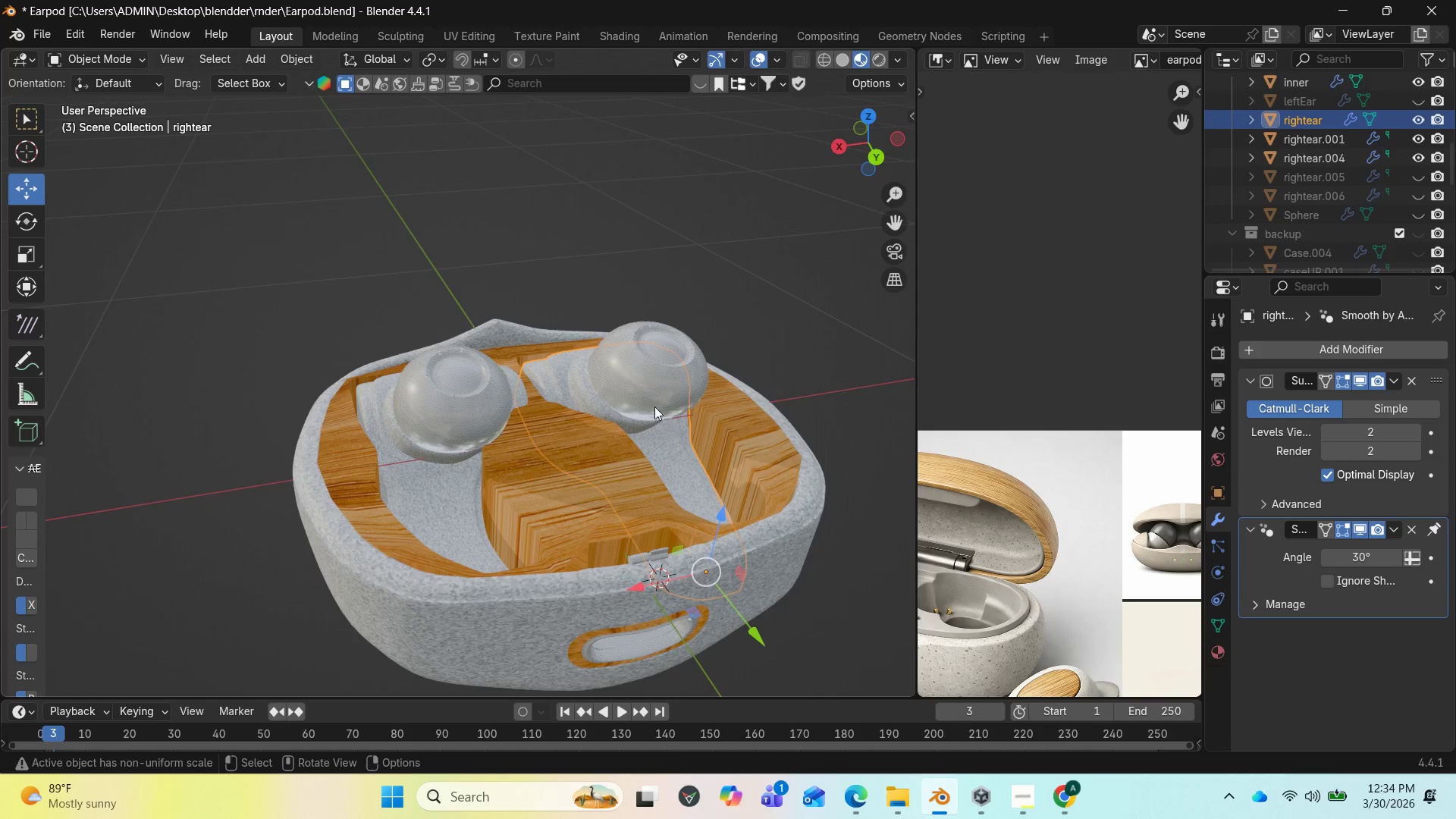 
hold_key(key=ShiftLeft, duration=1.28)
 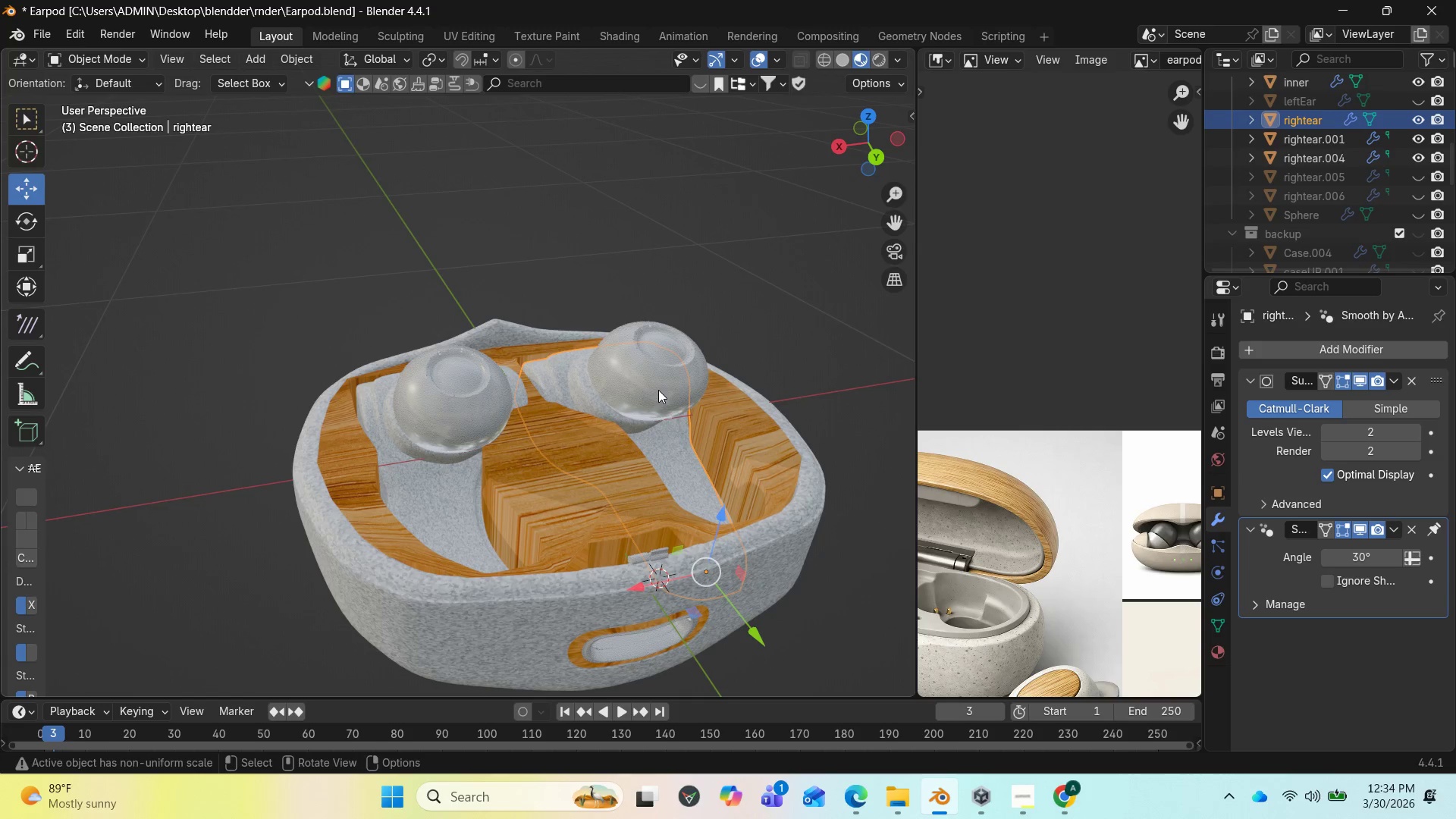 
left_click([658, 390])
 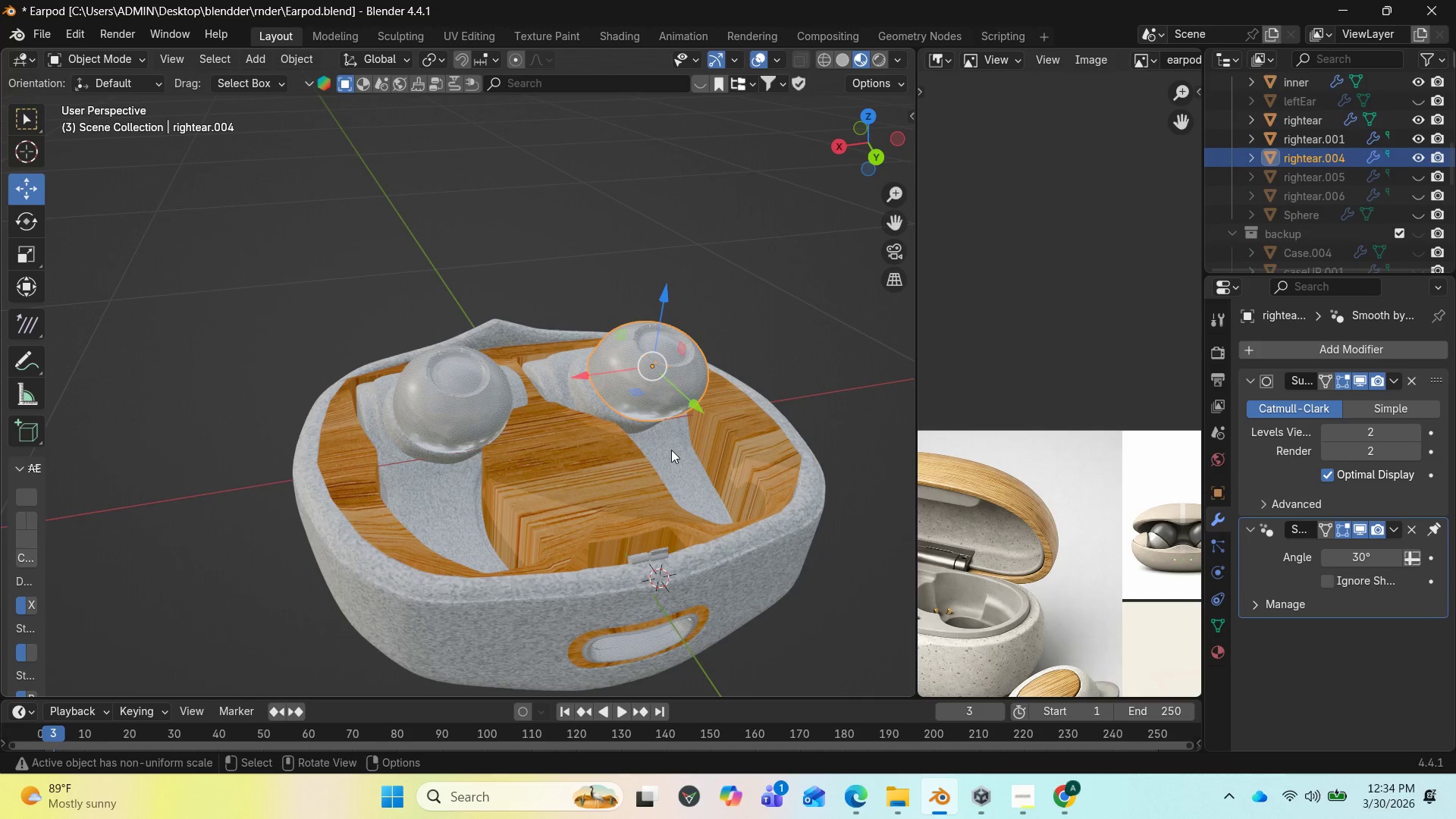 
hold_key(key=ShiftLeft, duration=1.84)
left_click([671, 456])
 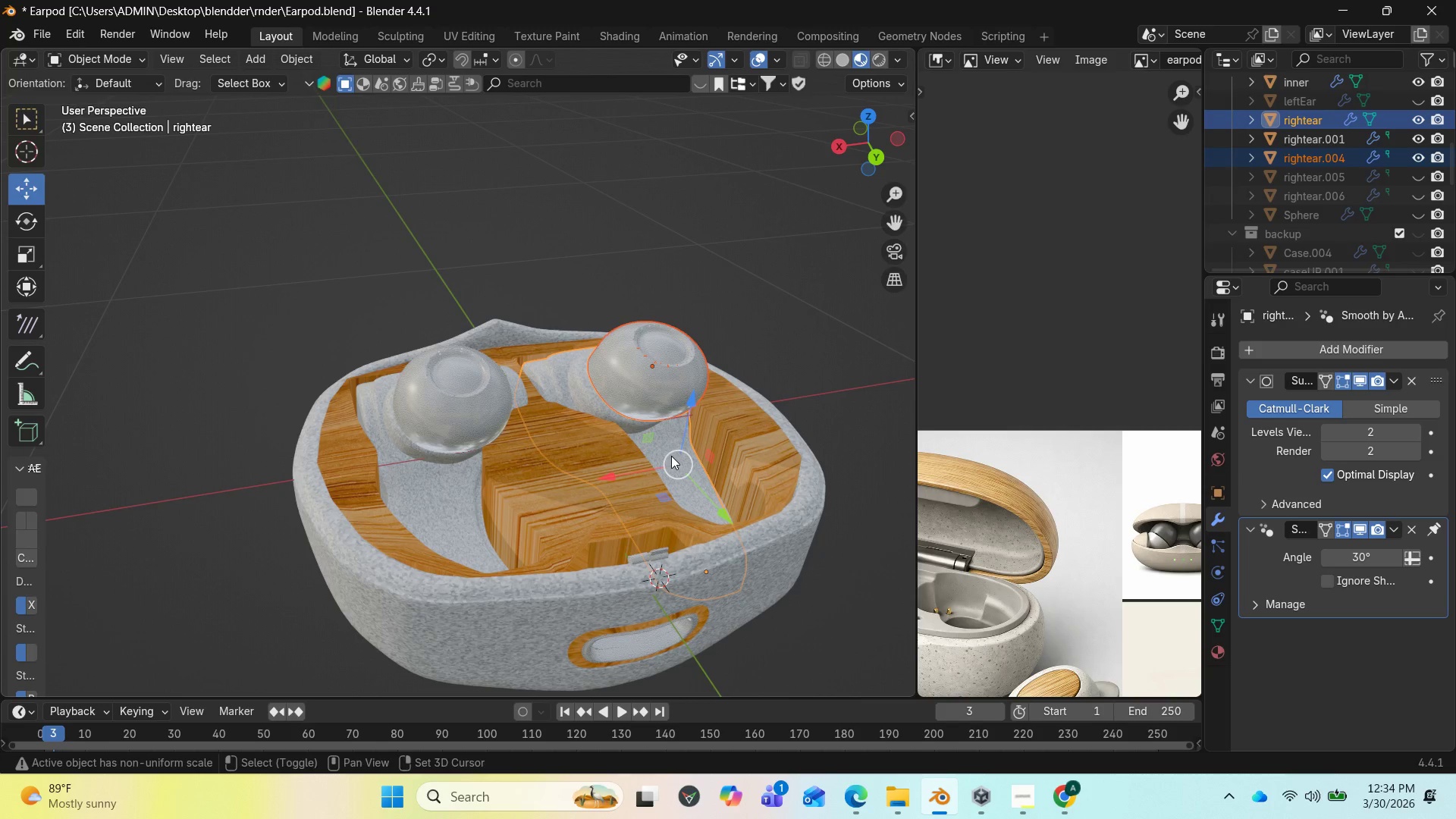 
hold_key(key=ControlLeft, duration=2.92)
 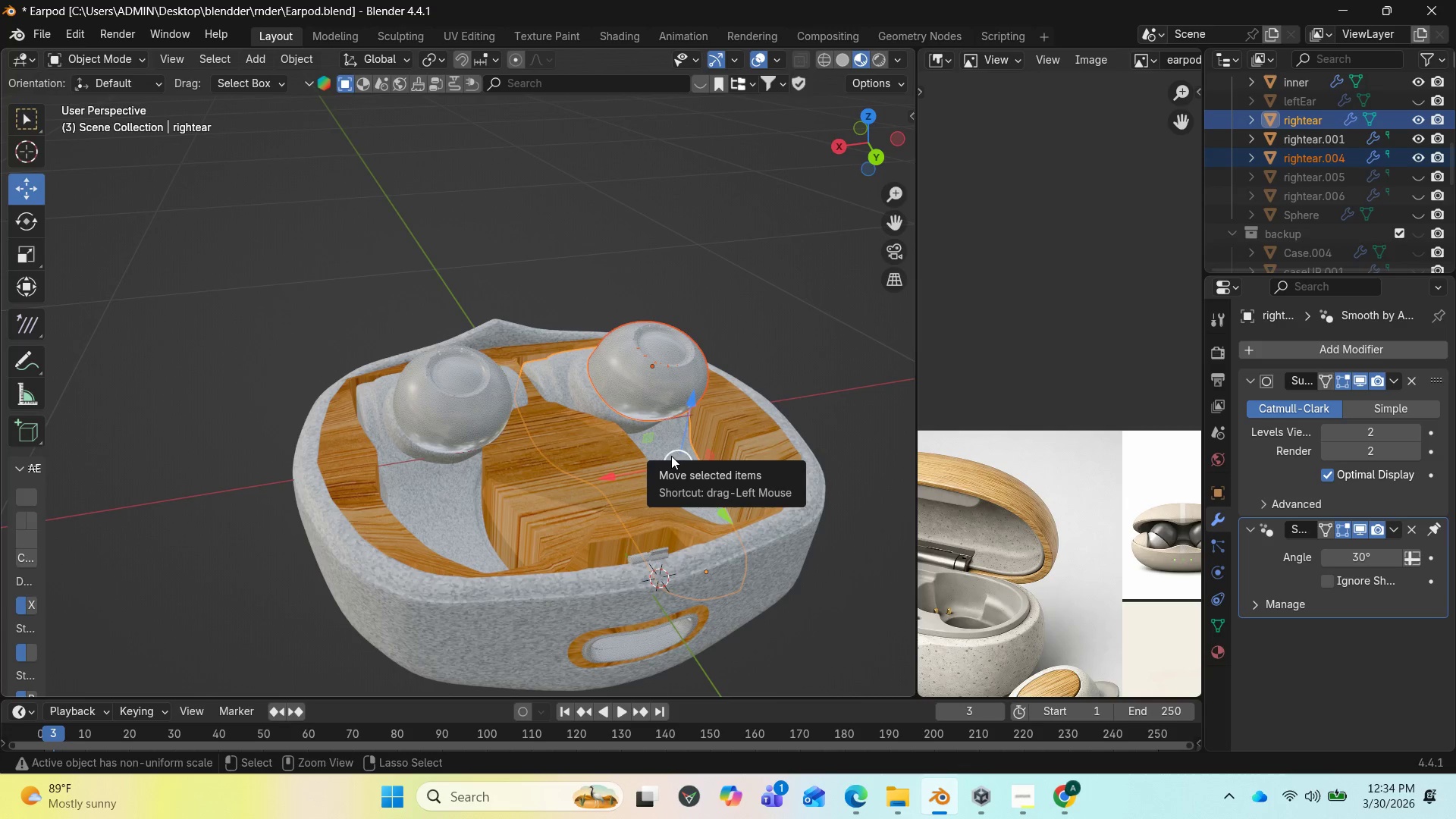 
key(Control+J)
 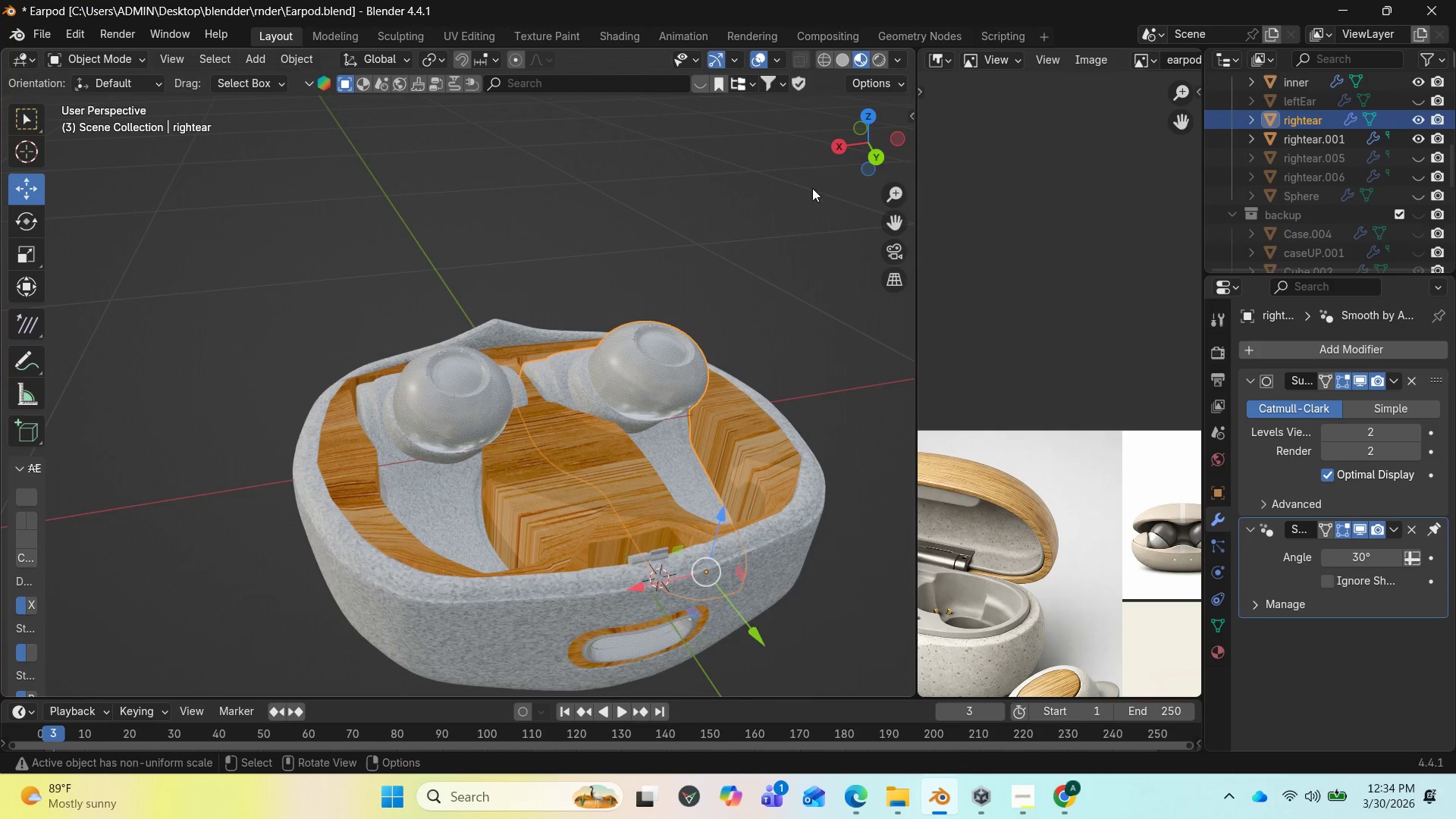 
left_click_drag(start_coordinate=[861, 154], to_coordinate=[780, 115])
 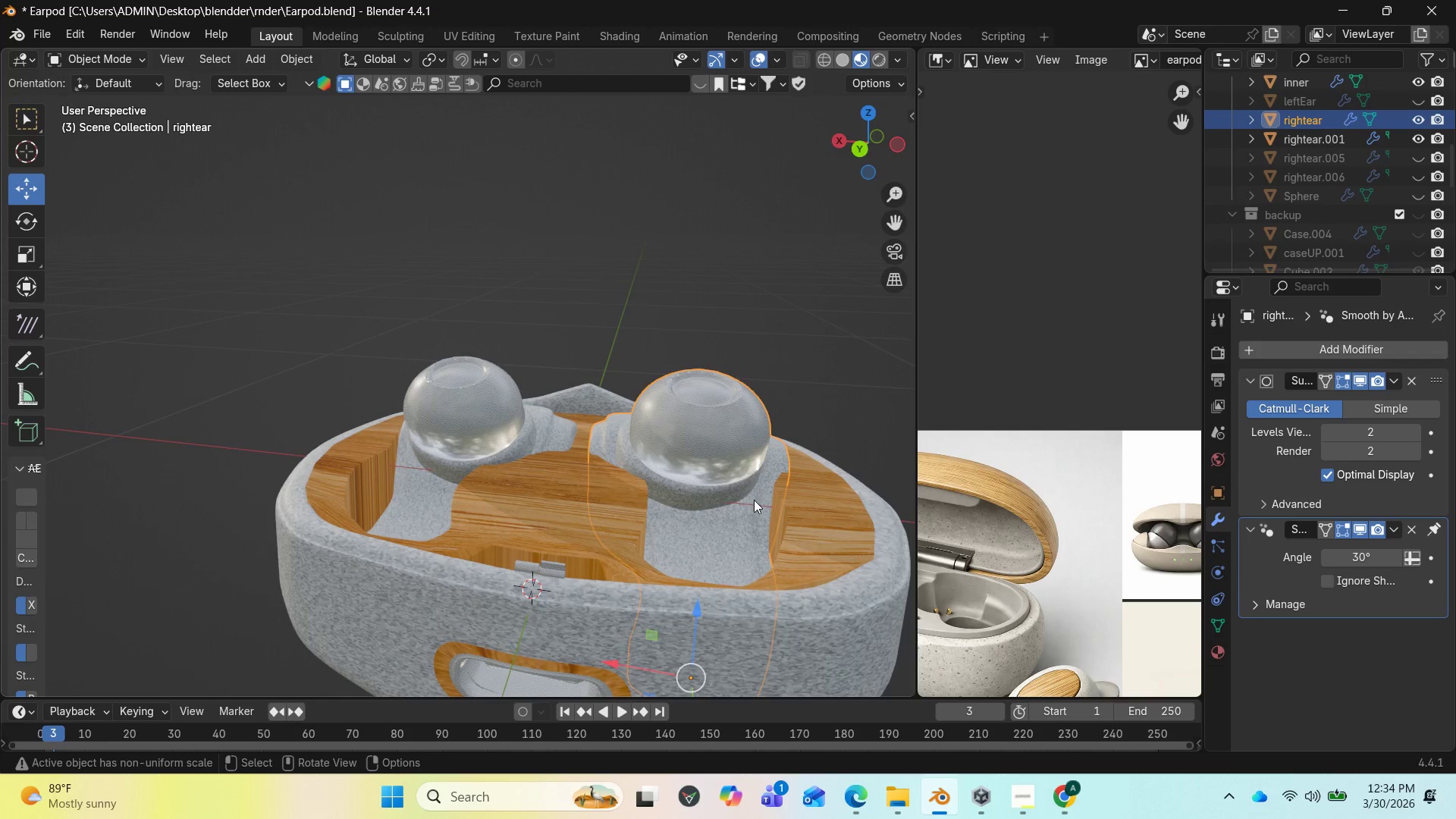 
scroll: coordinate [716, 479], scroll_direction: down, amount: 2.0
 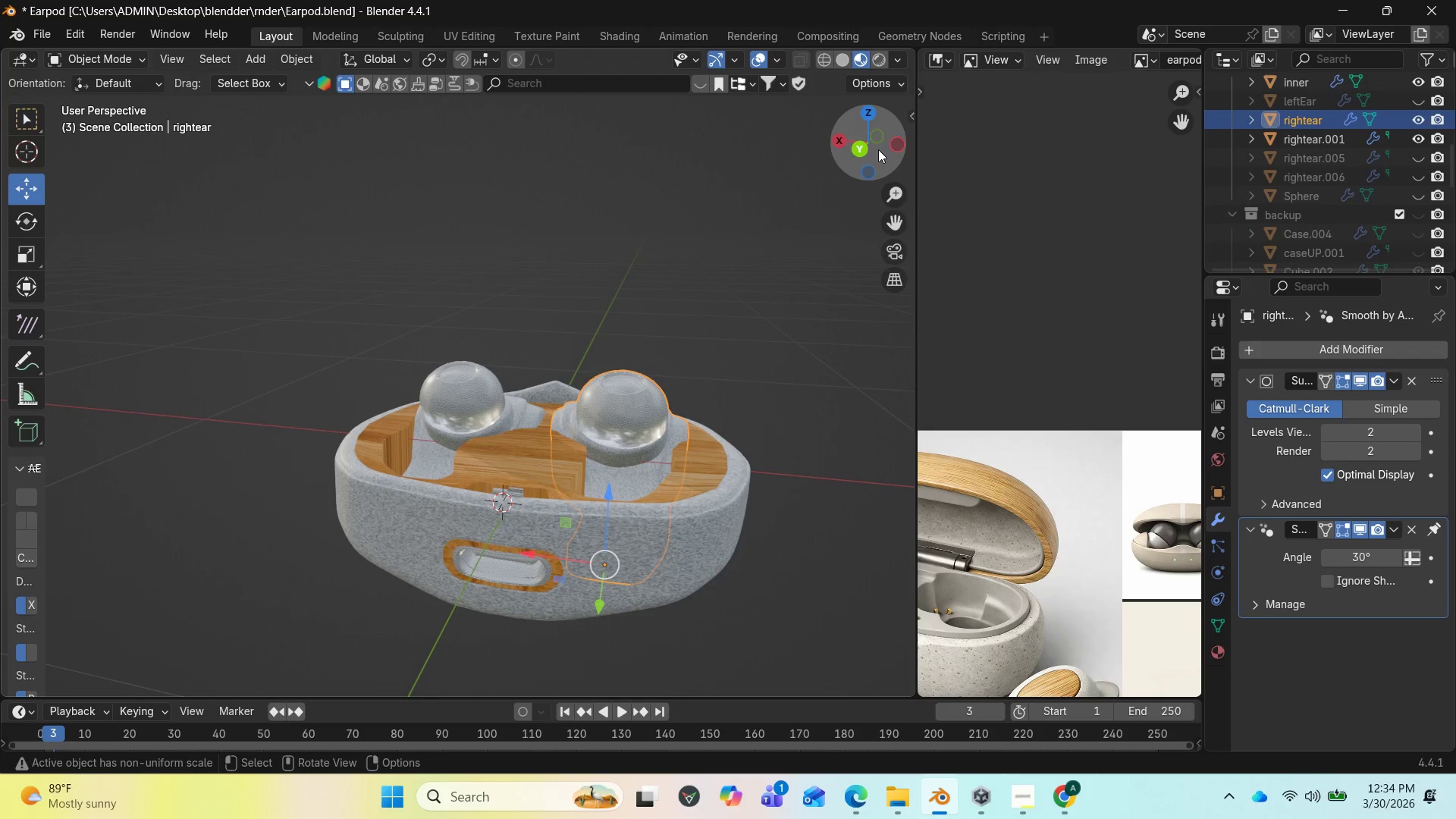 
left_click_drag(start_coordinate=[880, 148], to_coordinate=[460, 130])
 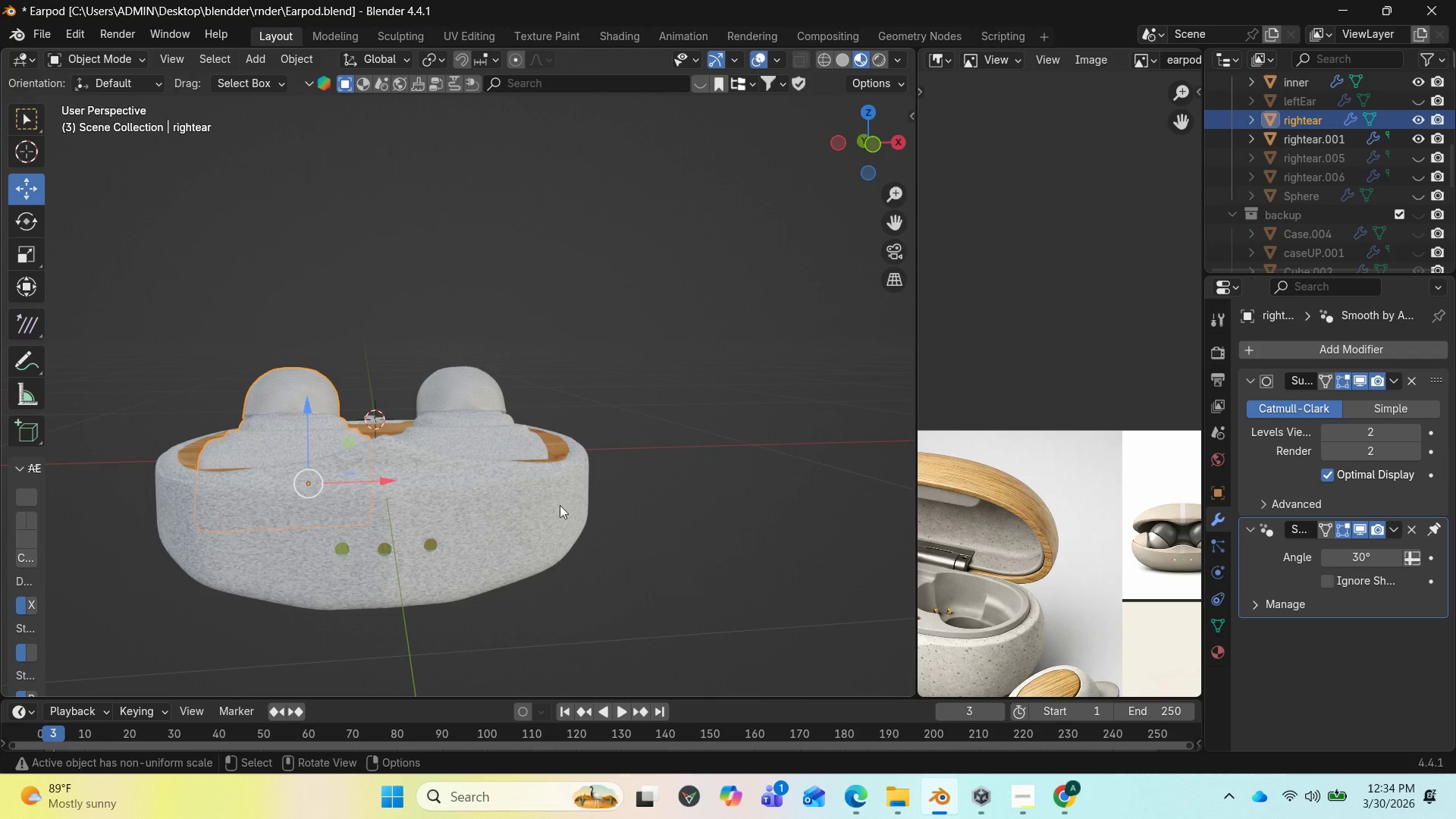 
scroll: coordinate [521, 483], scroll_direction: up, amount: 2.0
 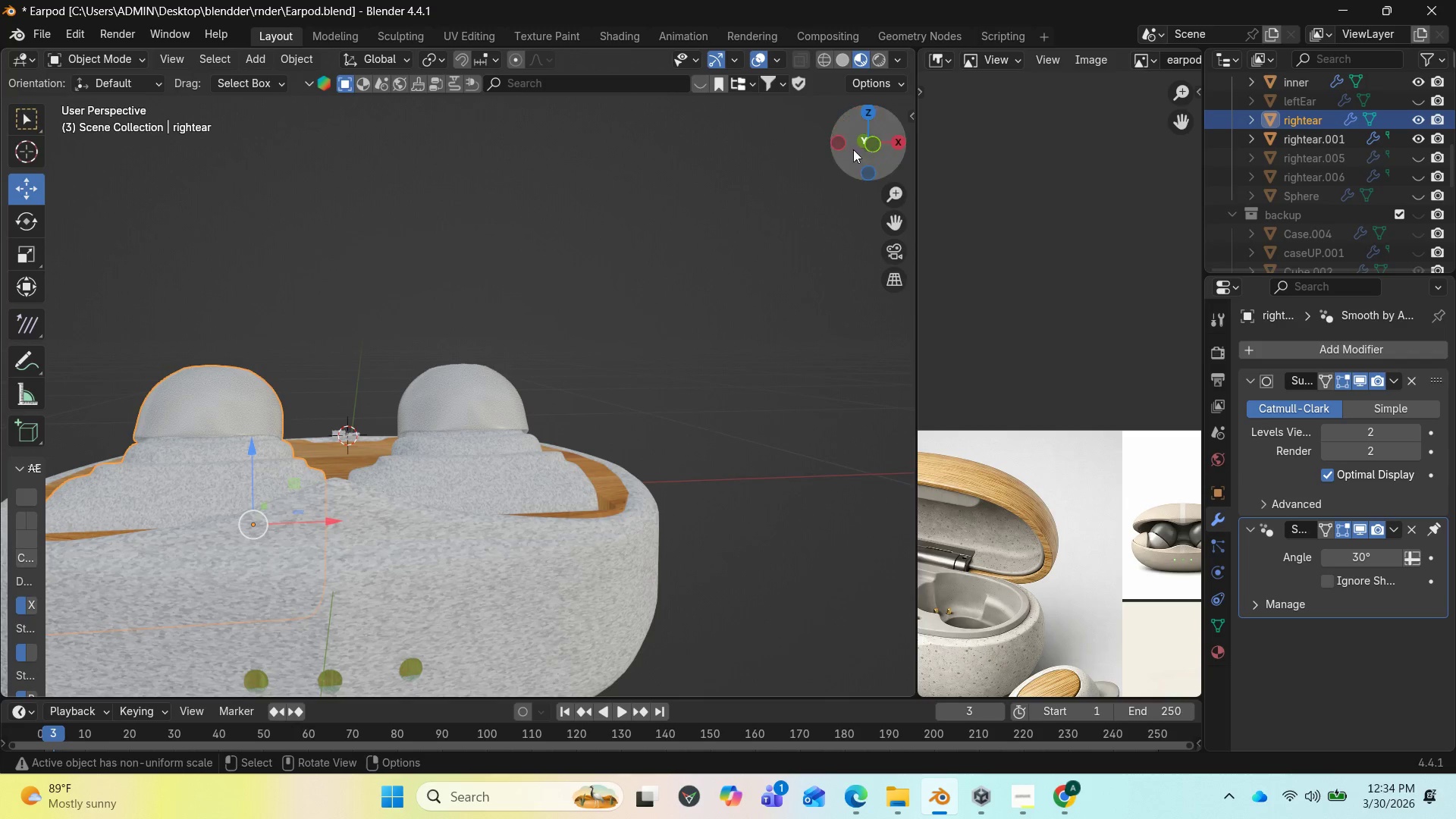 
left_click_drag(start_coordinate=[867, 149], to_coordinate=[320, 162])
 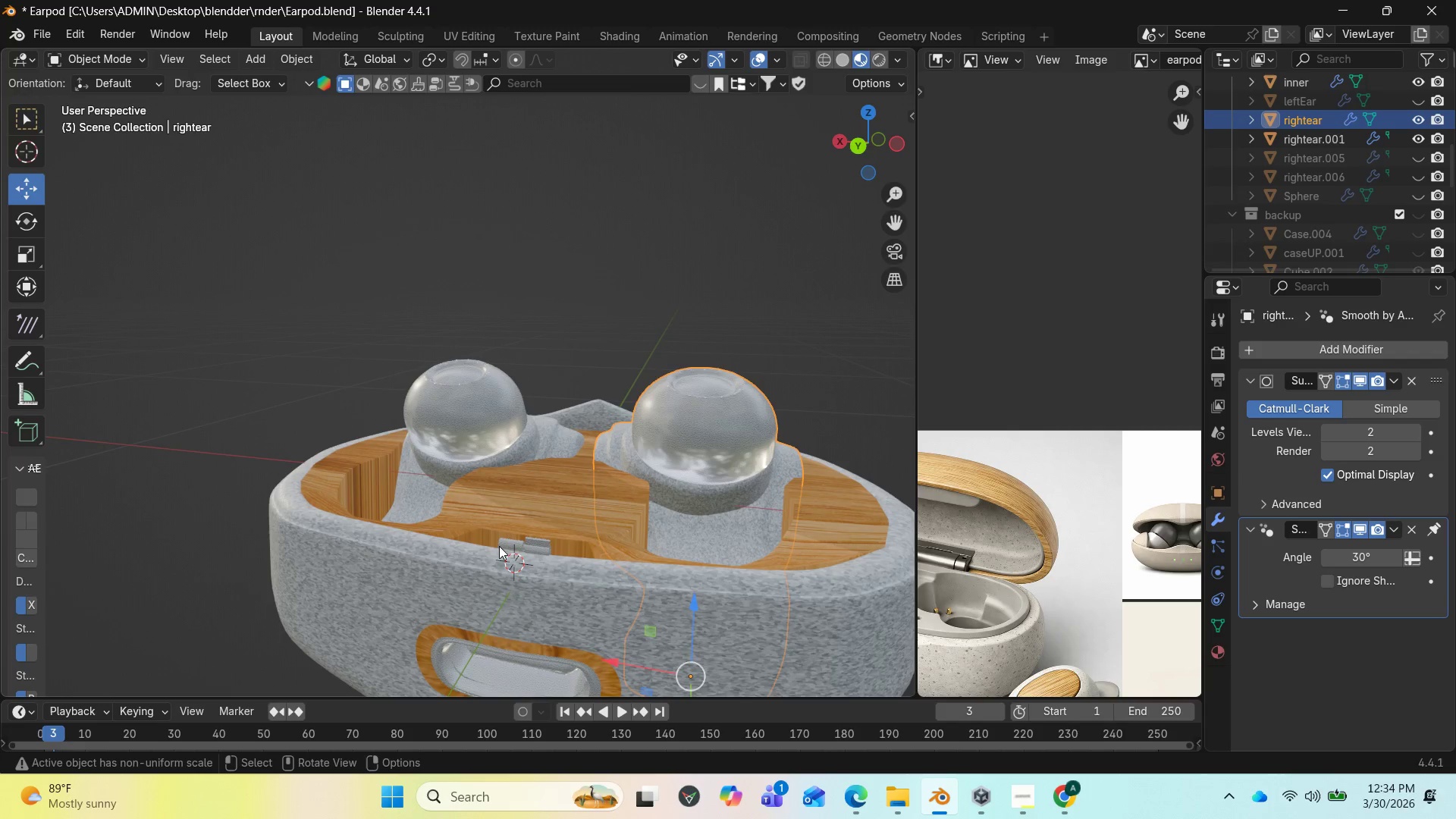 
scroll: coordinate [619, 477], scroll_direction: down, amount: 2.0
 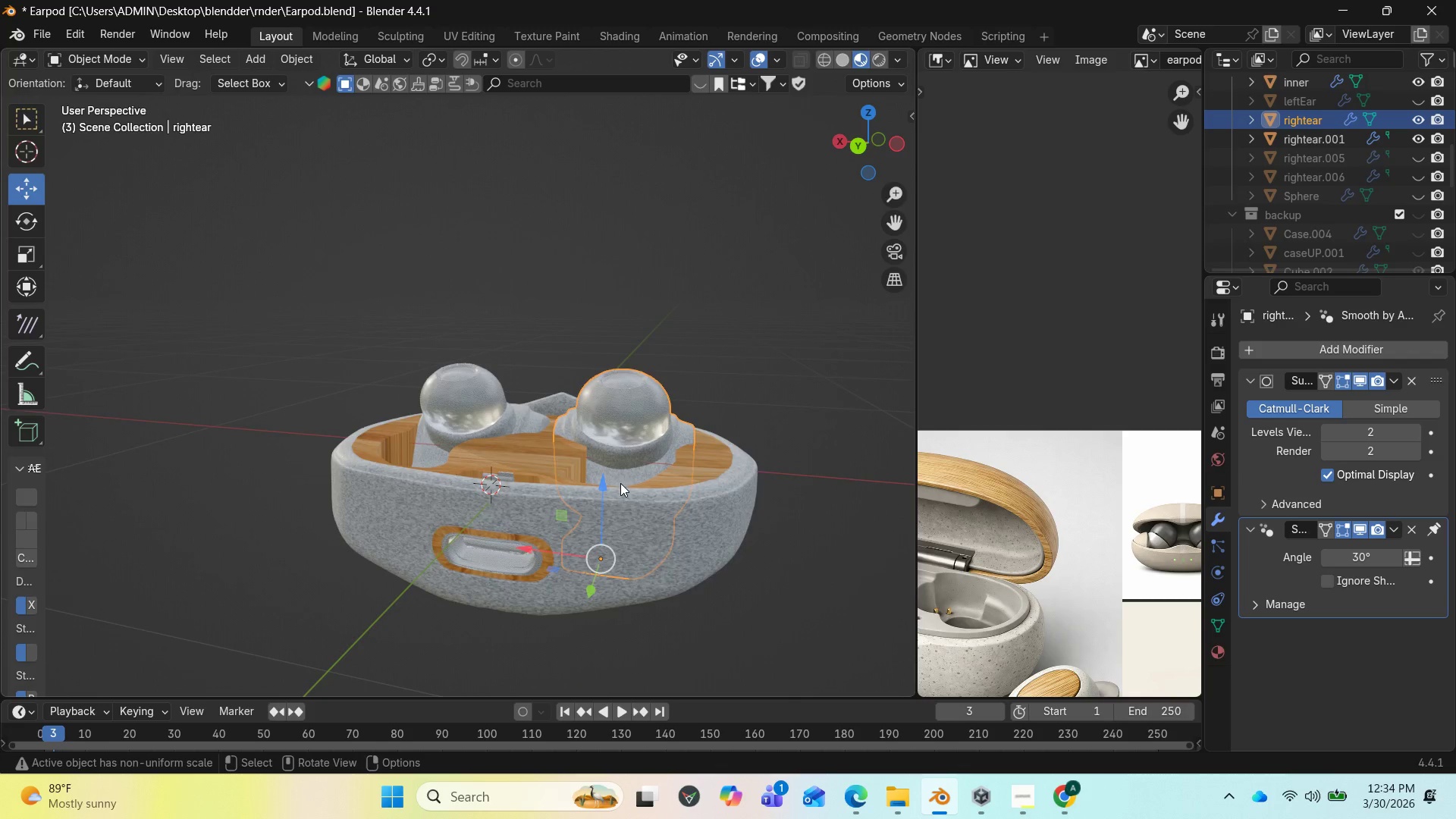 
scroll: coordinate [1317, 149], scroll_direction: up, amount: 12.0
 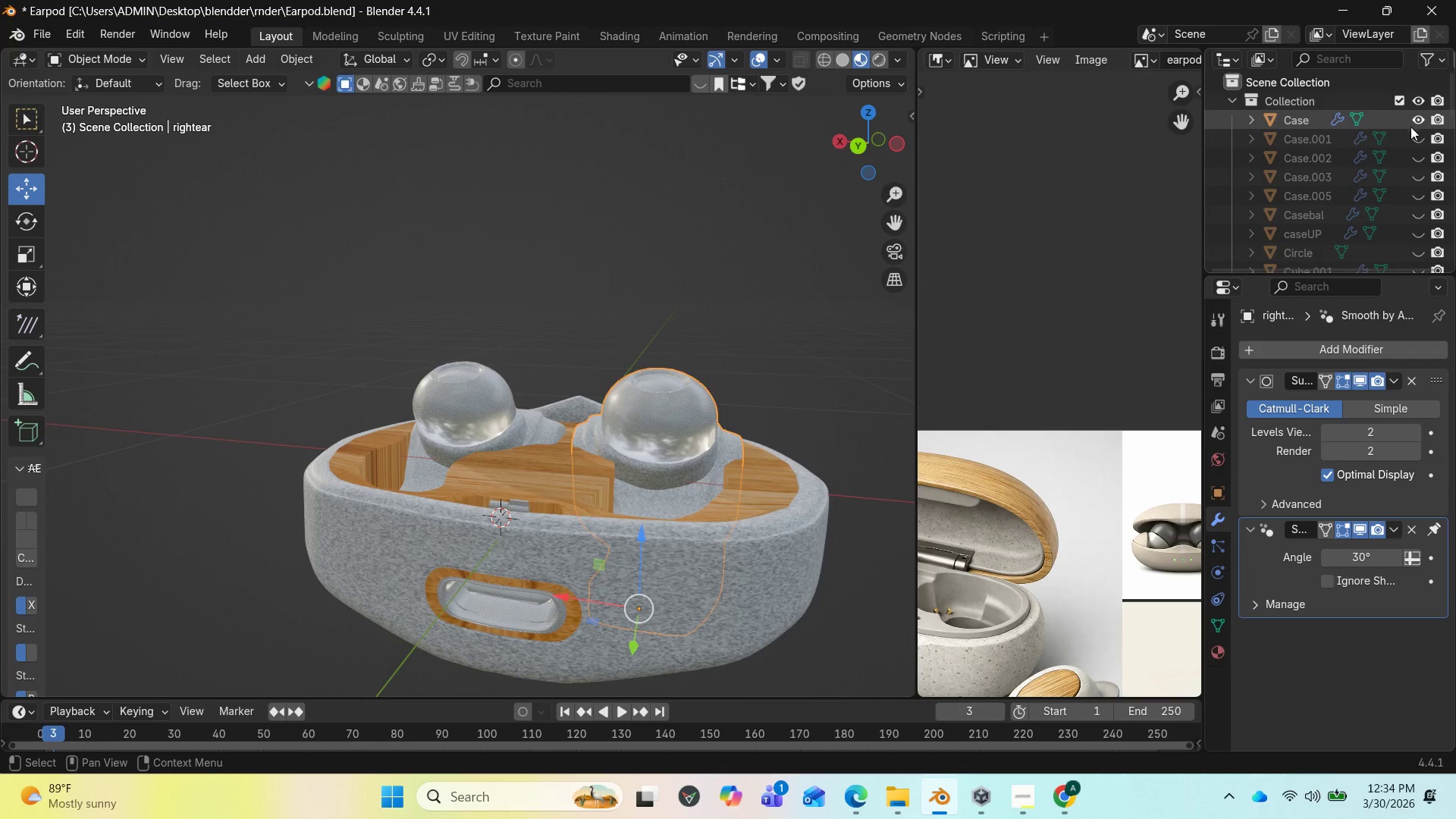 
scroll: coordinate [1392, 171], scroll_direction: down, amount: 1.0
 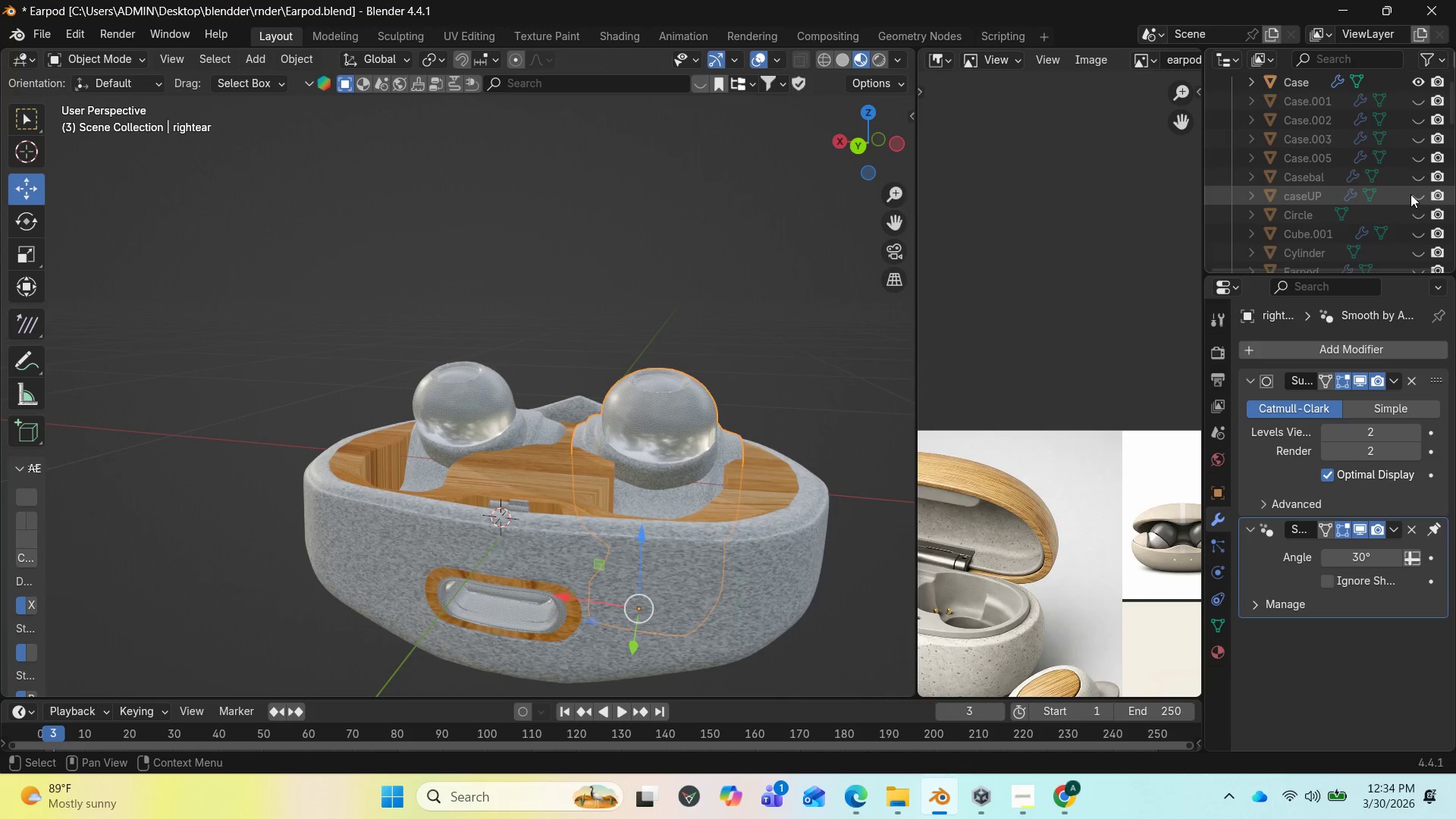 
left_click([1414, 193])
 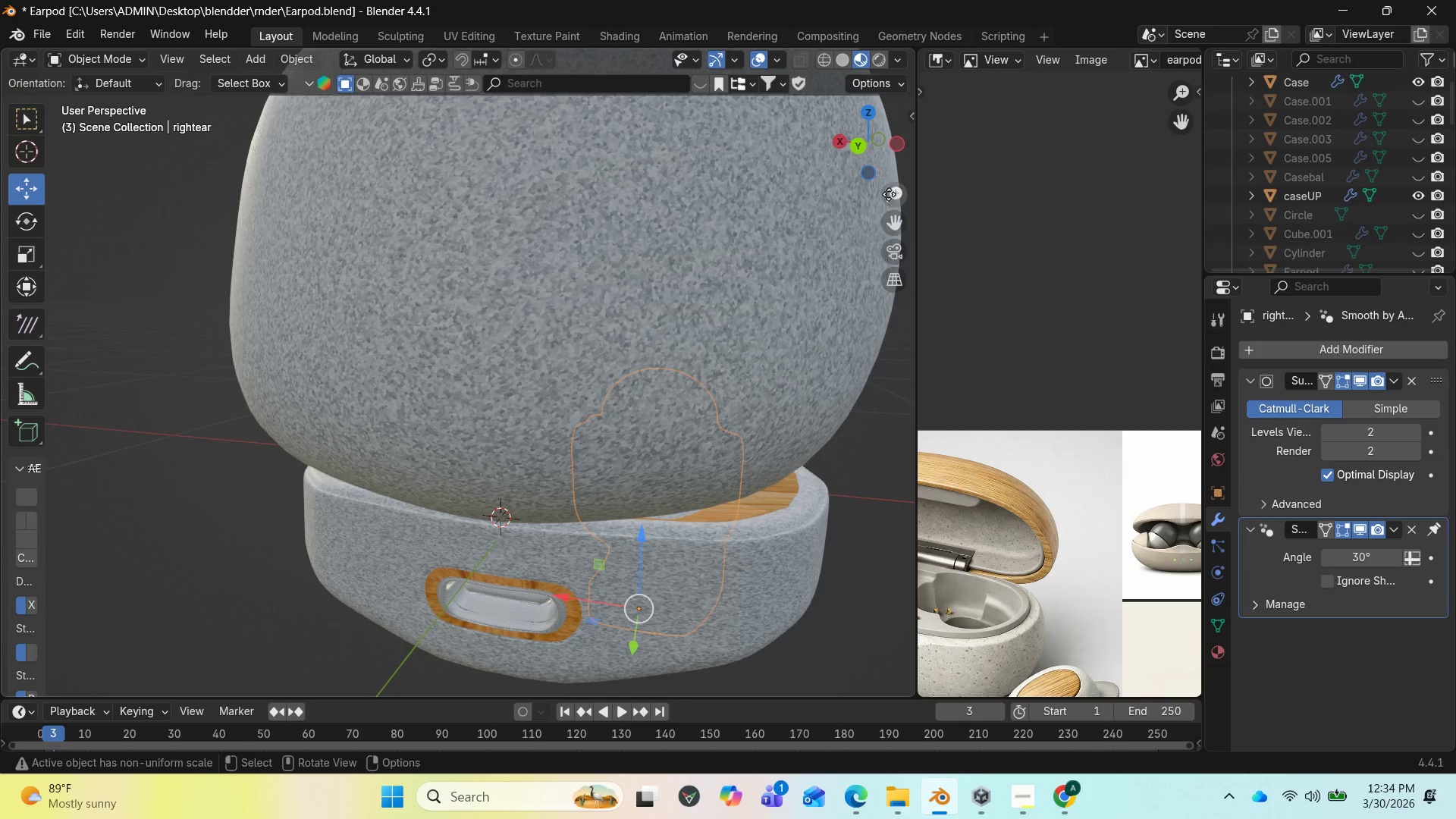 
left_click_drag(start_coordinate=[872, 161], to_coordinate=[899, 80])
 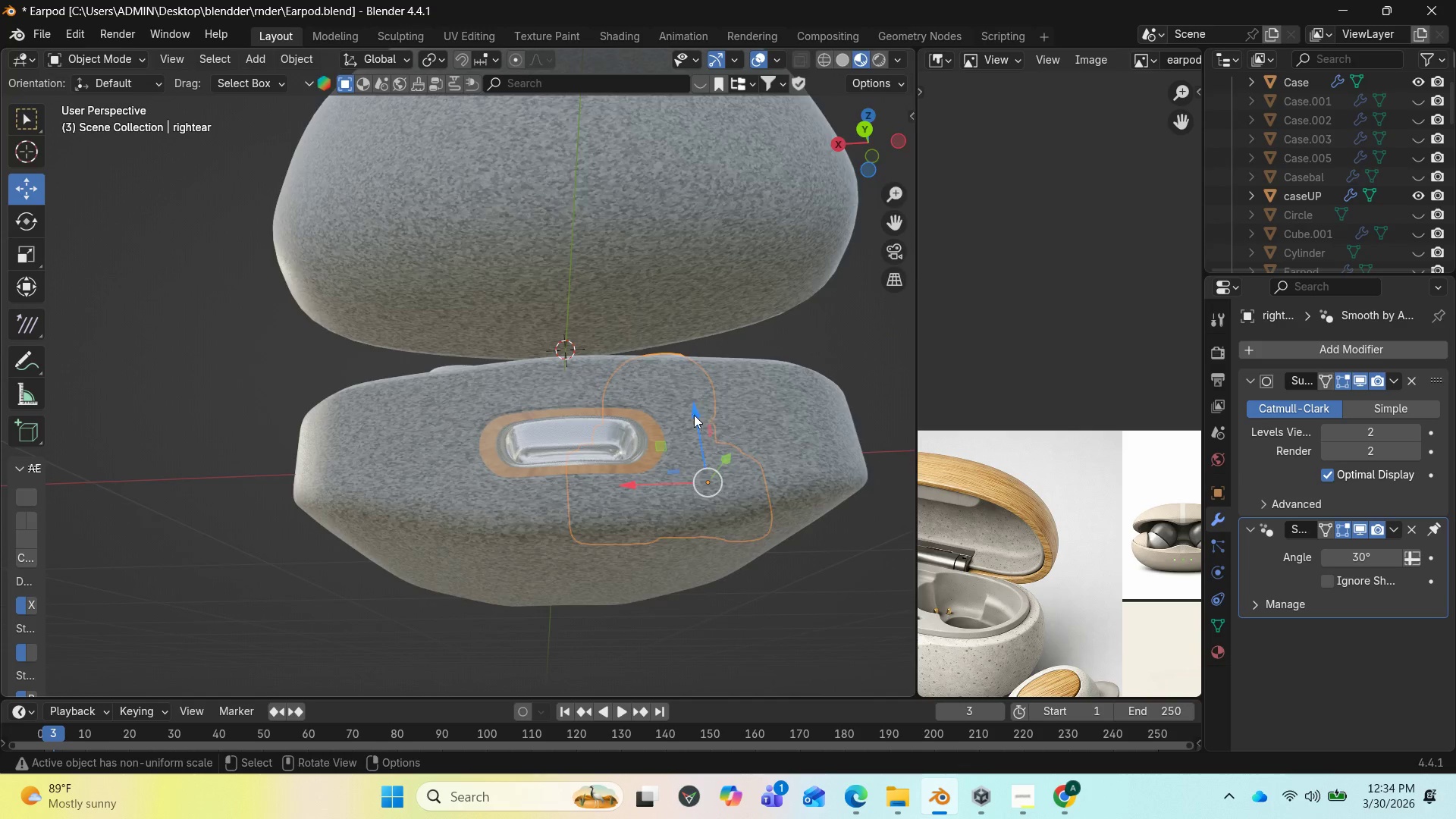 
scroll: coordinate [679, 424], scroll_direction: up, amount: 2.0
 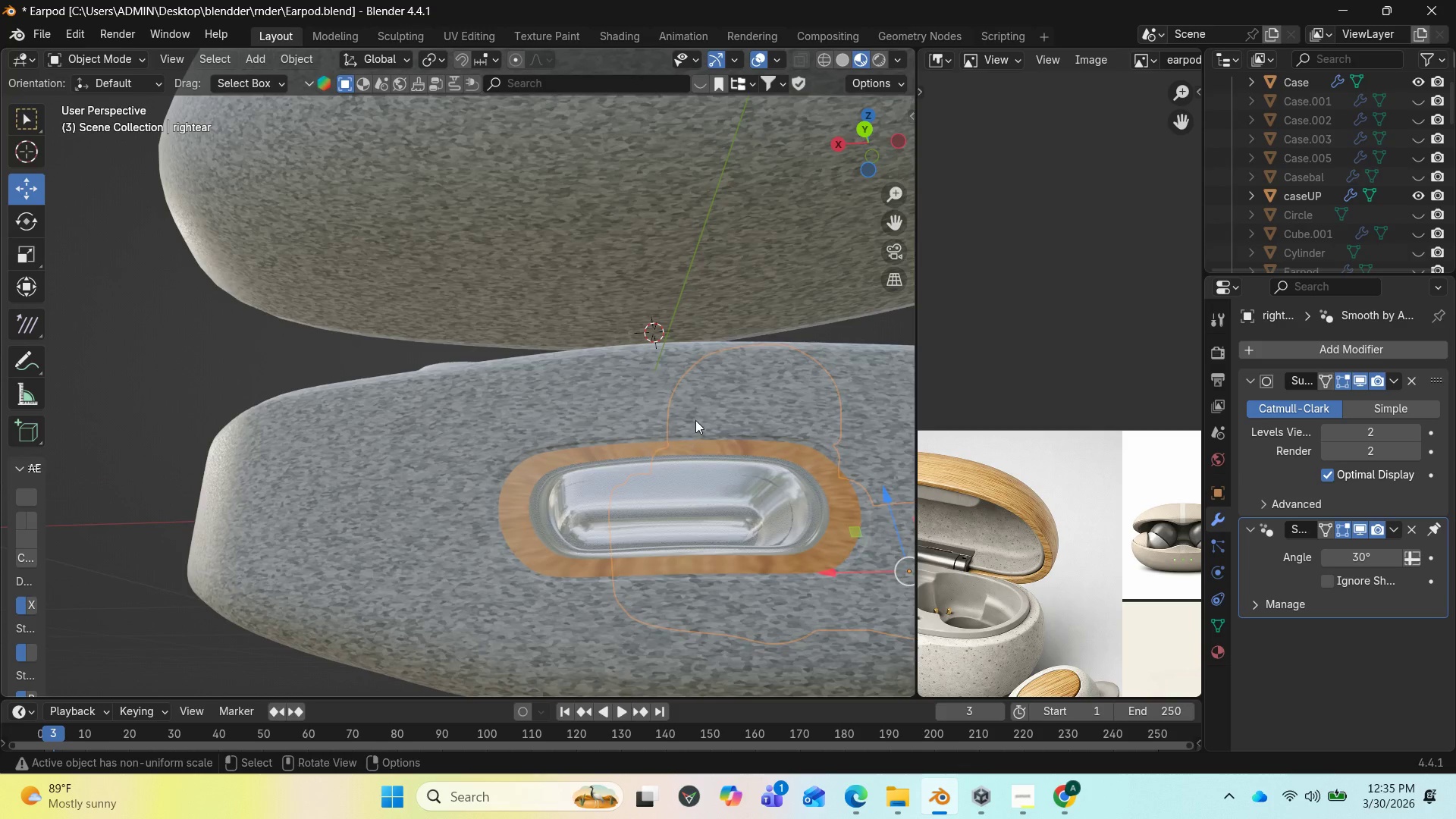 
left_click([697, 419])
 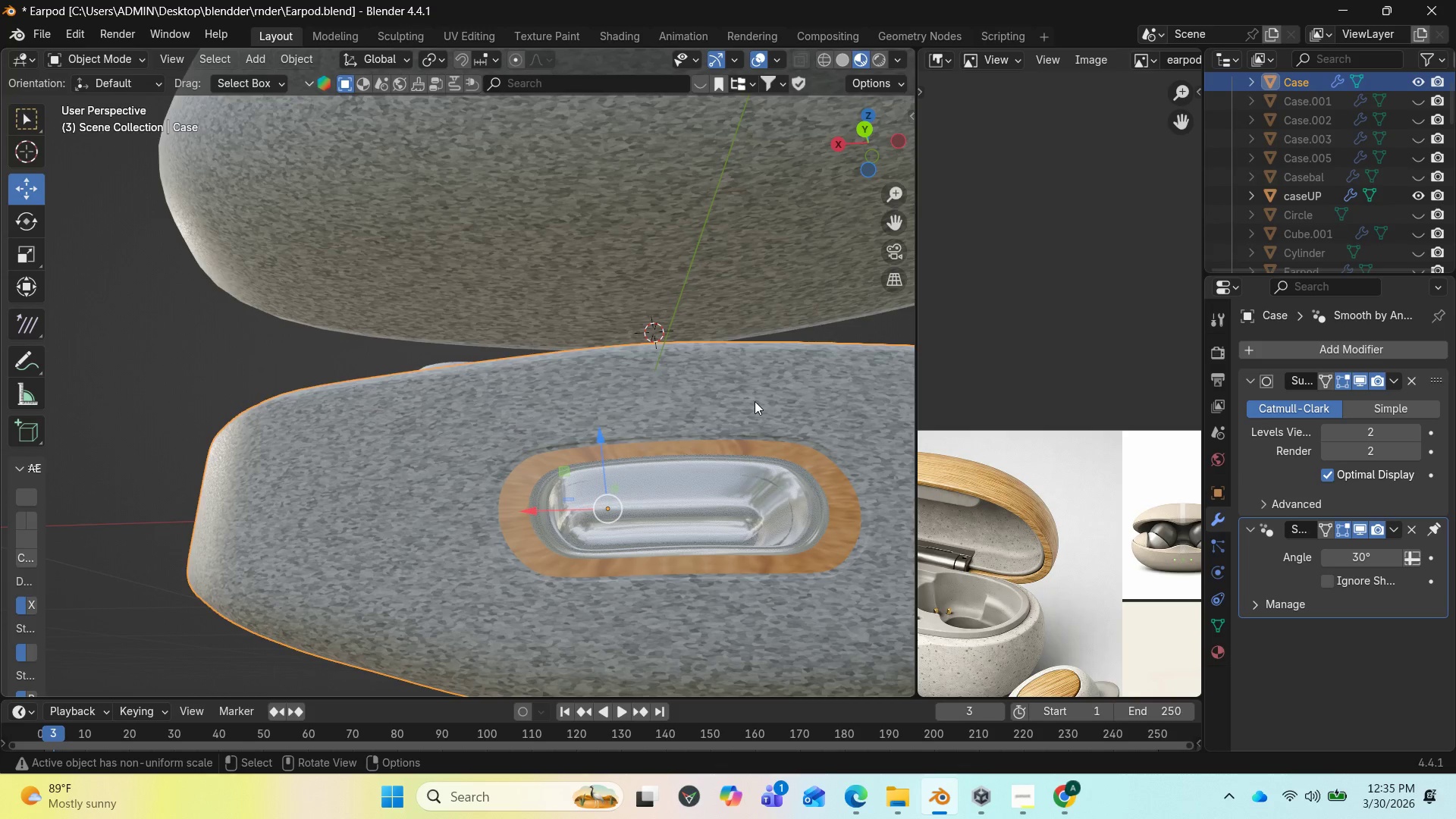 
key(Tab)
 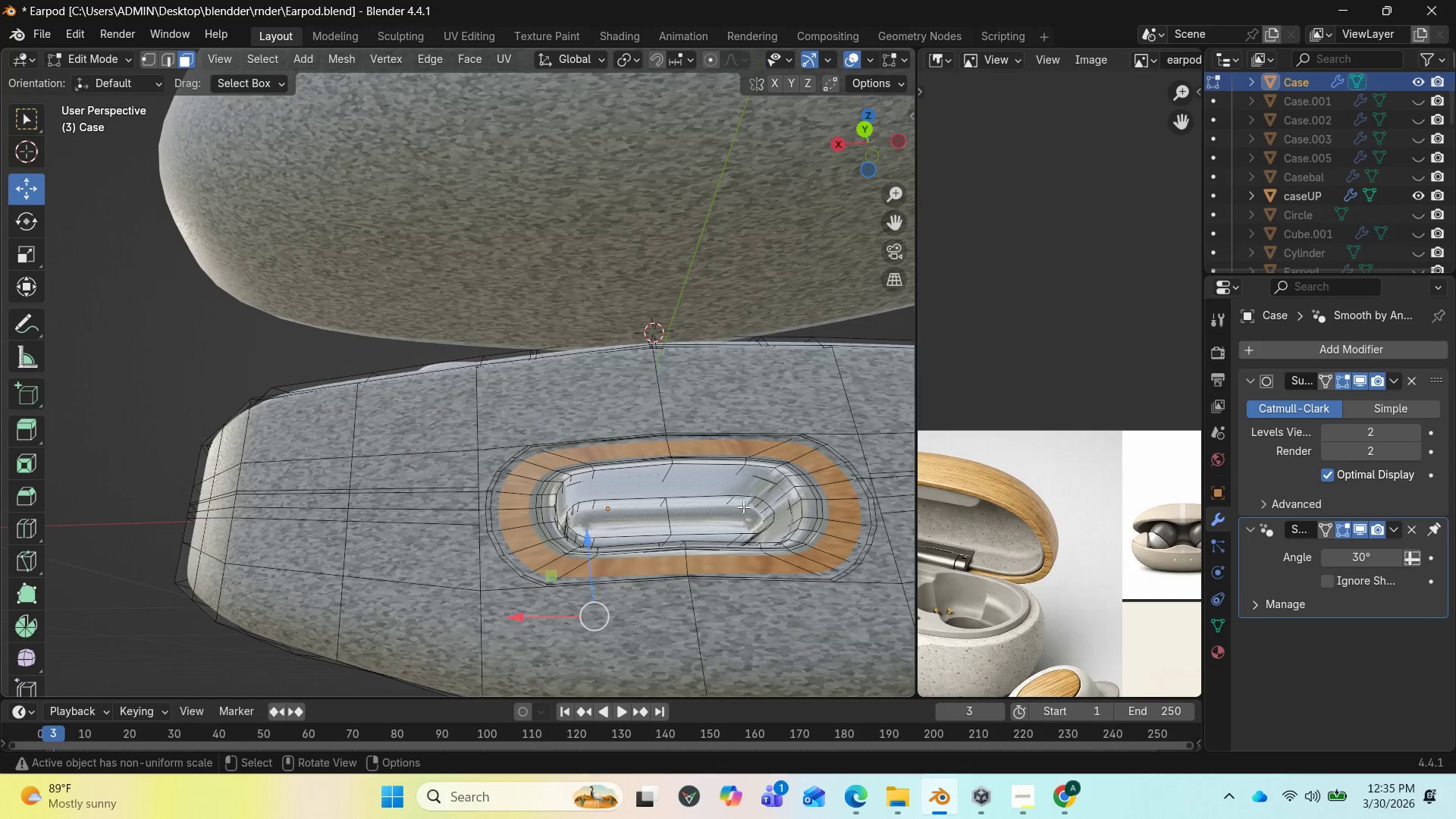 
scroll: coordinate [758, 541], scroll_direction: up, amount: 1.0
 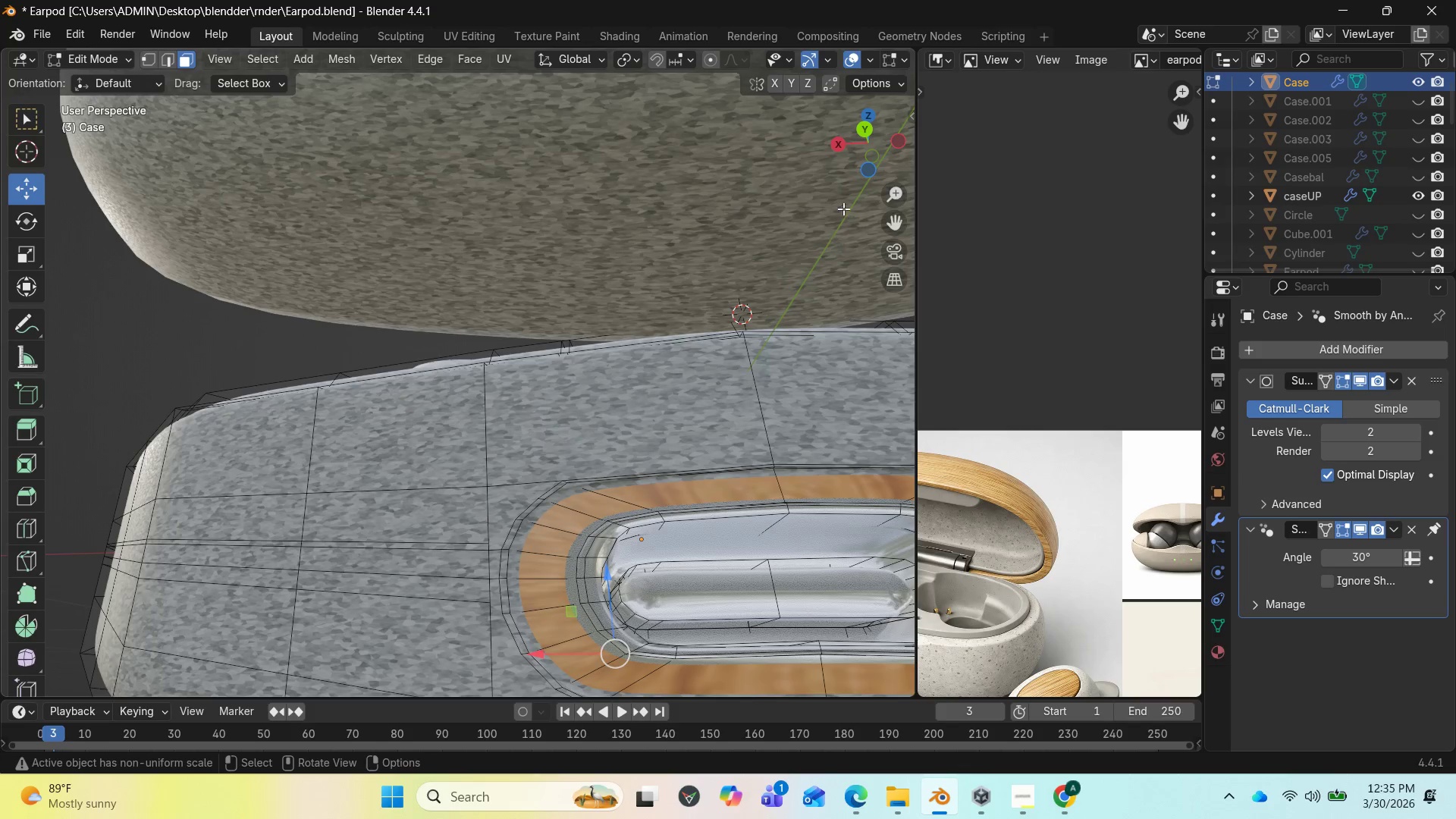 
left_click_drag(start_coordinate=[856, 162], to_coordinate=[804, 159])
 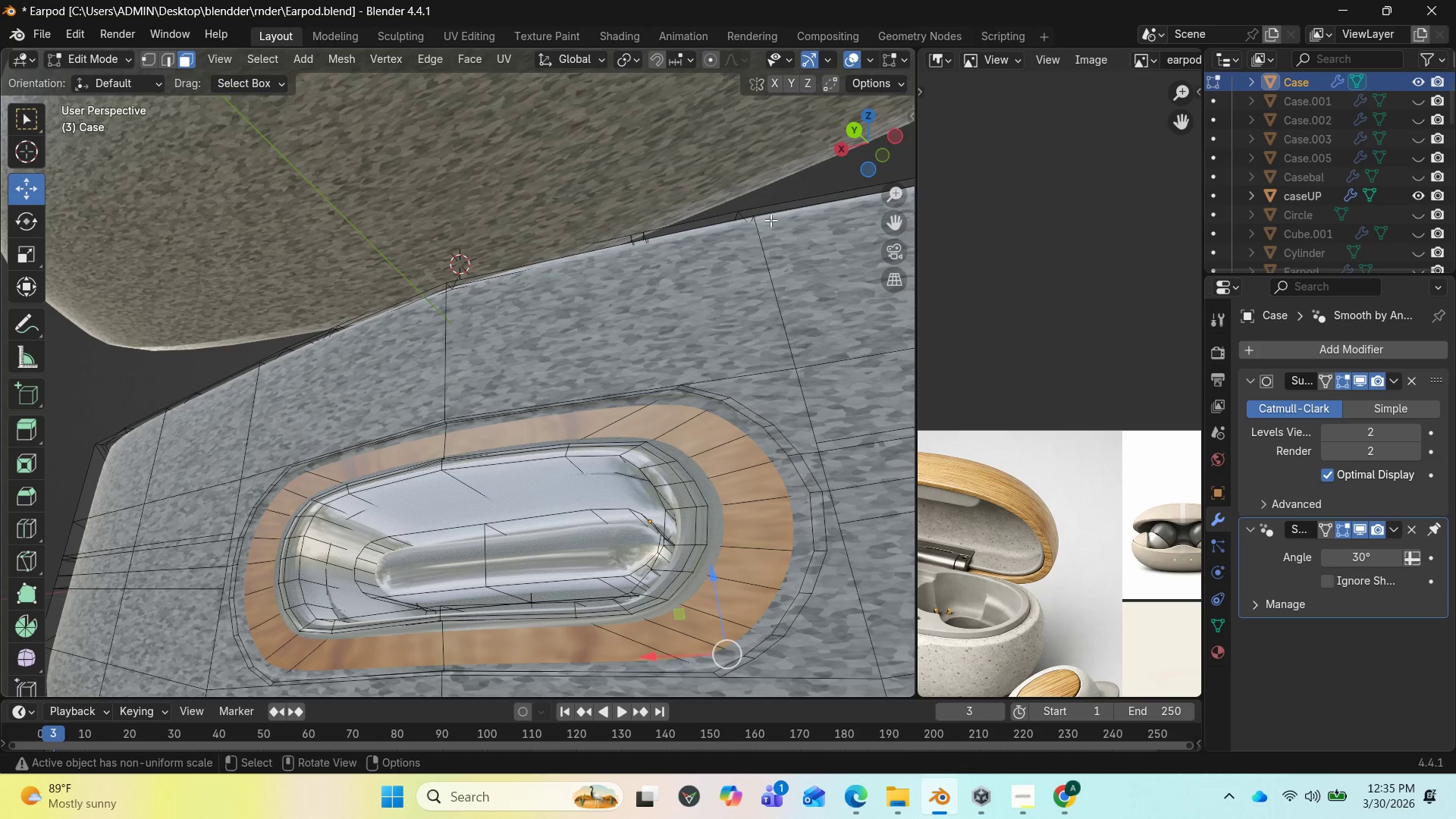 
left_click_drag(start_coordinate=[846, 152], to_coordinate=[855, 193])
 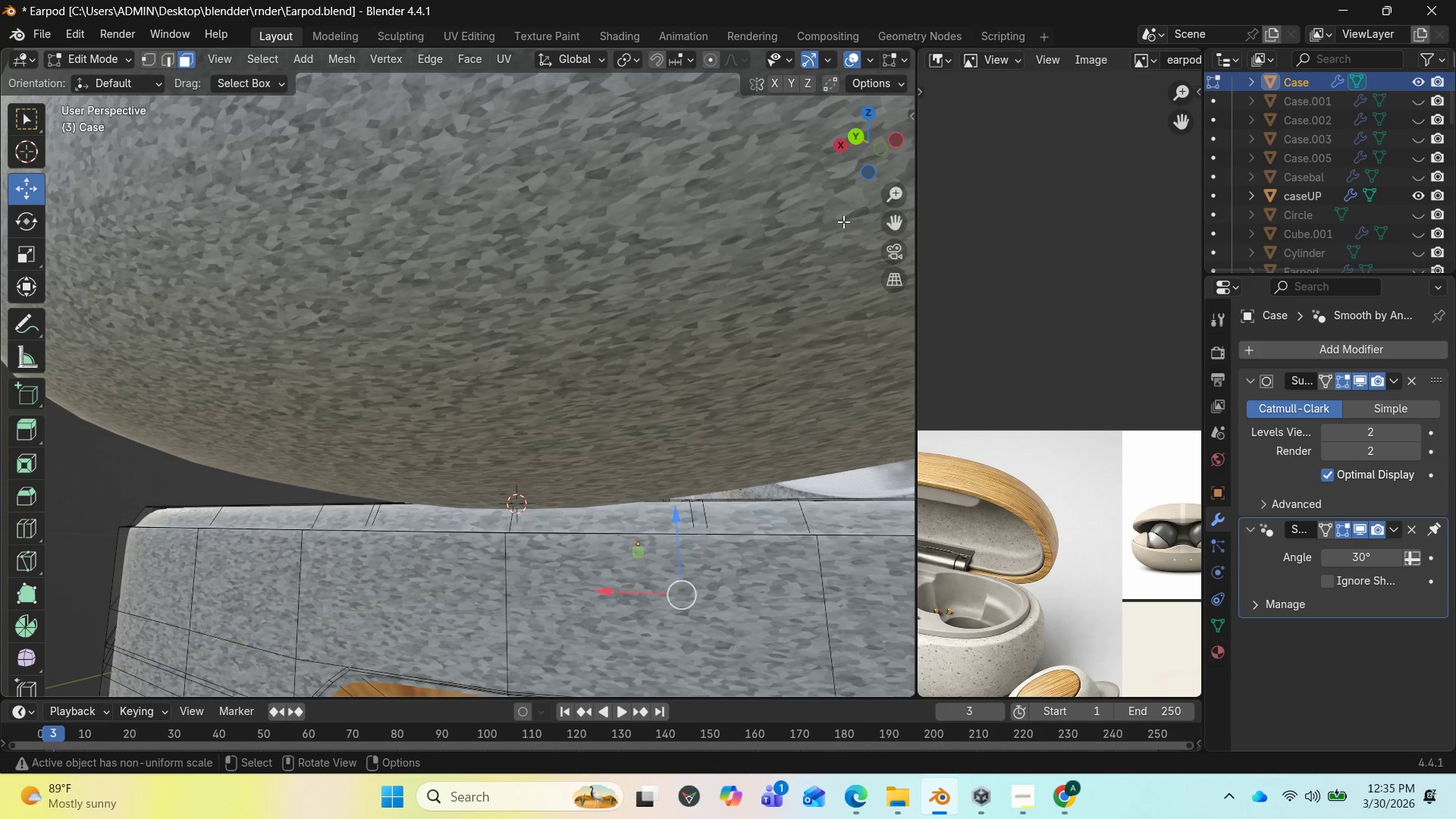 
key(1)
 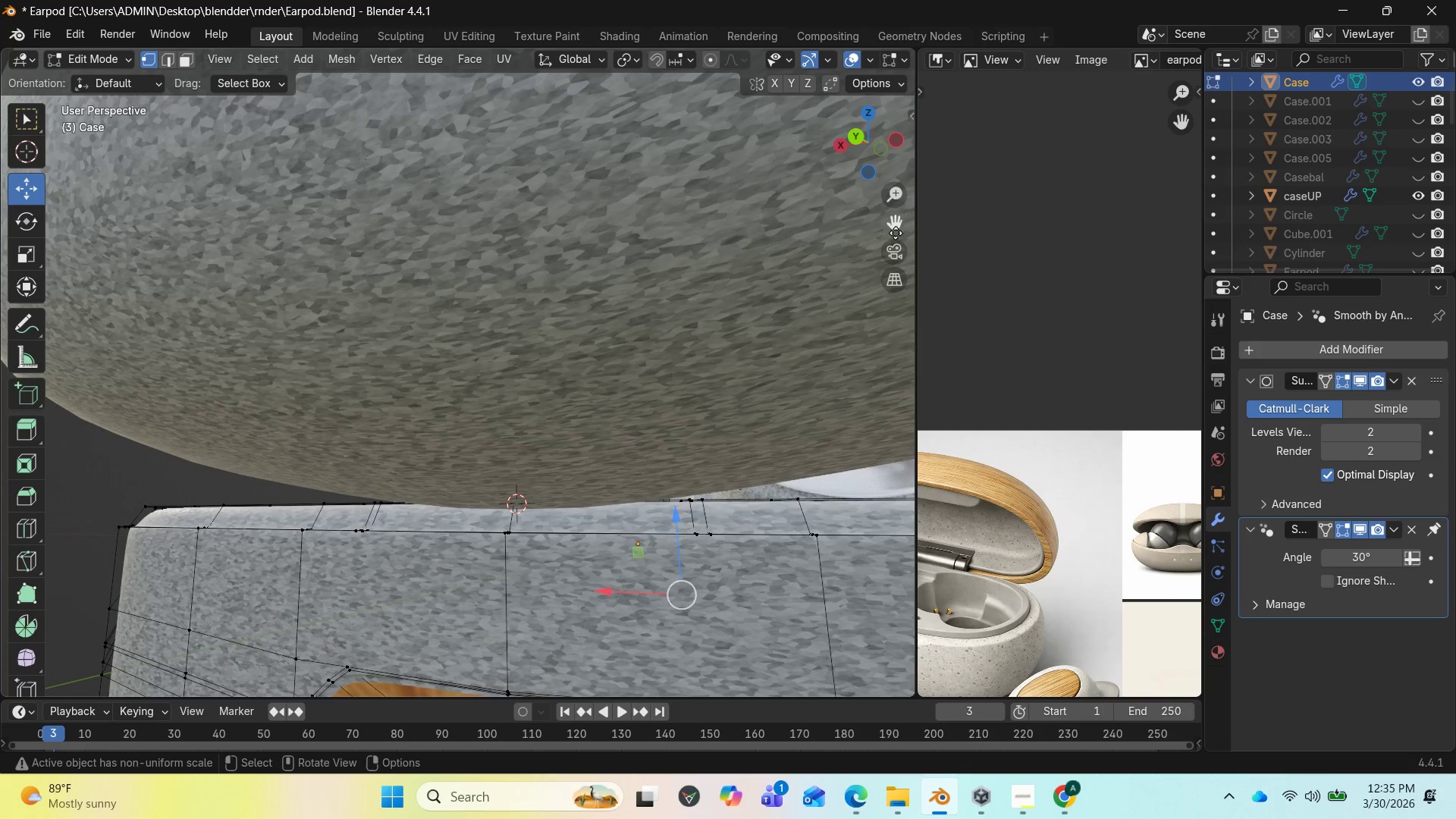 
left_click_drag(start_coordinate=[895, 229], to_coordinate=[912, 74])
 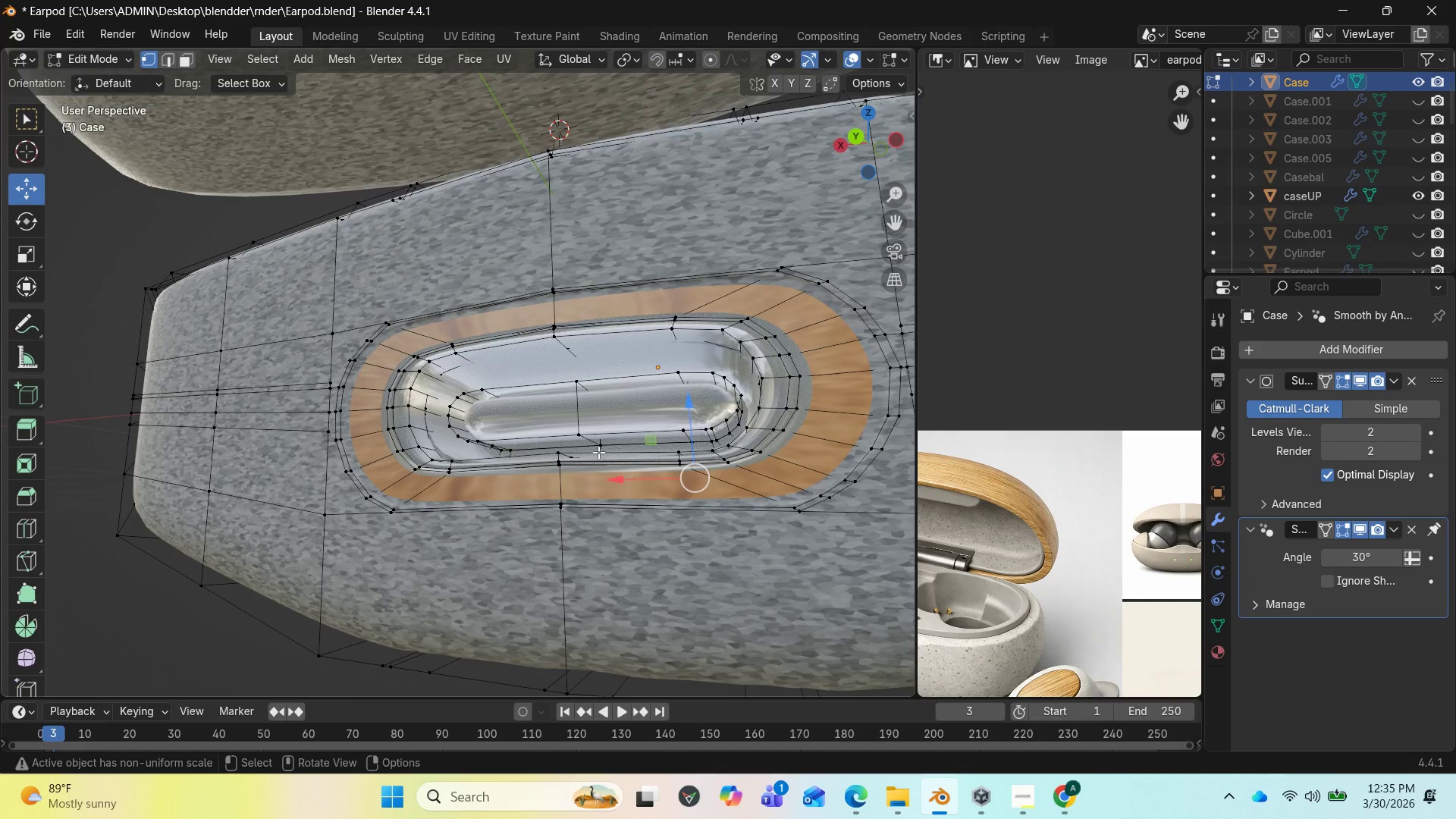 
scroll: coordinate [574, 454], scroll_direction: up, amount: 2.0
 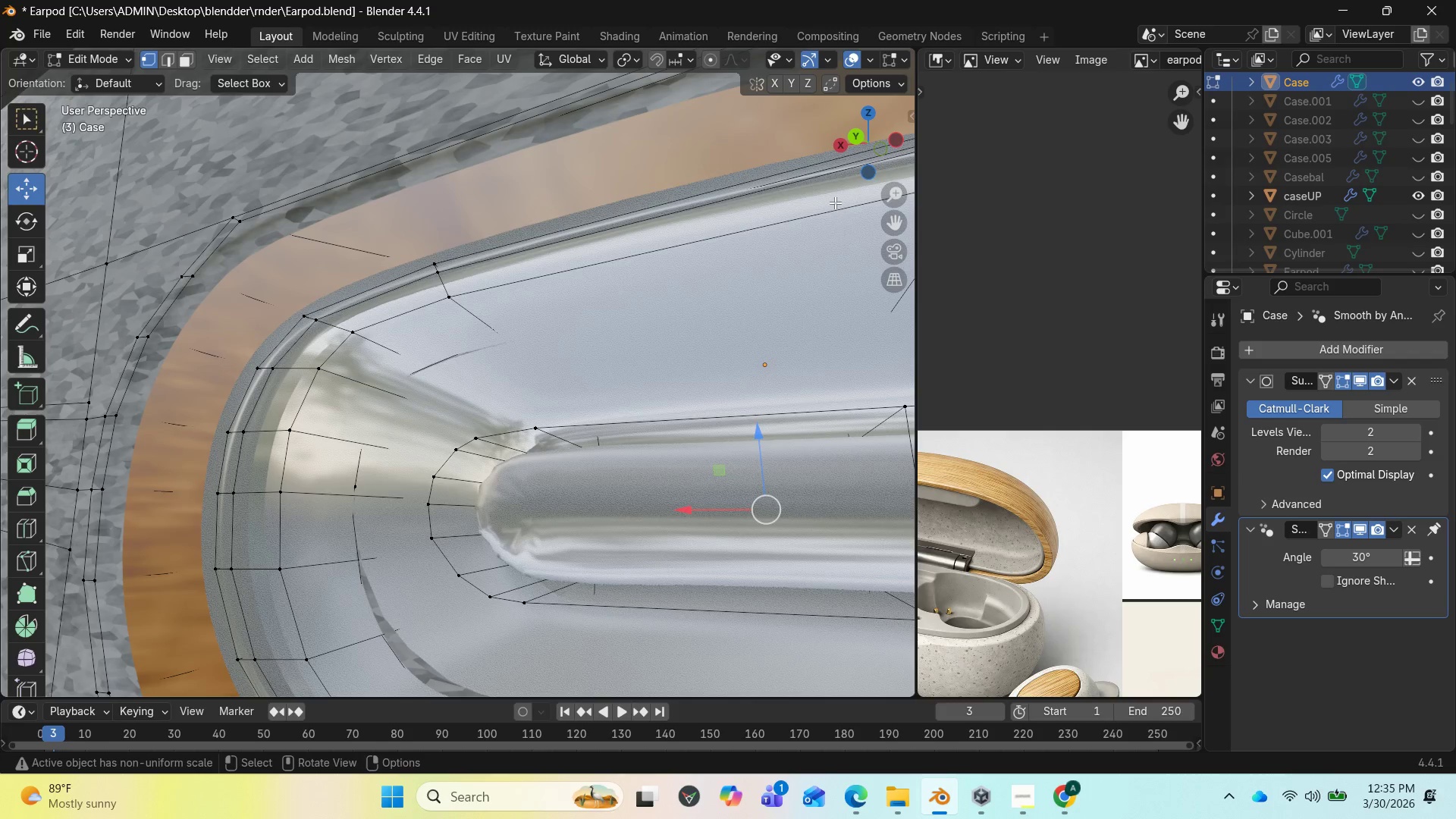 
left_click_drag(start_coordinate=[848, 163], to_coordinate=[844, 162])
 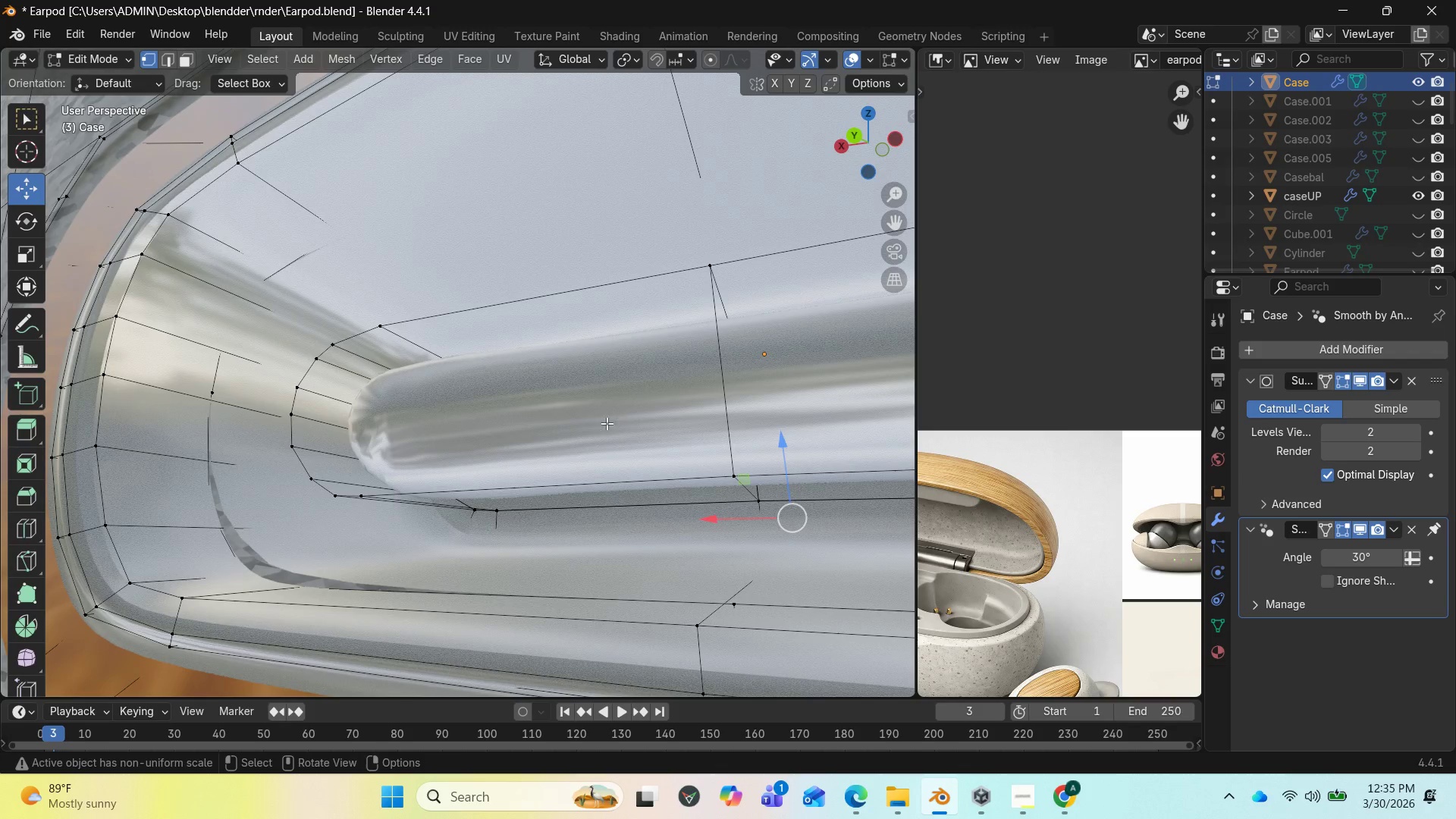 
scroll: coordinate [589, 440], scroll_direction: down, amount: 1.0
 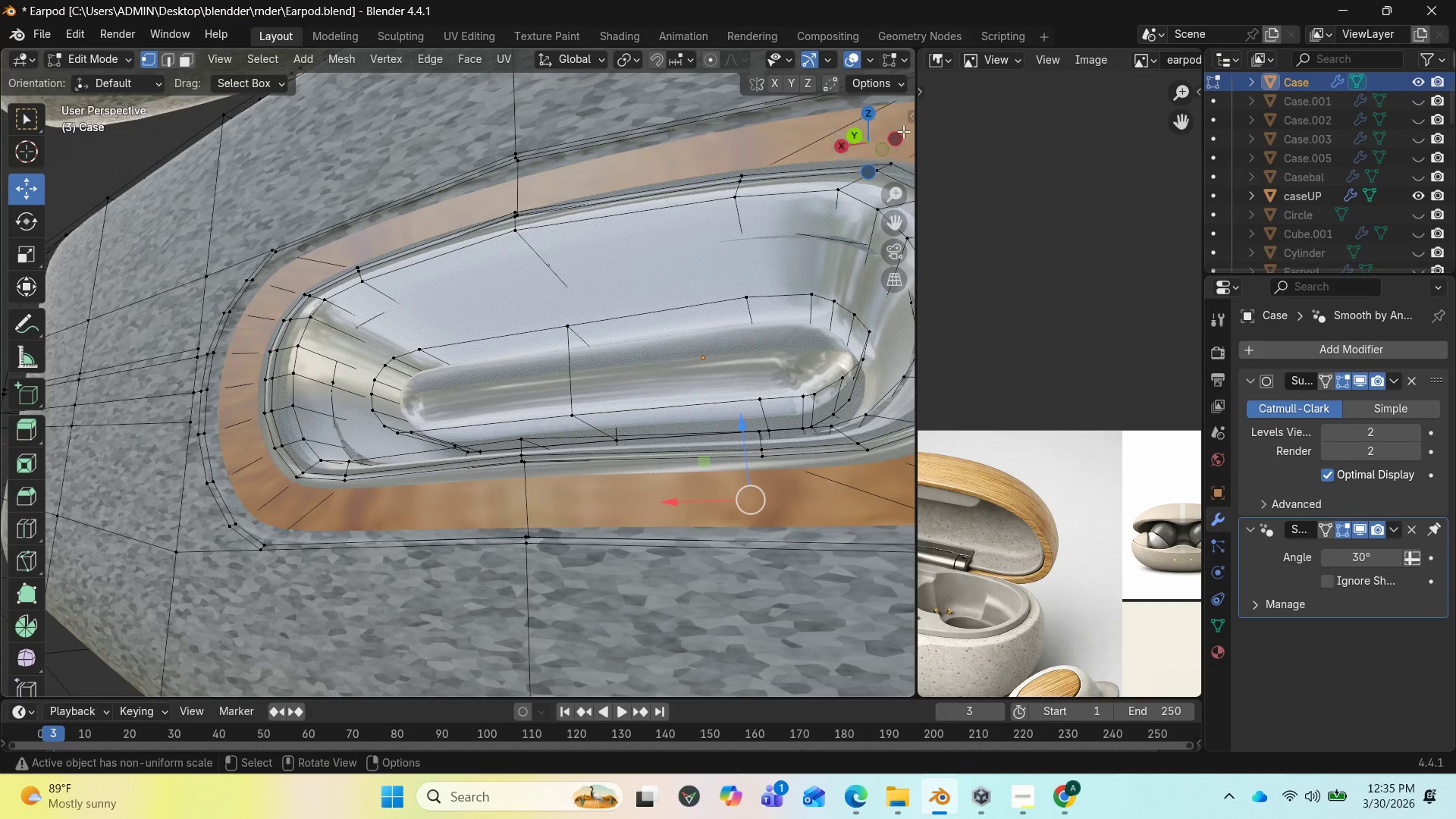 
left_click_drag(start_coordinate=[889, 138], to_coordinate=[893, 158])
 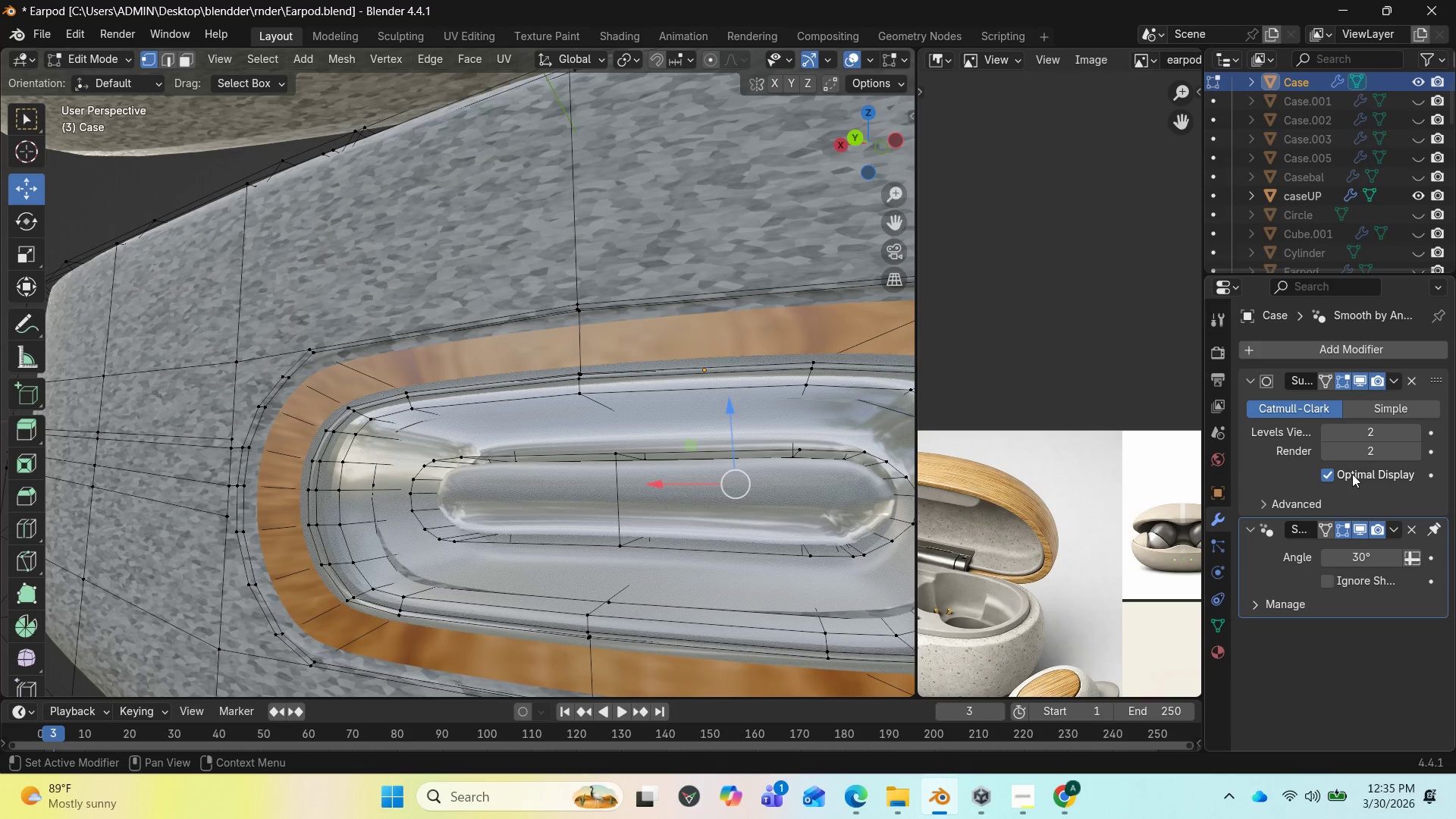 
left_click([1324, 432])
 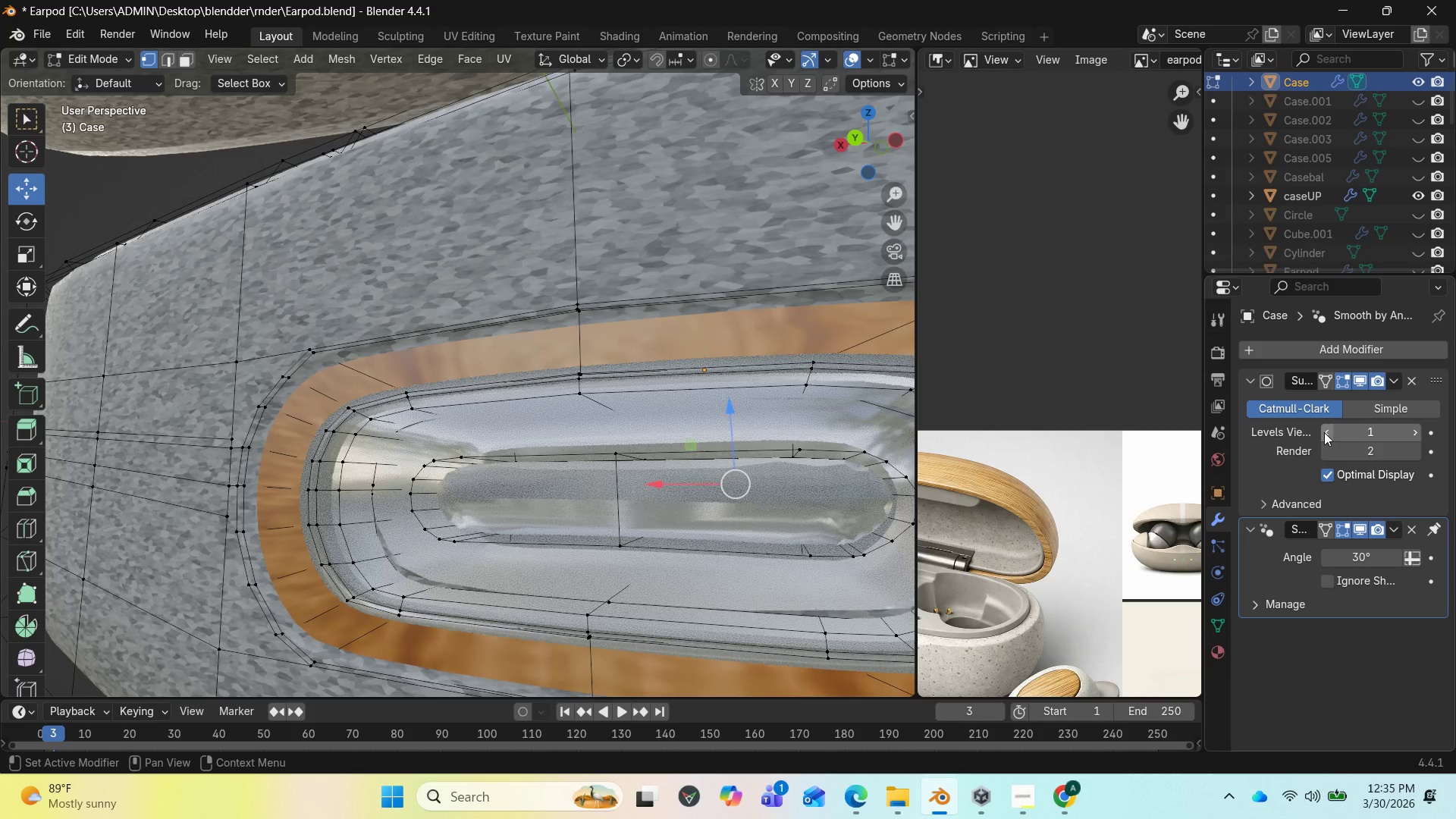 
left_click([1324, 432])
 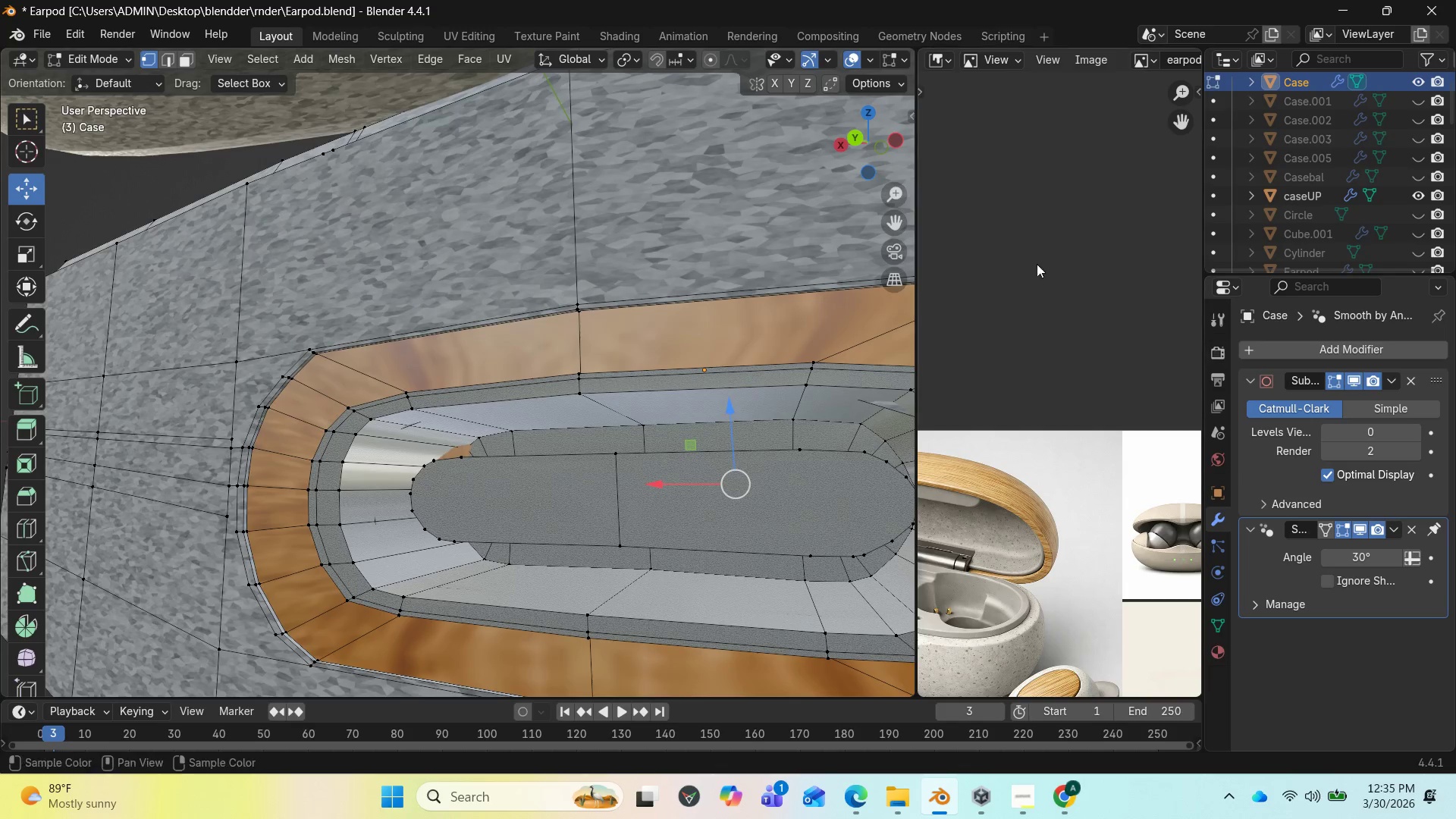 
wait(5.08)
 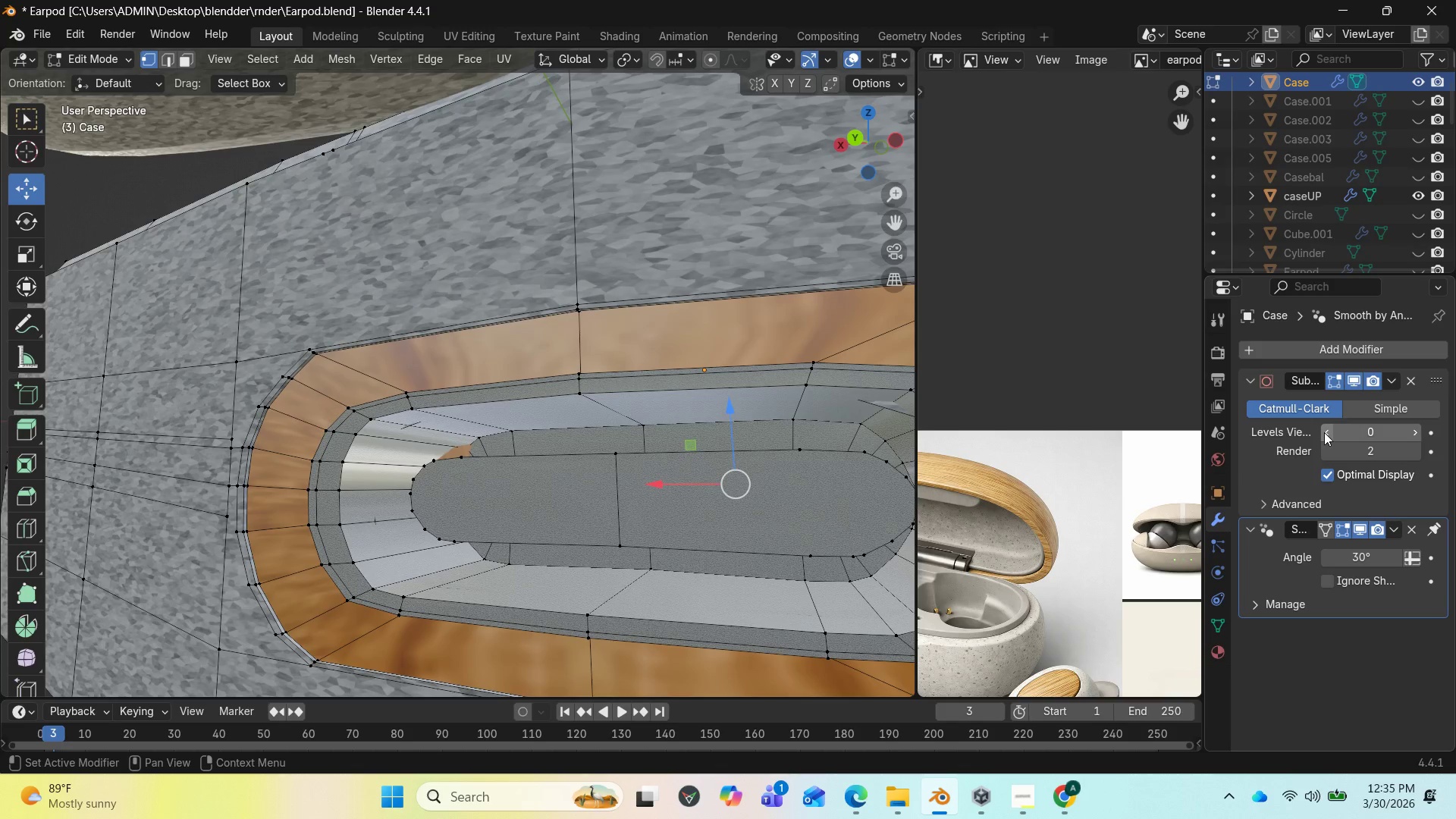 
left_click_drag(start_coordinate=[856, 144], to_coordinate=[755, 175])
 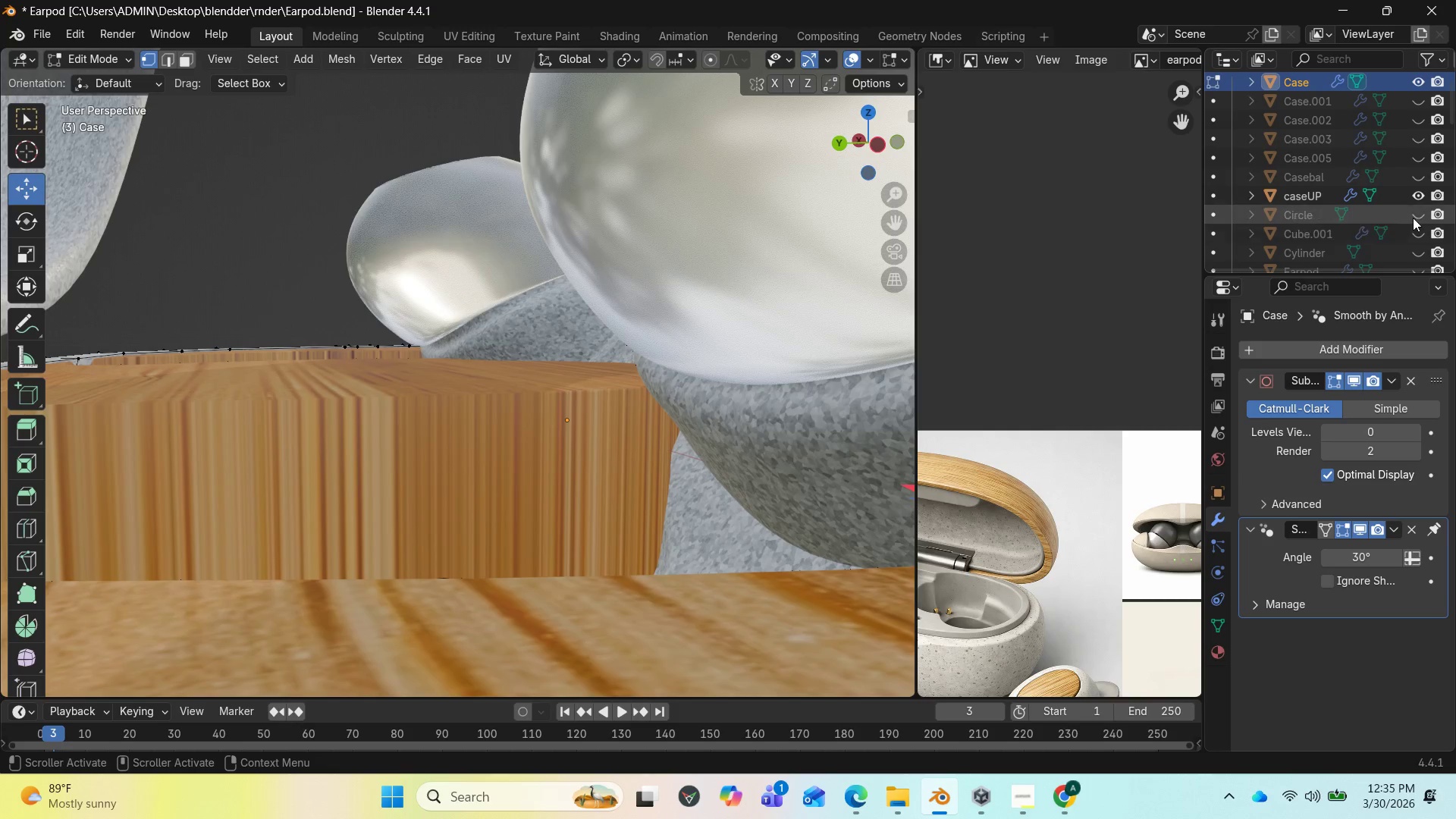 
left_click([1419, 197])
 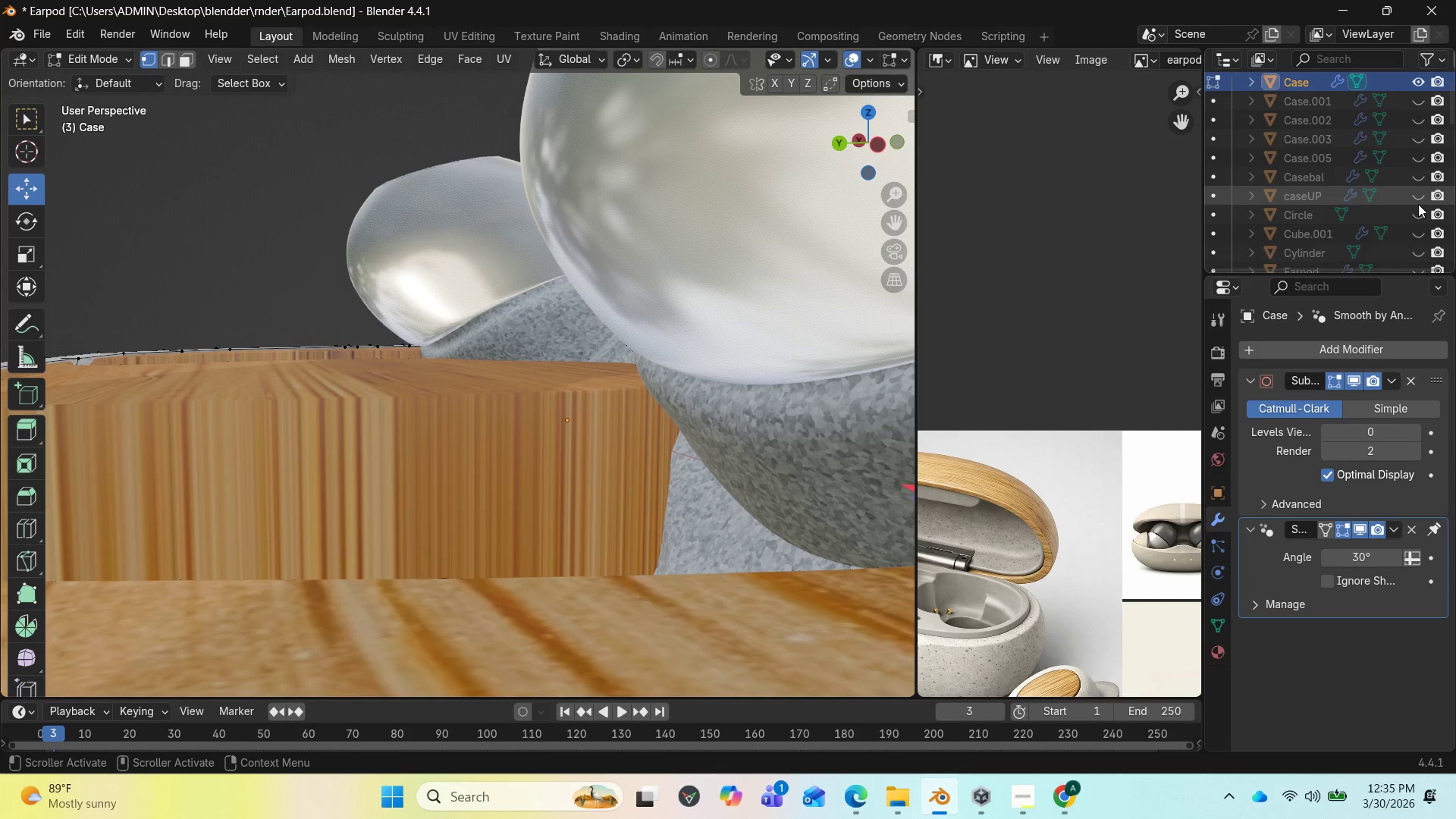 
scroll: coordinate [1416, 208], scroll_direction: down, amount: 4.0
 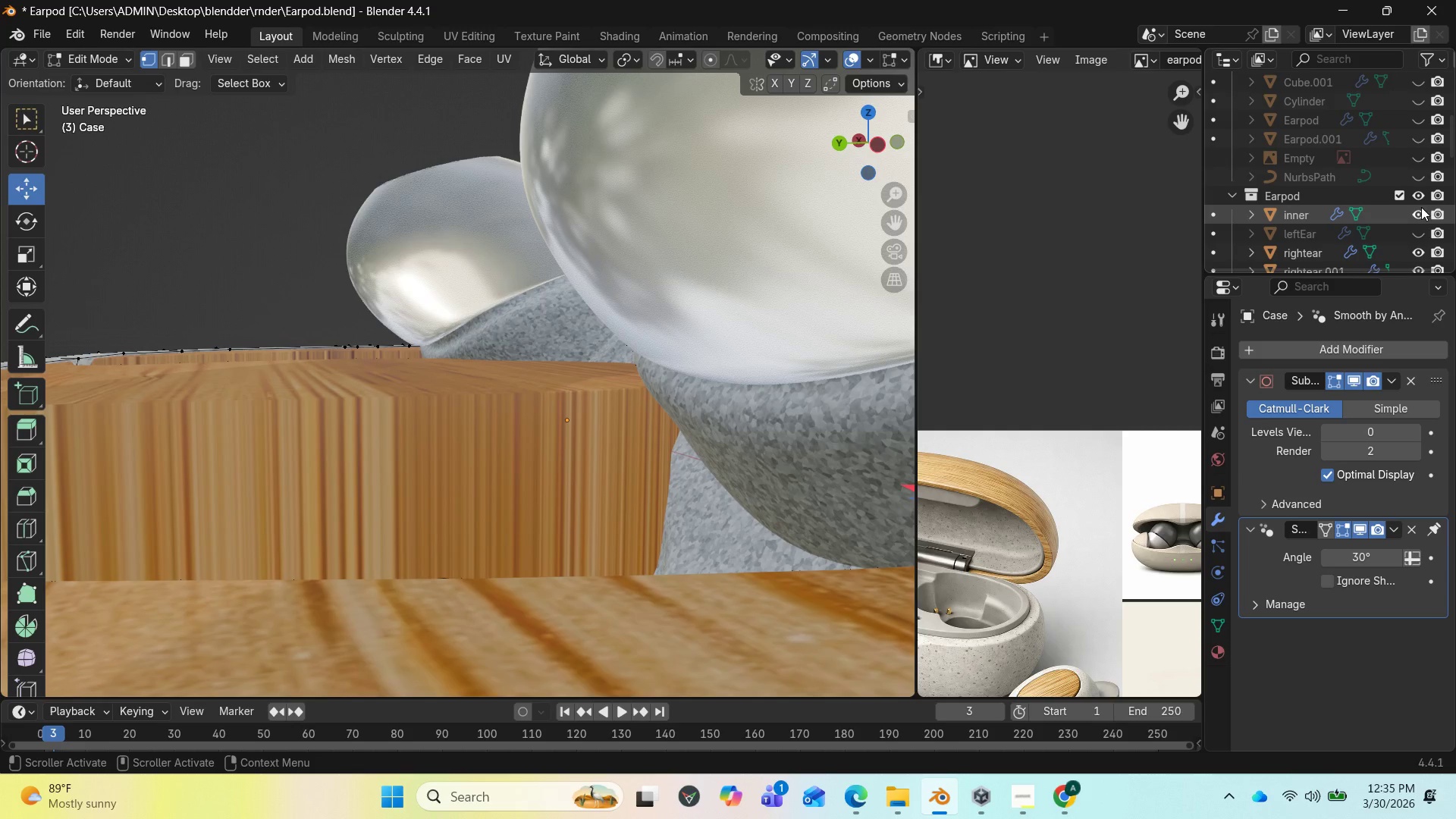 
left_click([1420, 210])
 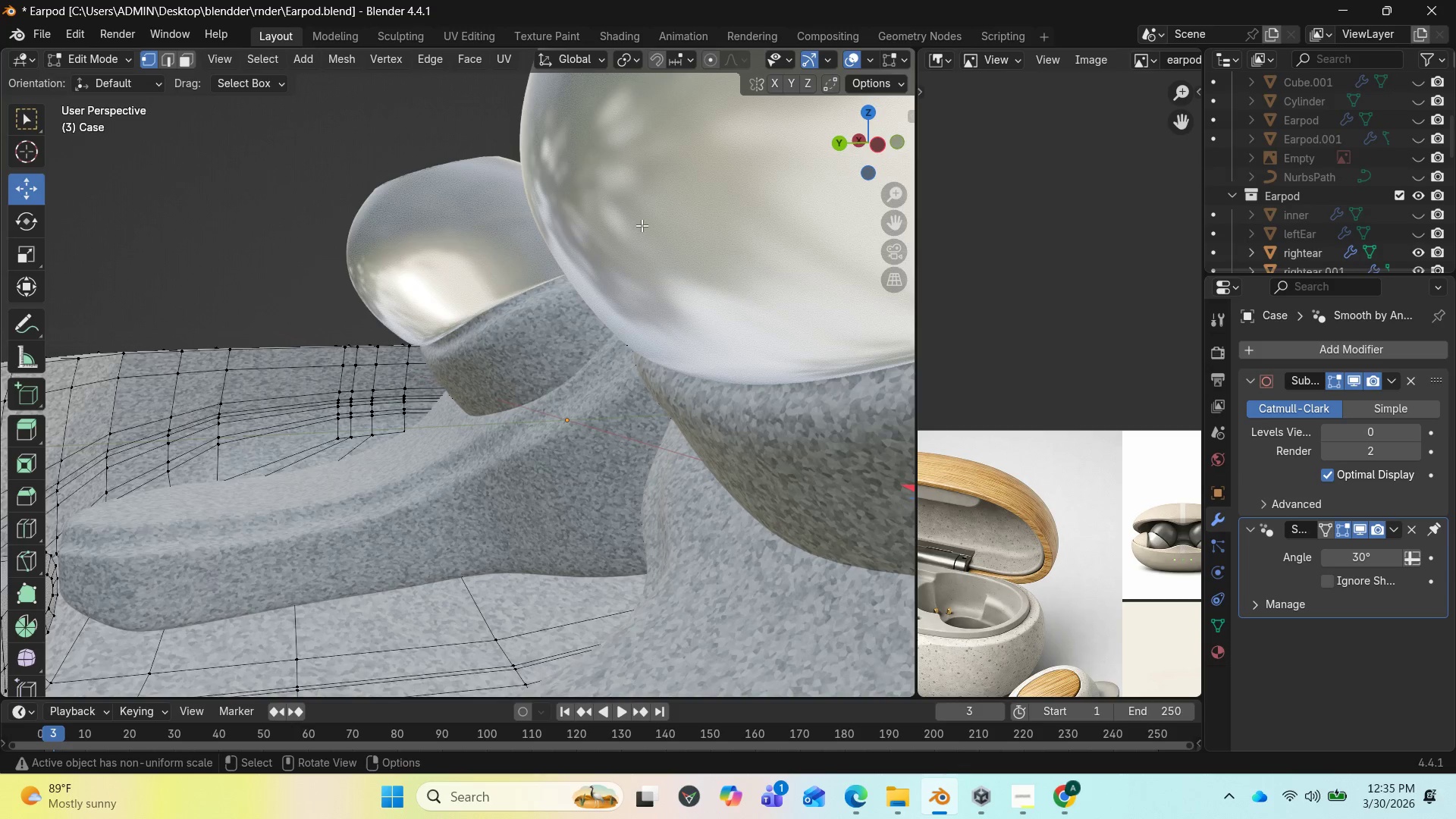 
left_click_drag(start_coordinate=[874, 143], to_coordinate=[755, 244])
 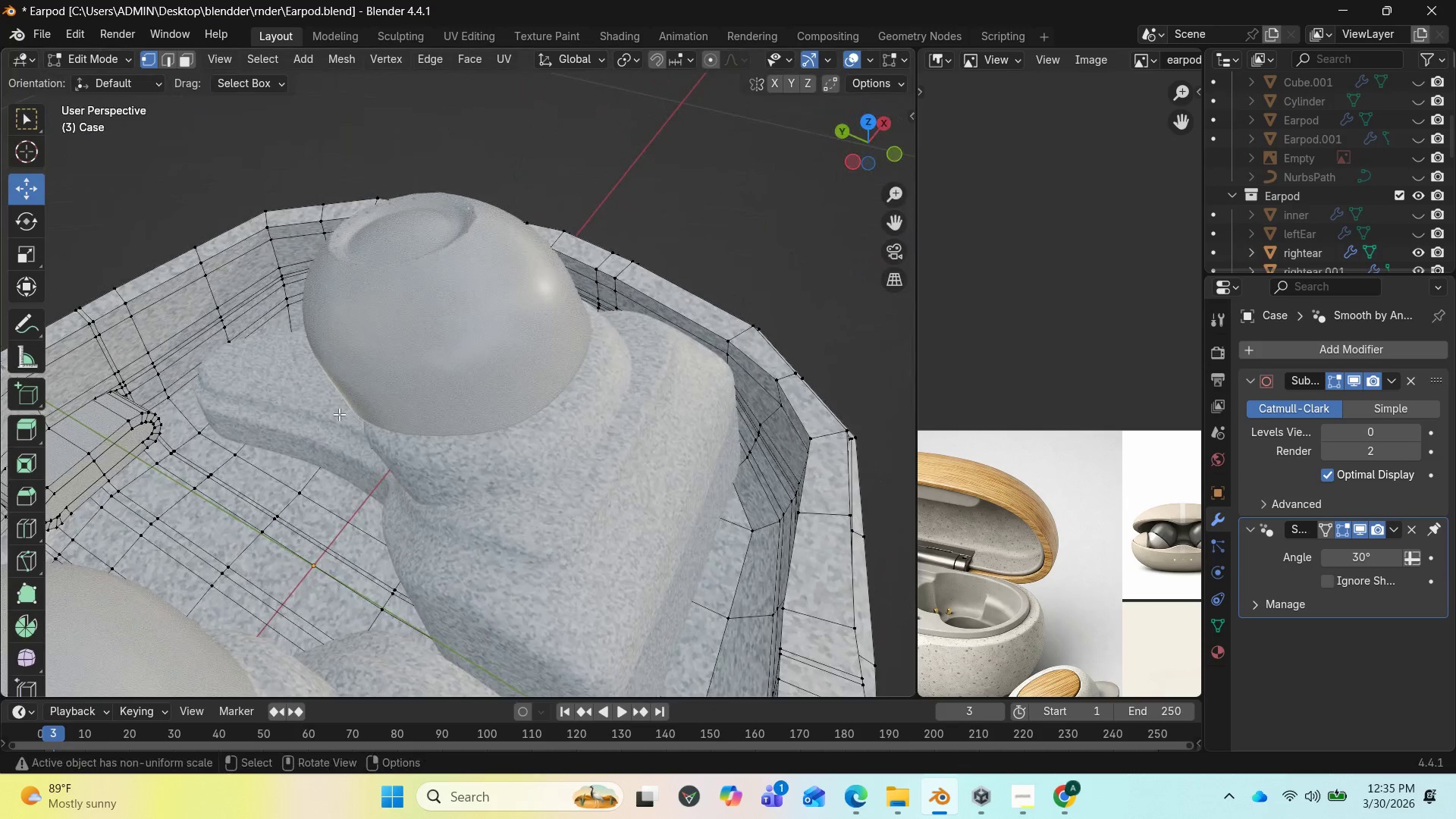 
scroll: coordinate [217, 413], scroll_direction: up, amount: 3.0
 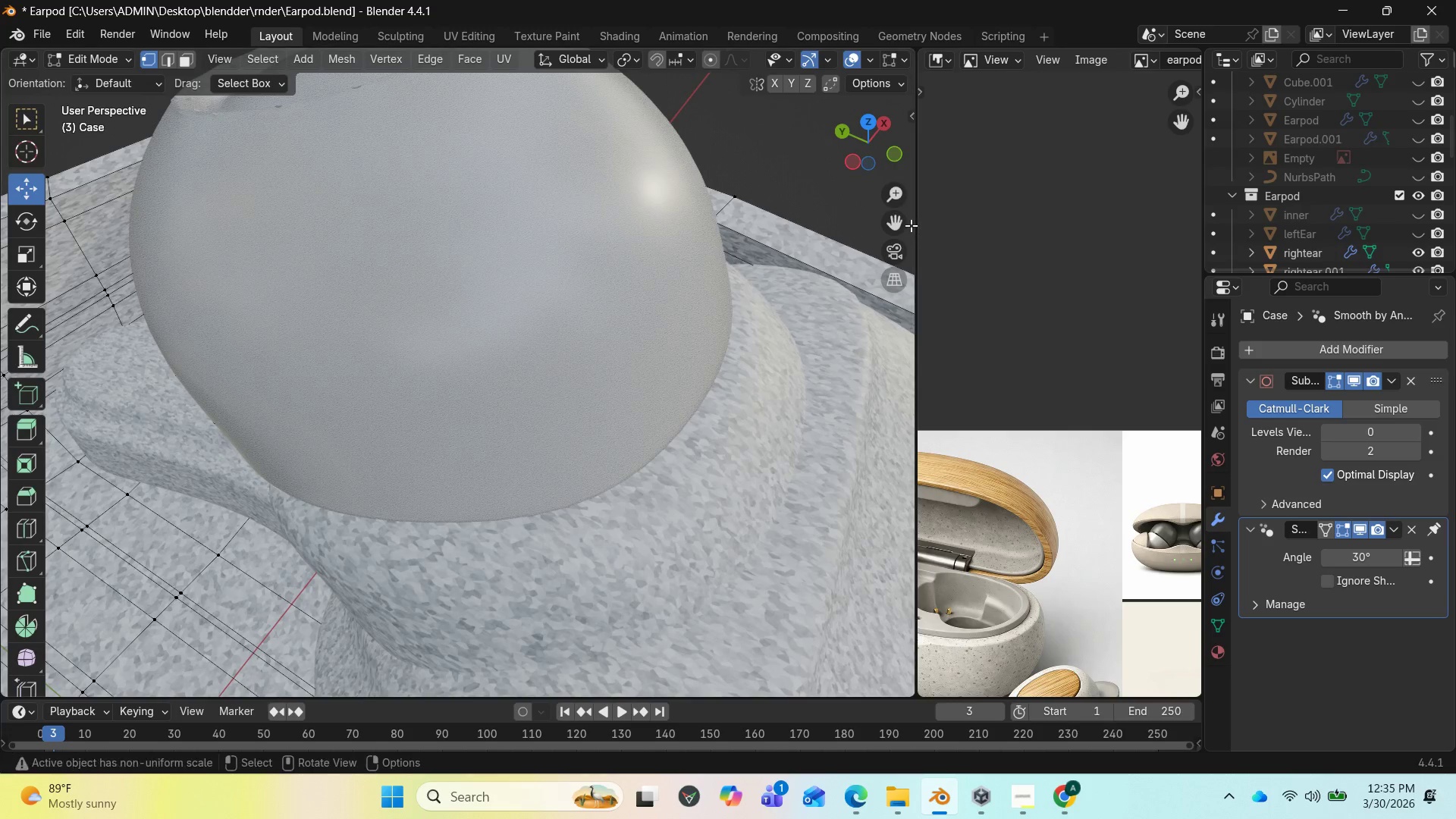 
left_click_drag(start_coordinate=[899, 224], to_coordinate=[450, 281])
 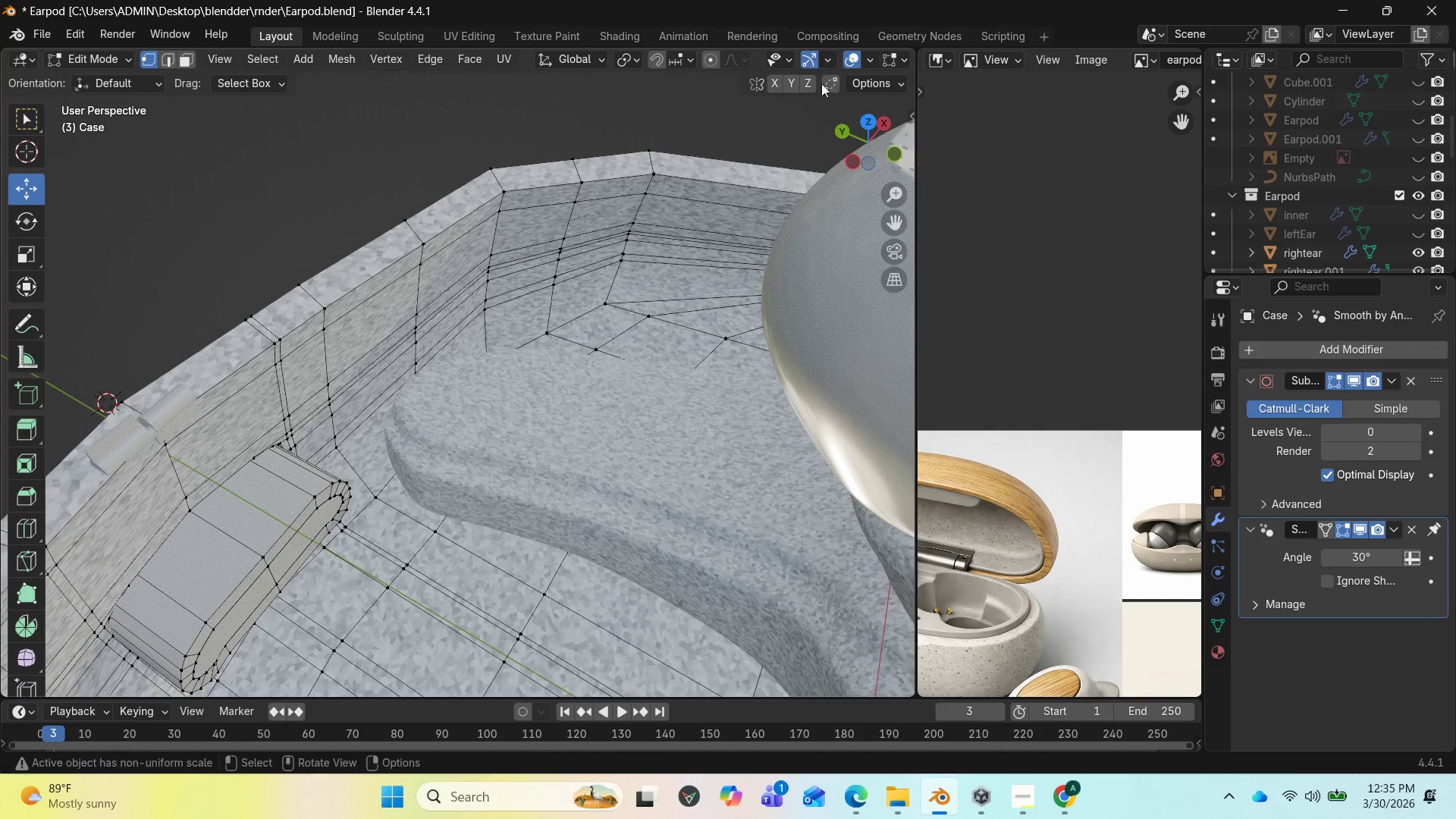 
left_click_drag(start_coordinate=[849, 136], to_coordinate=[579, 88])
 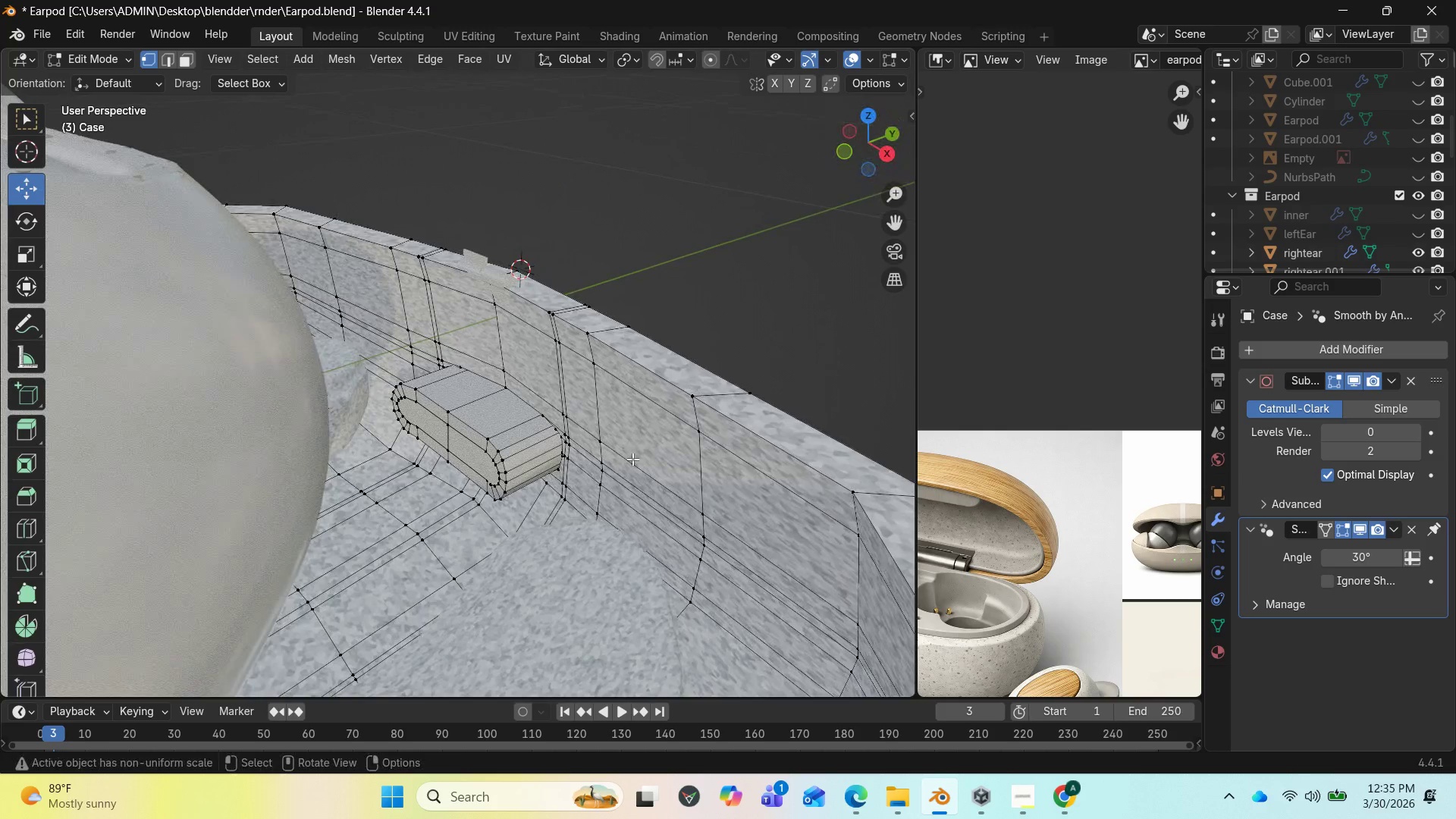 
scroll: coordinate [670, 512], scroll_direction: up, amount: 5.0
 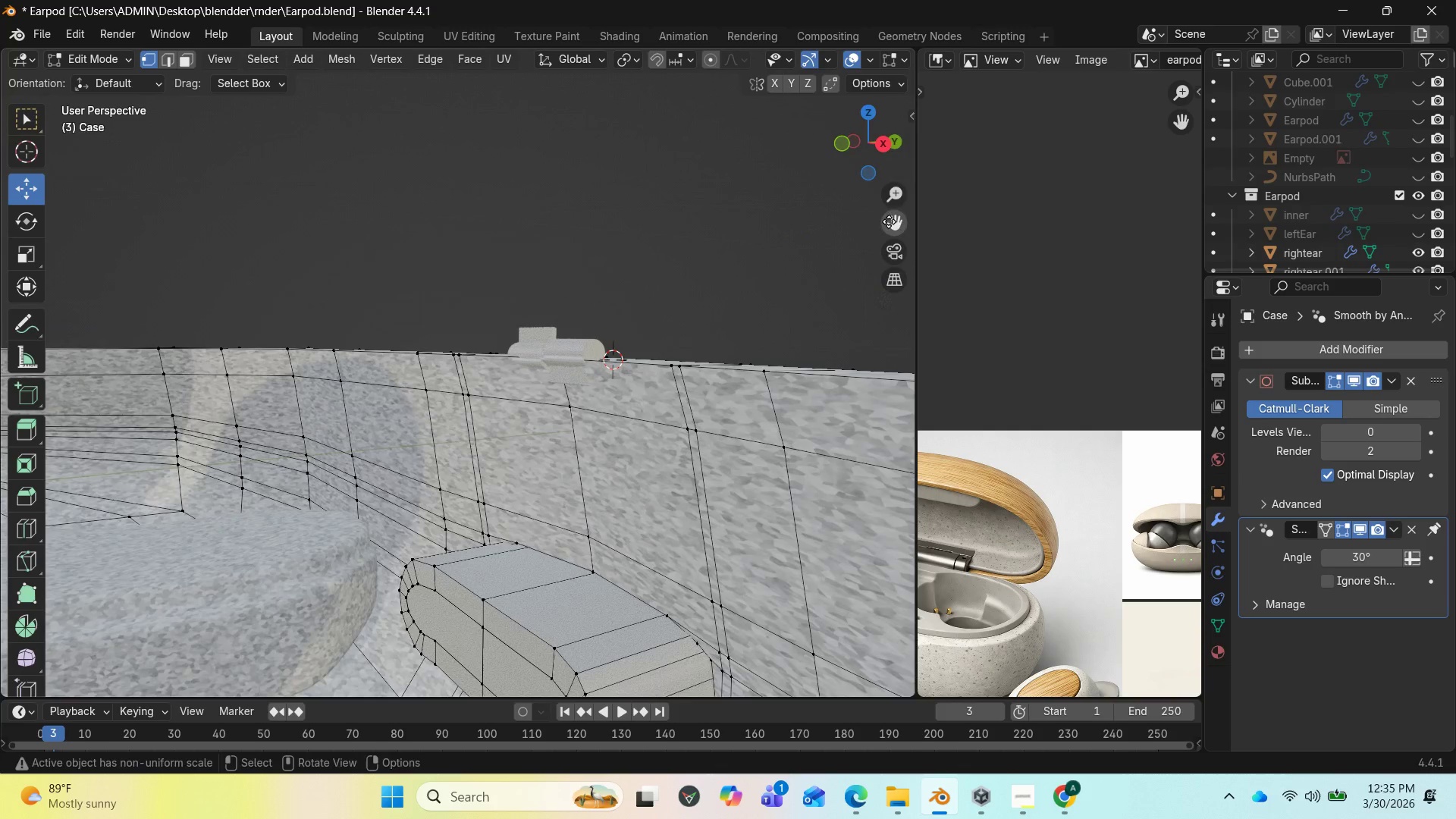 
left_click_drag(start_coordinate=[891, 219], to_coordinate=[717, 576])
 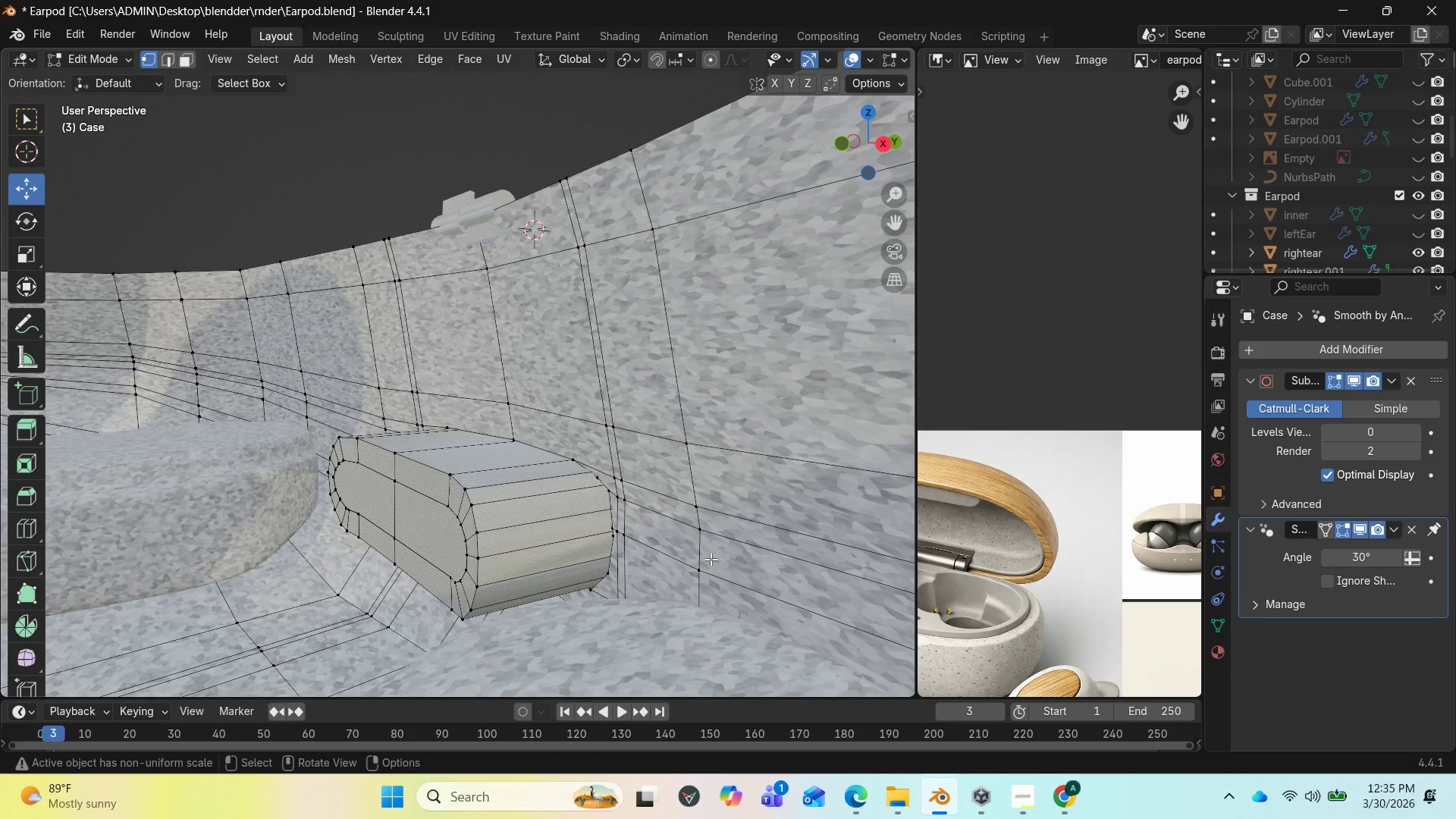 
scroll: coordinate [730, 517], scroll_direction: up, amount: 4.0
 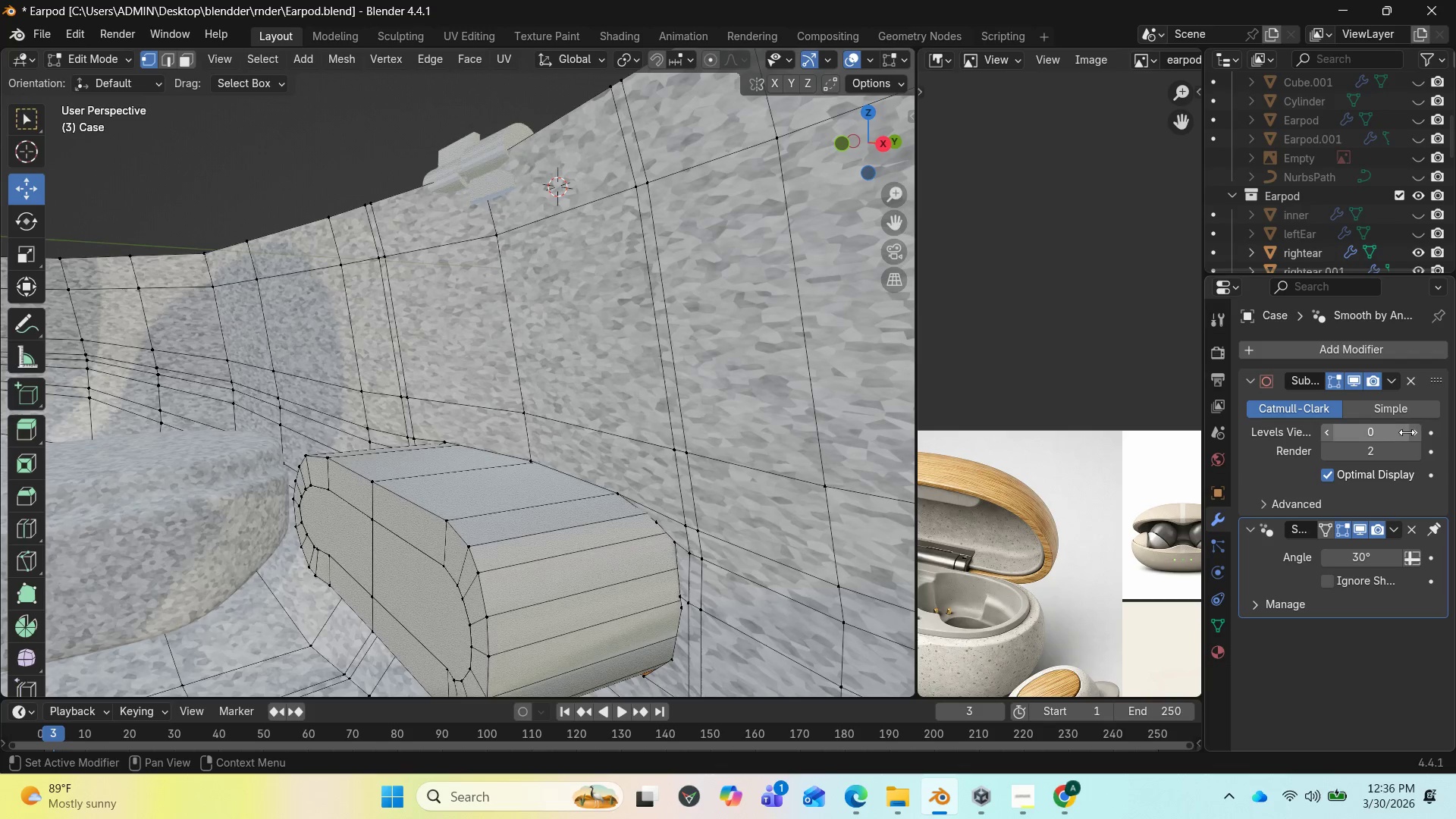 
left_click([1414, 436])
 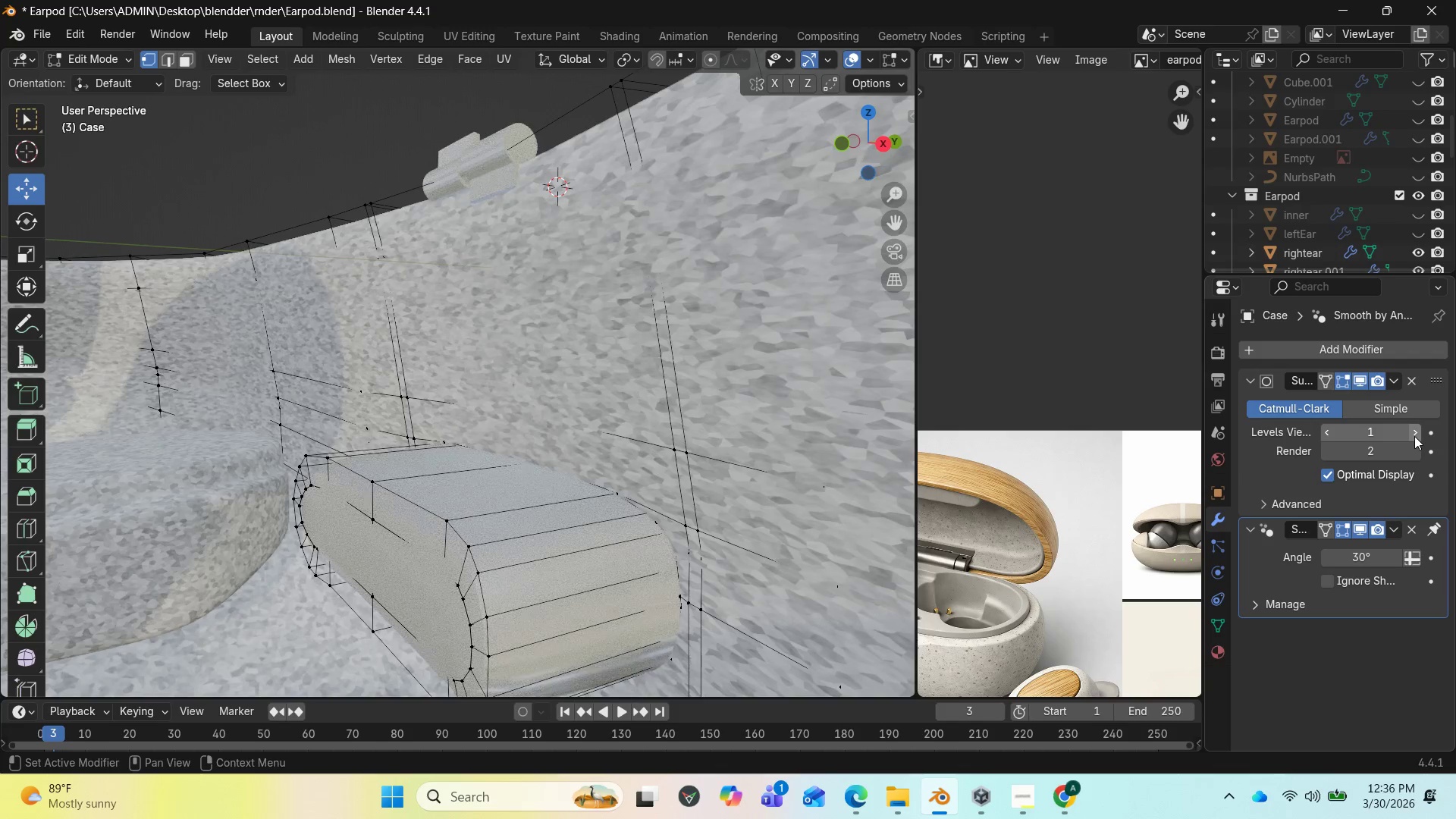 
left_click([1414, 436])
 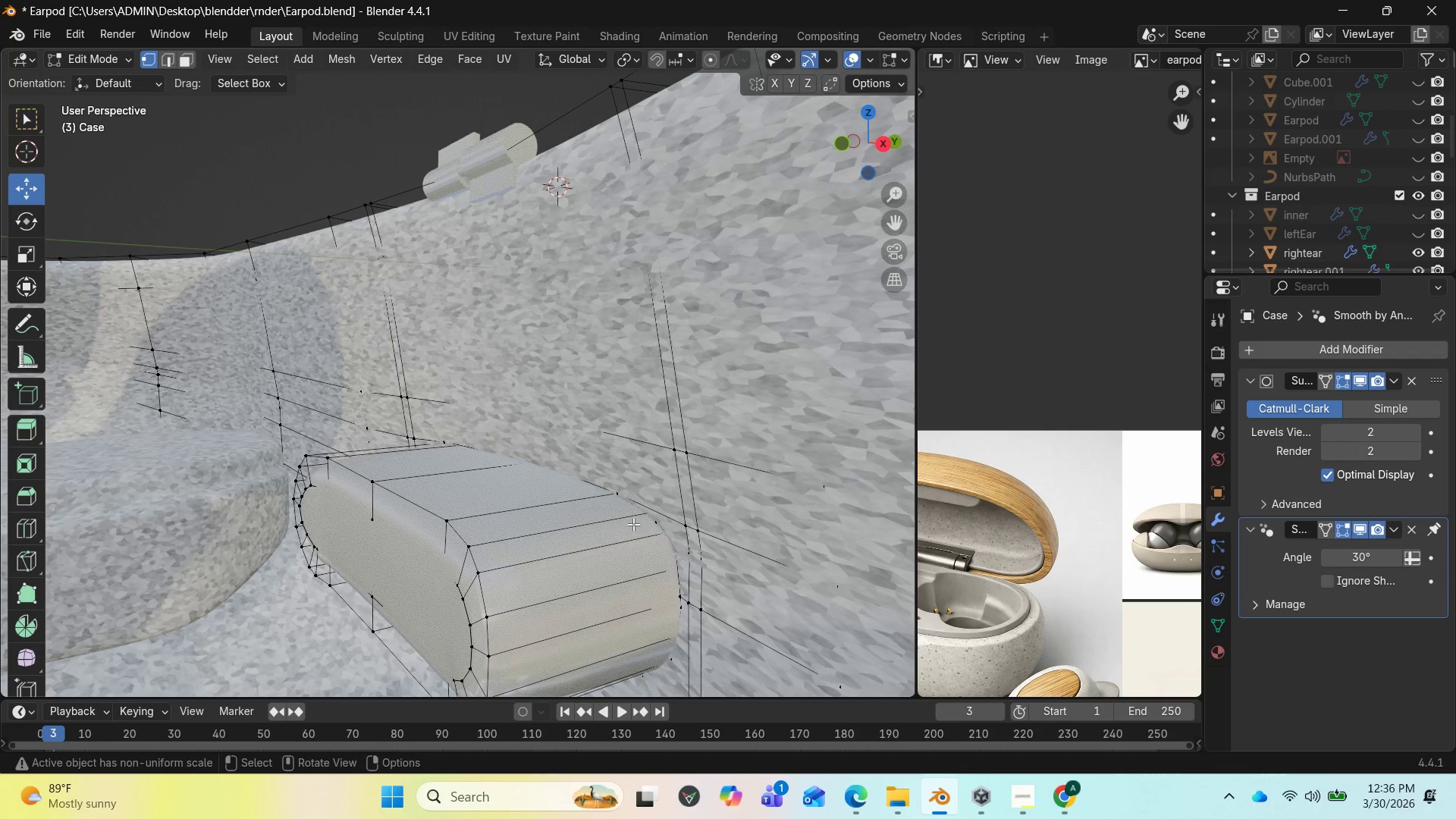 
hold_key(key=AltLeft, duration=0.86)
left_click([566, 581])
 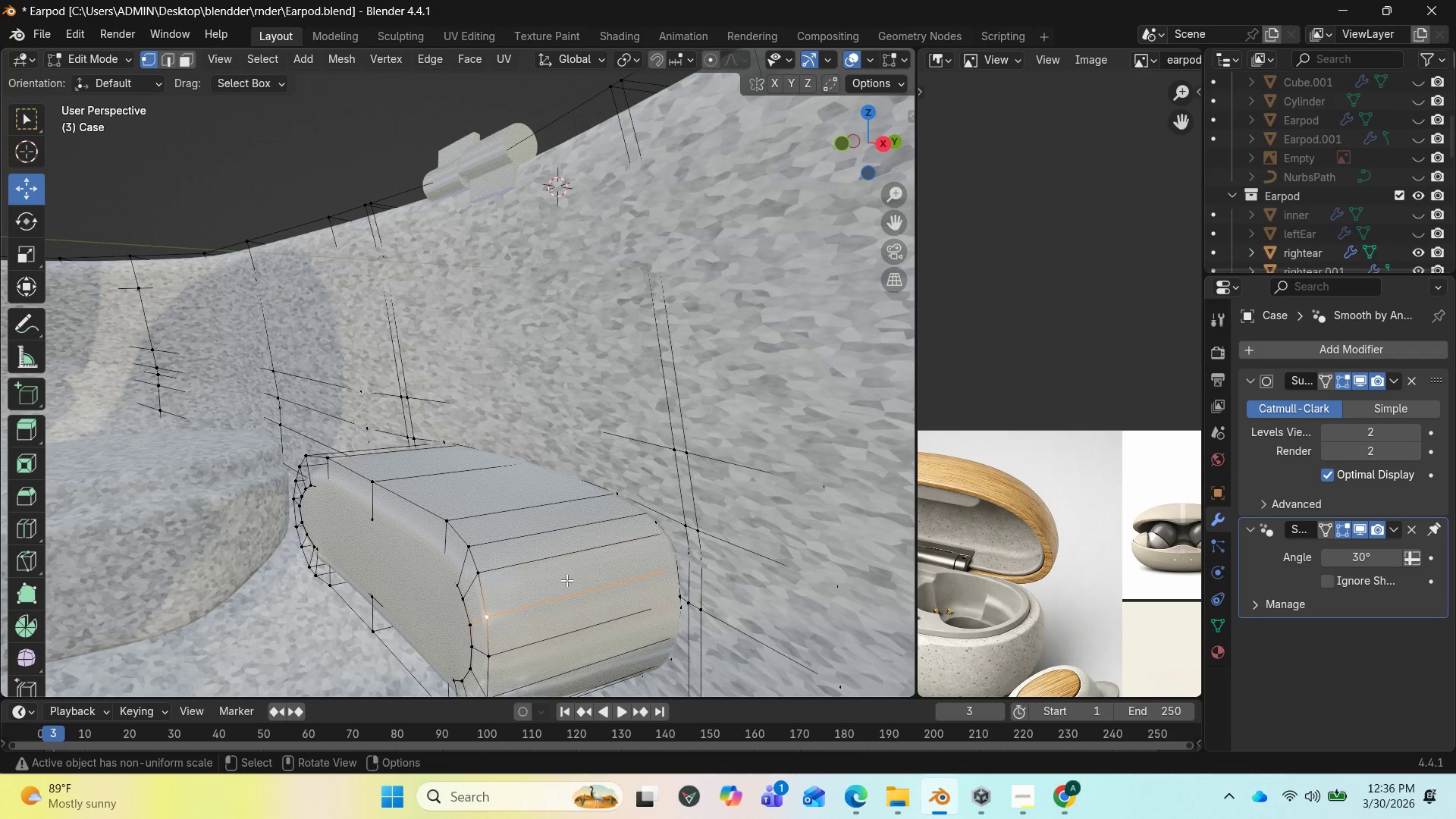 
key(3)
 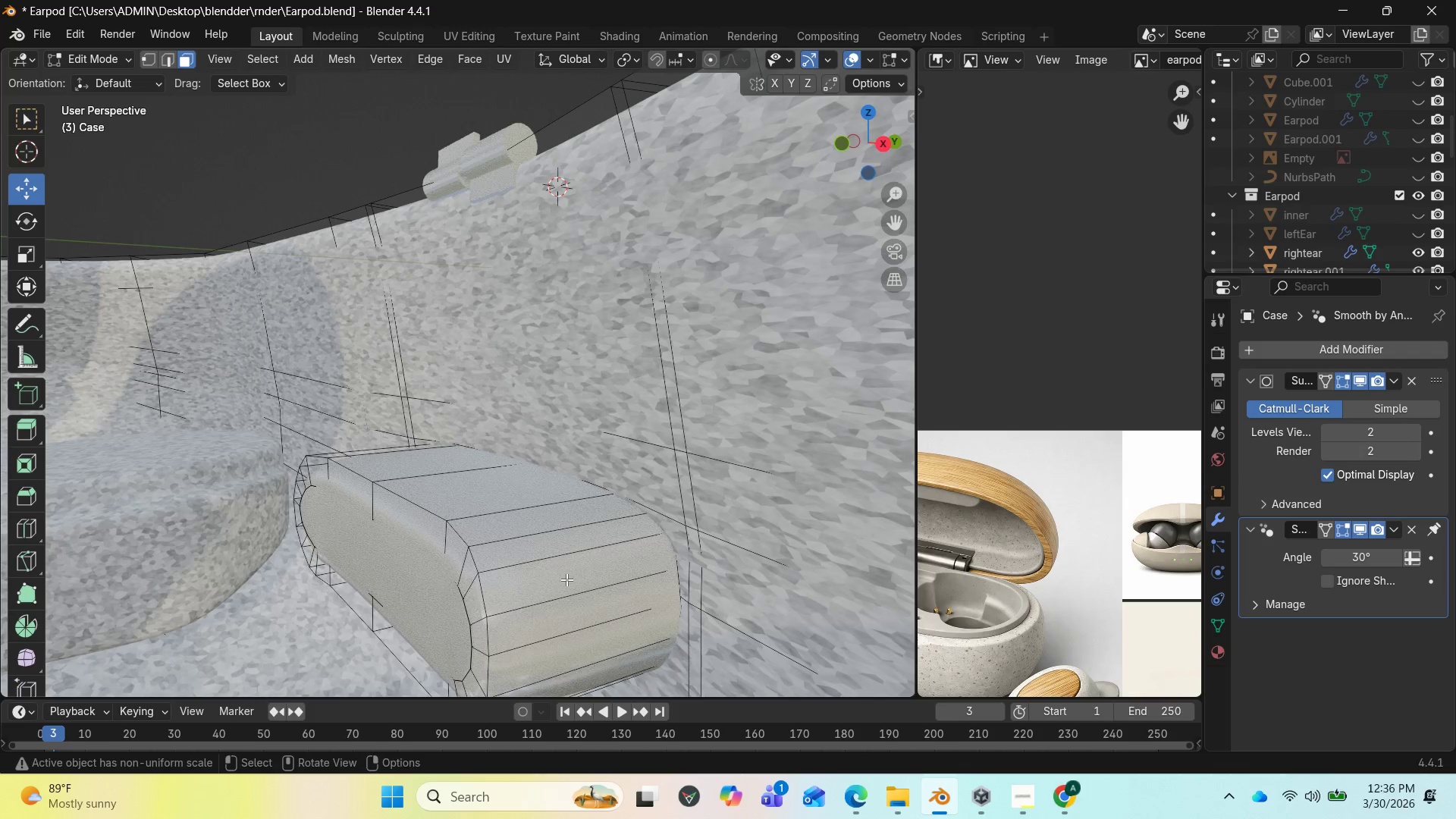 
hold_key(key=AltLeft, duration=1.14)
left_click([566, 563])
 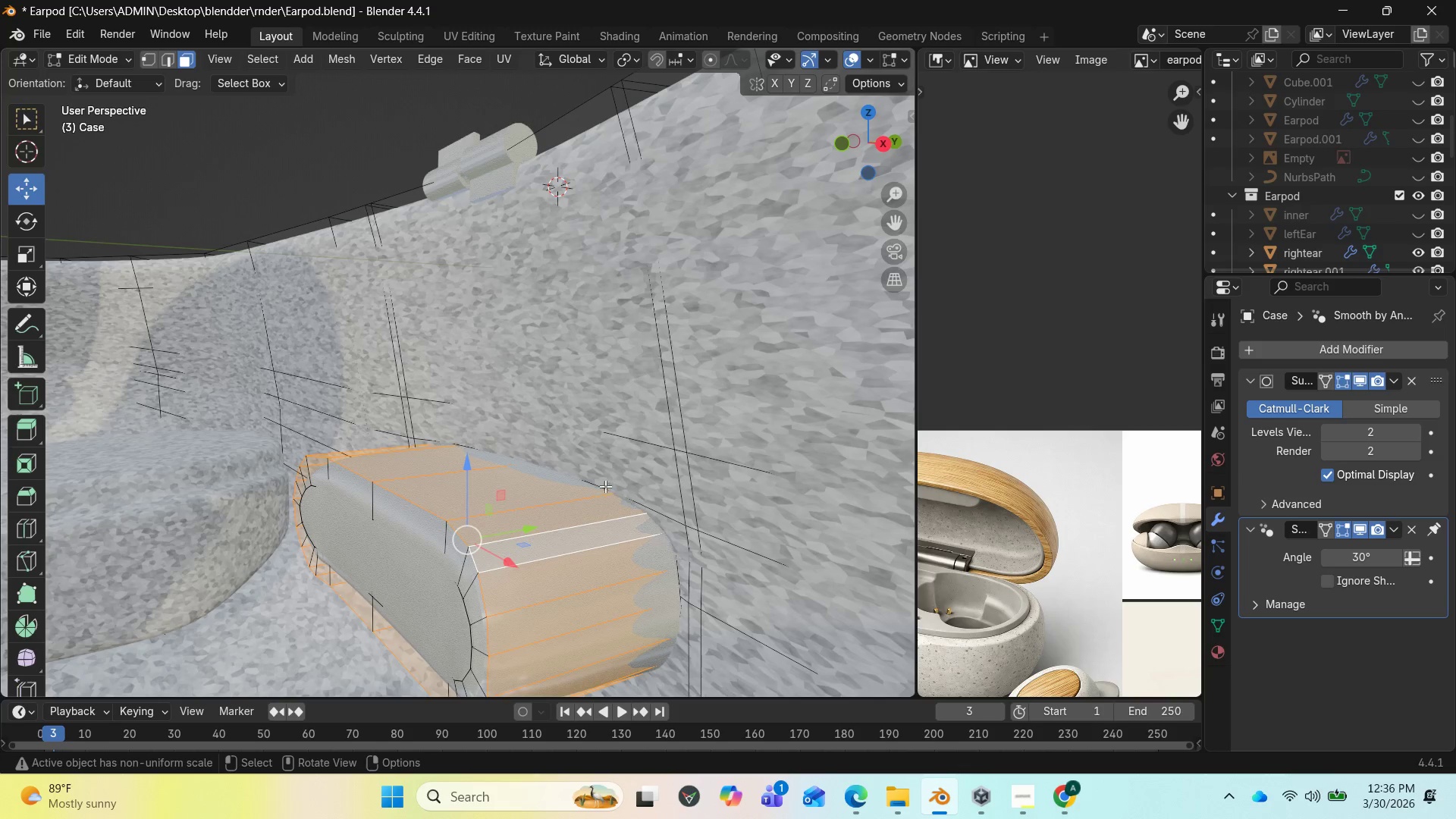 
key(H)
 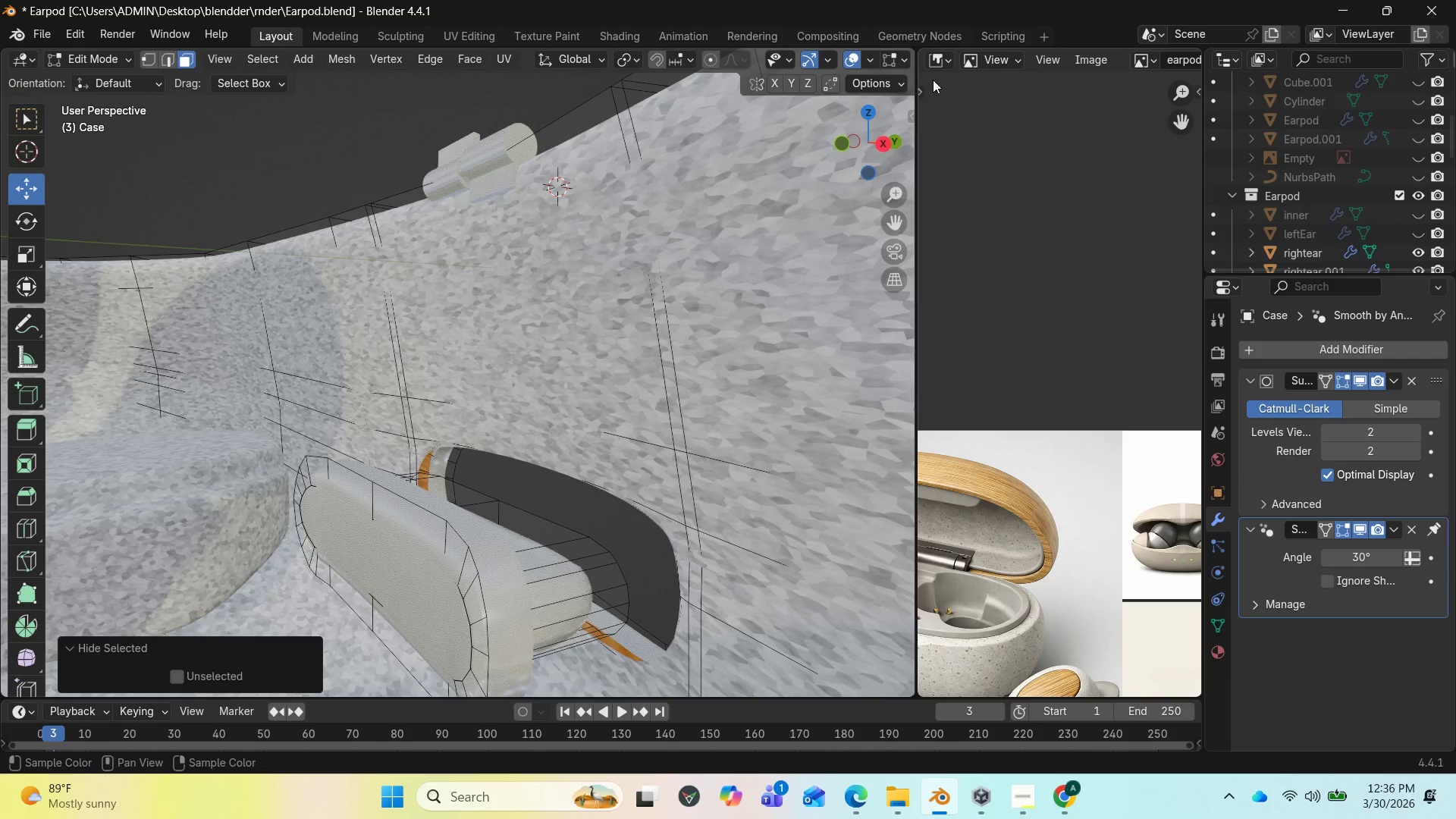 
left_click_drag(start_coordinate=[855, 145], to_coordinate=[863, 214])
 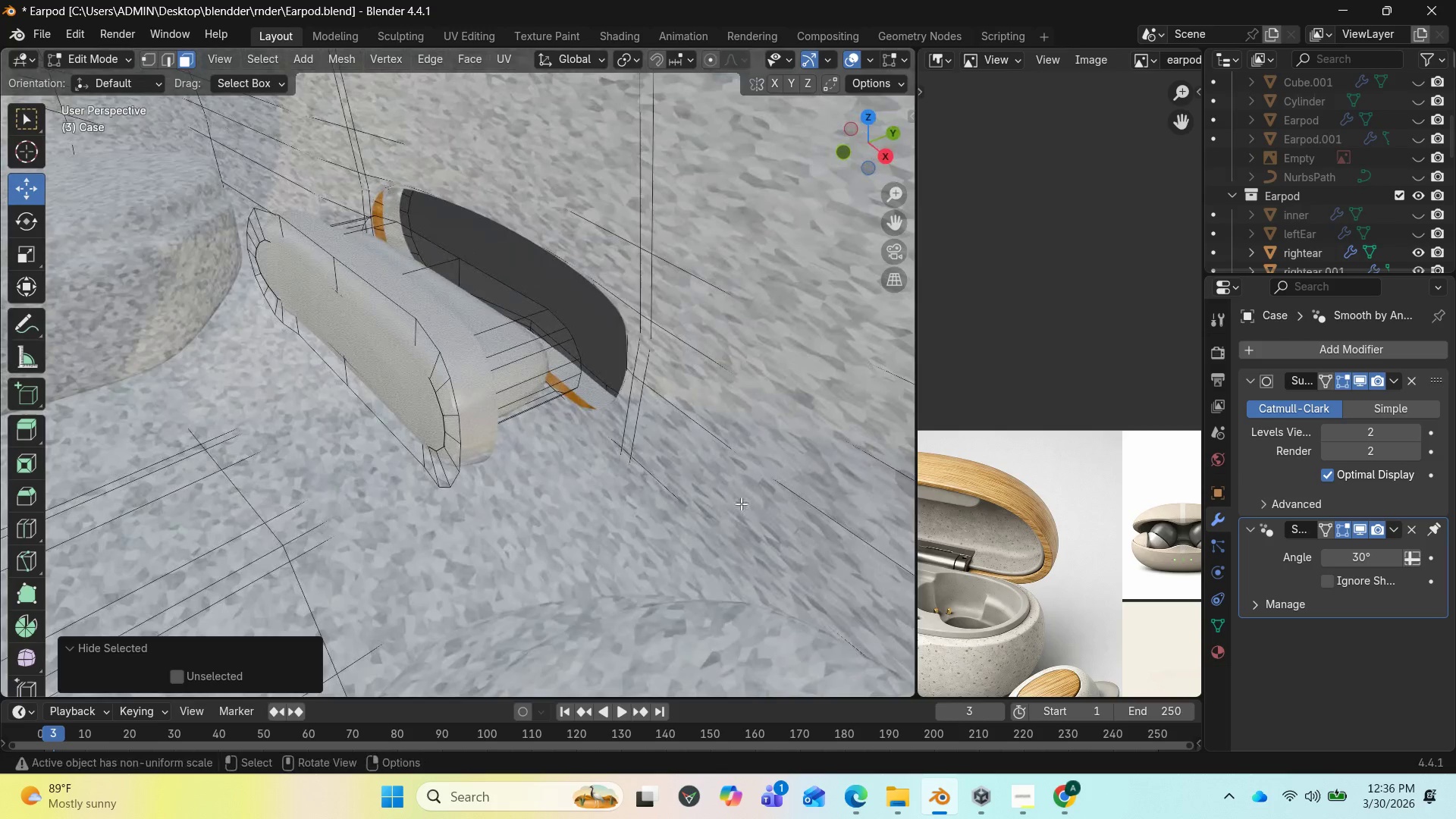 
left_click_drag(start_coordinate=[874, 149], to_coordinate=[58, 158])
 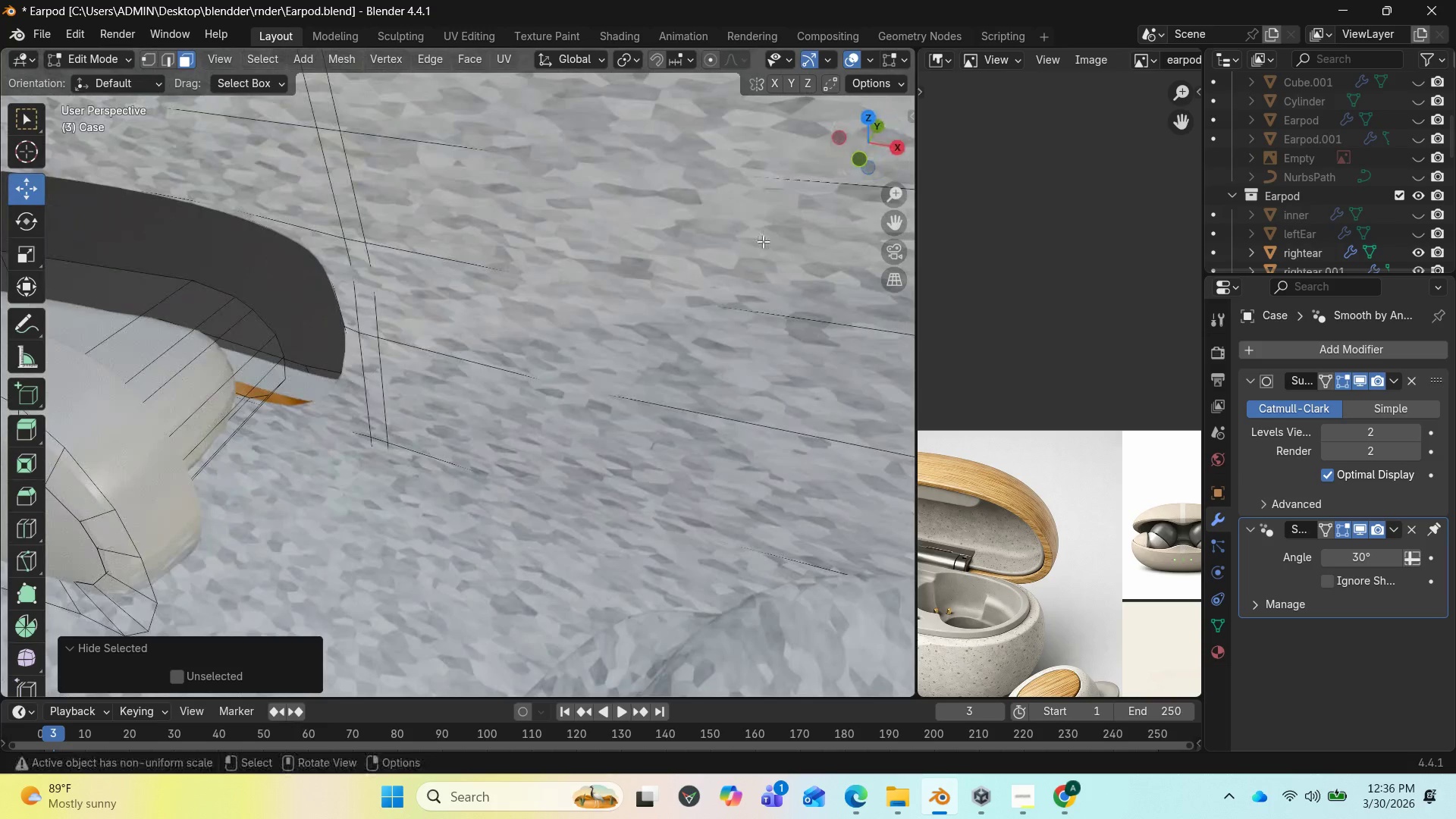 
scroll: coordinate [846, 262], scroll_direction: up, amount: 24.0
 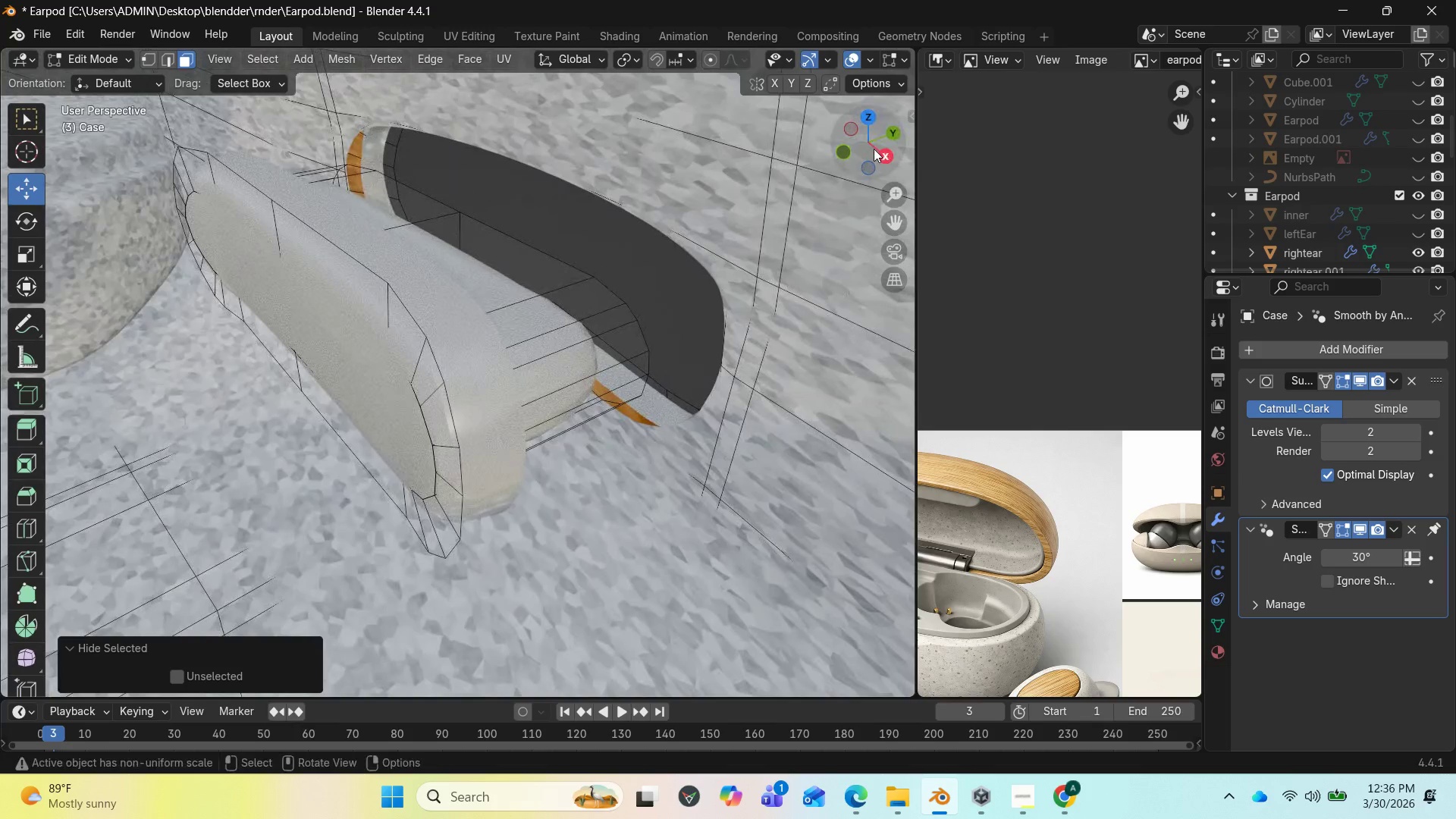 
key(1)
 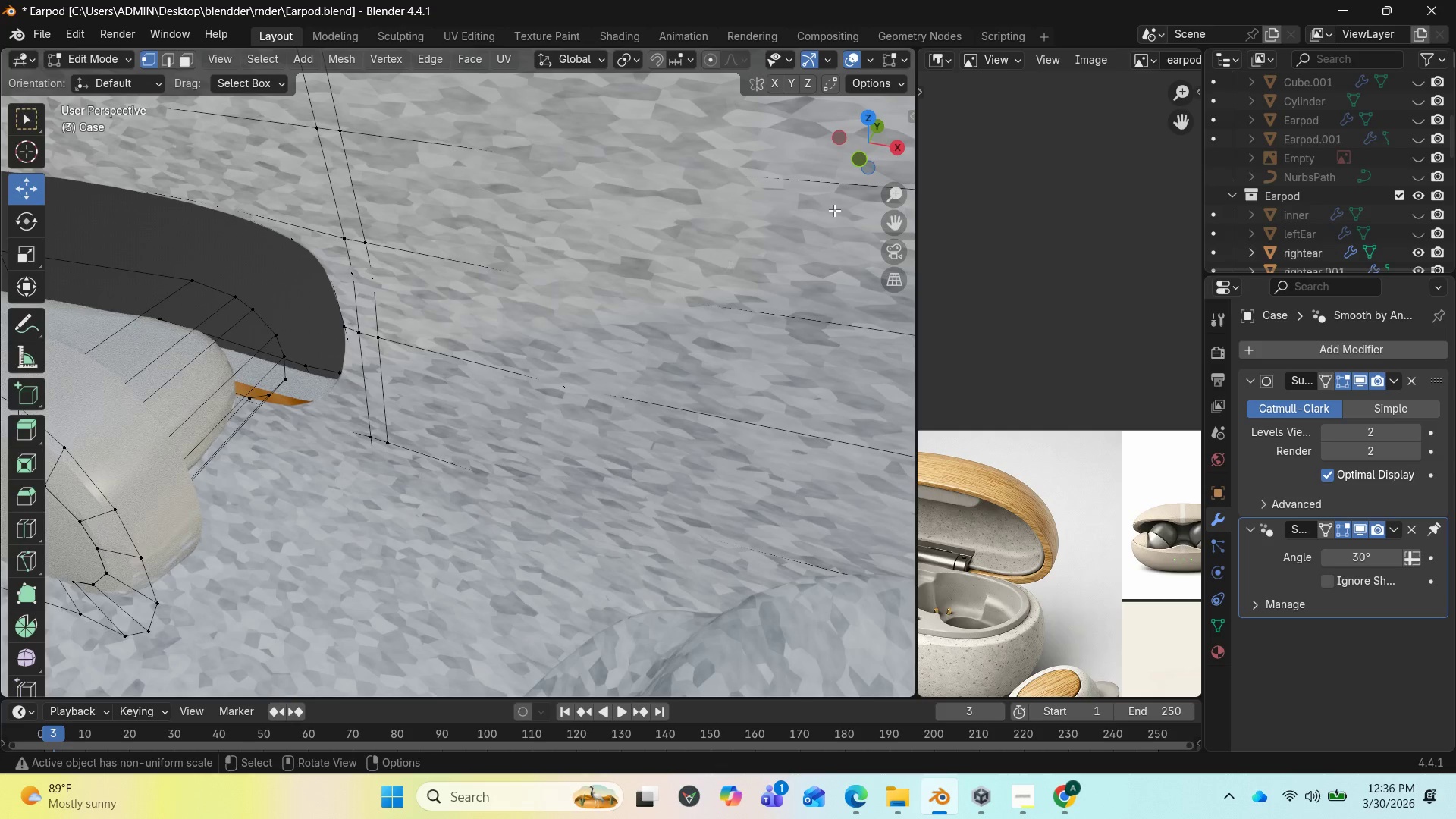 
left_click_drag(start_coordinate=[858, 162], to_coordinate=[2, 149])
 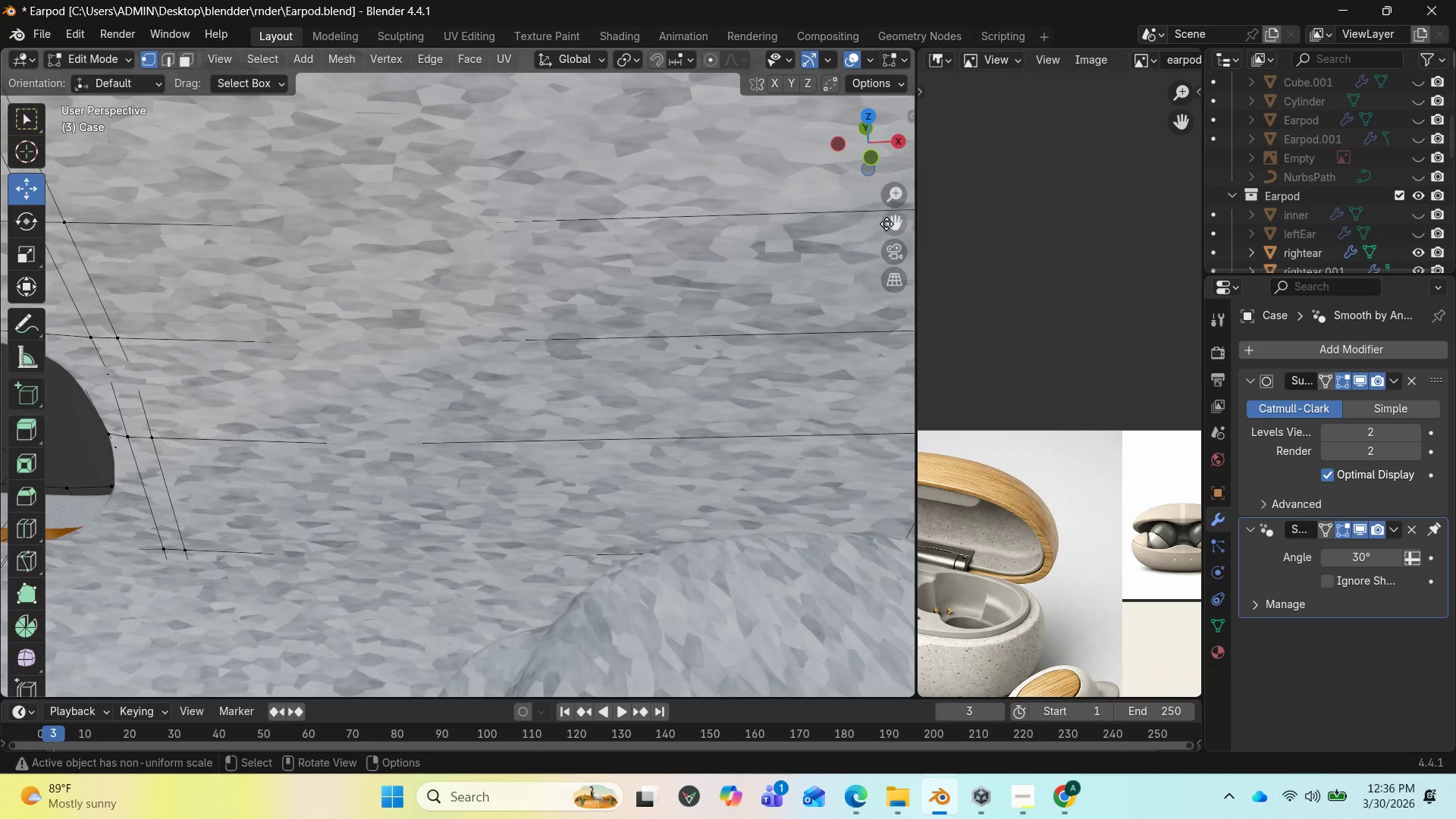 
left_click_drag(start_coordinate=[886, 224], to_coordinate=[431, 143])
 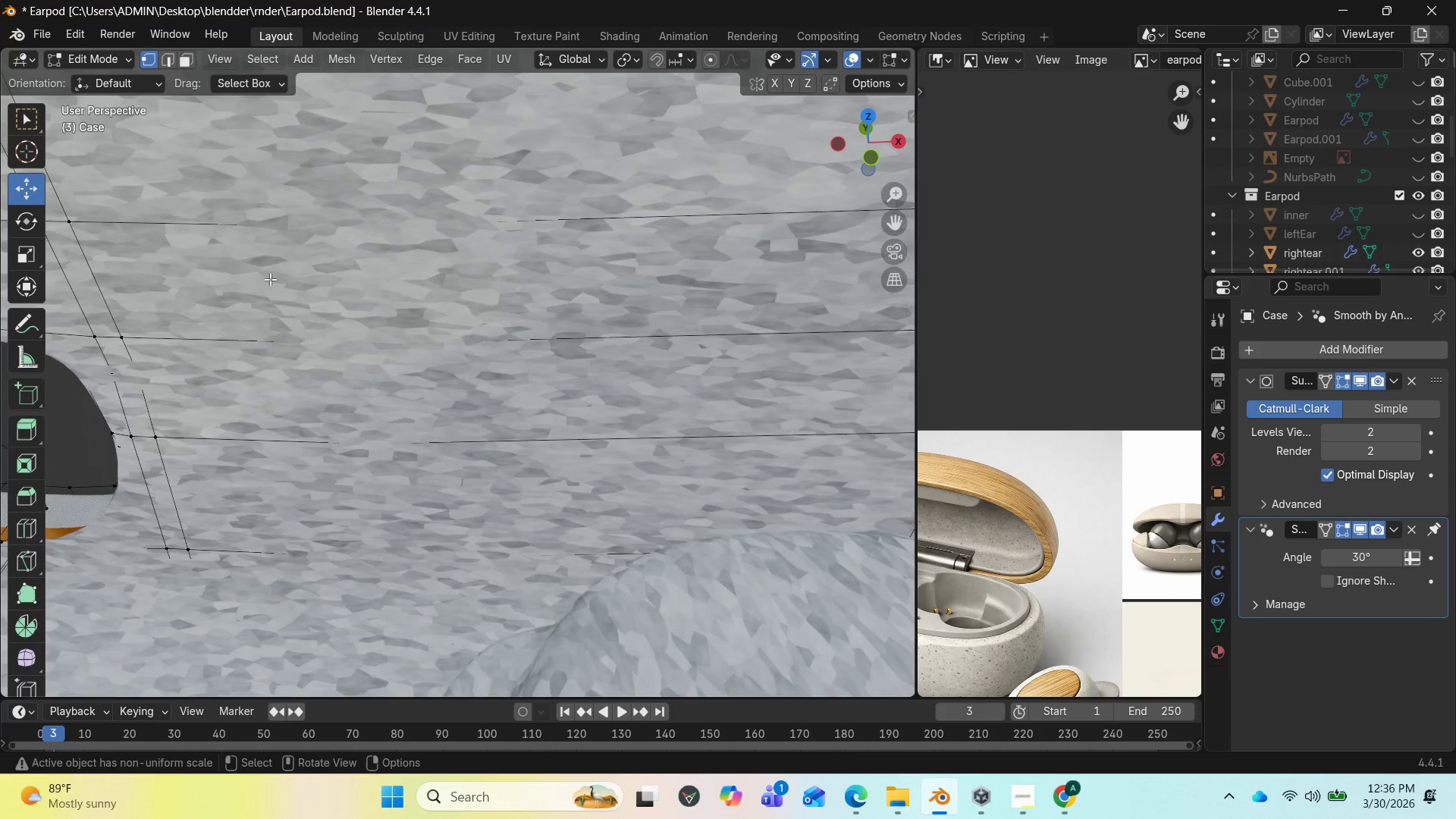 
scroll: coordinate [221, 356], scroll_direction: down, amount: 3.0
 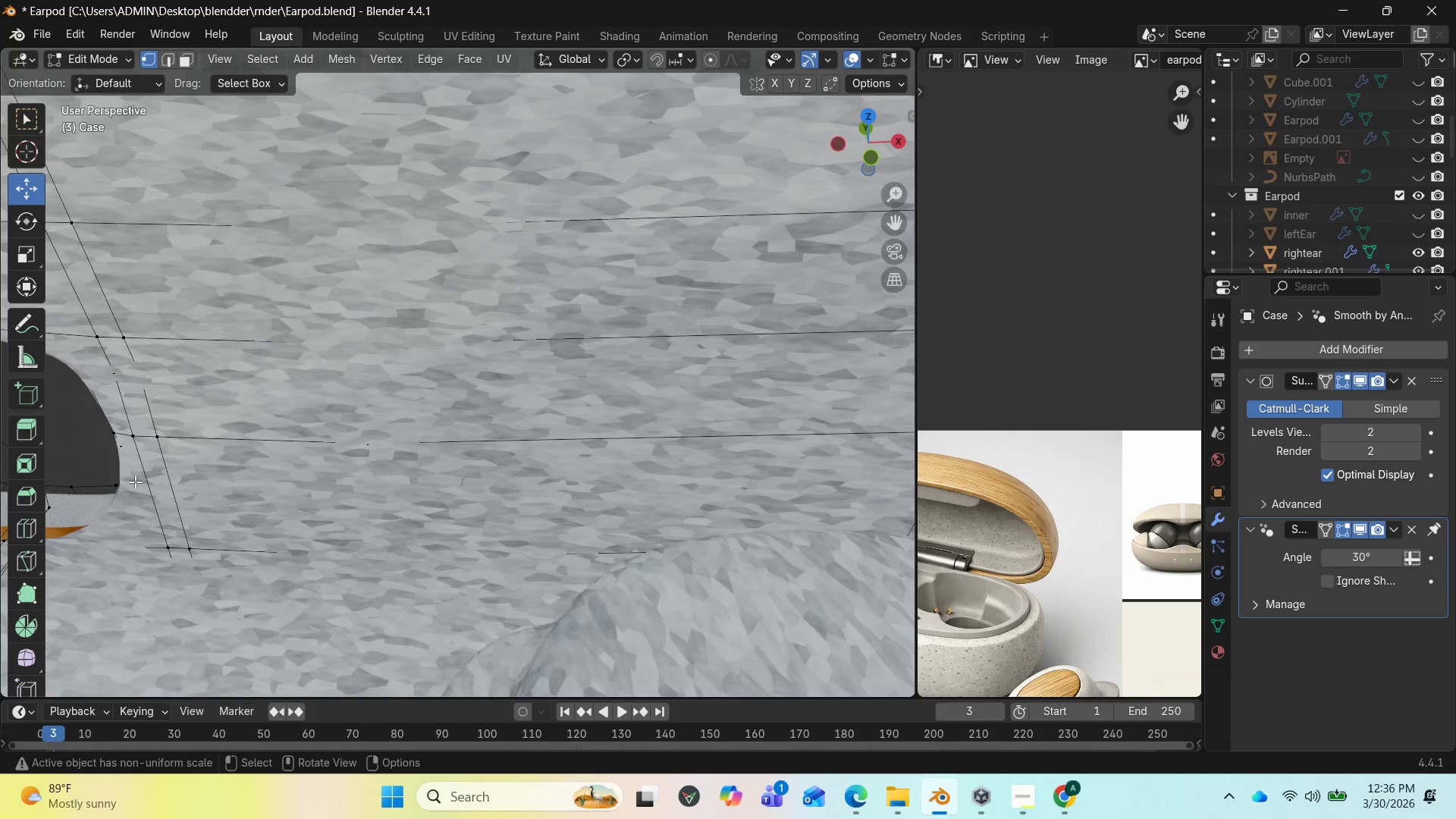 
left_click([134, 482])
 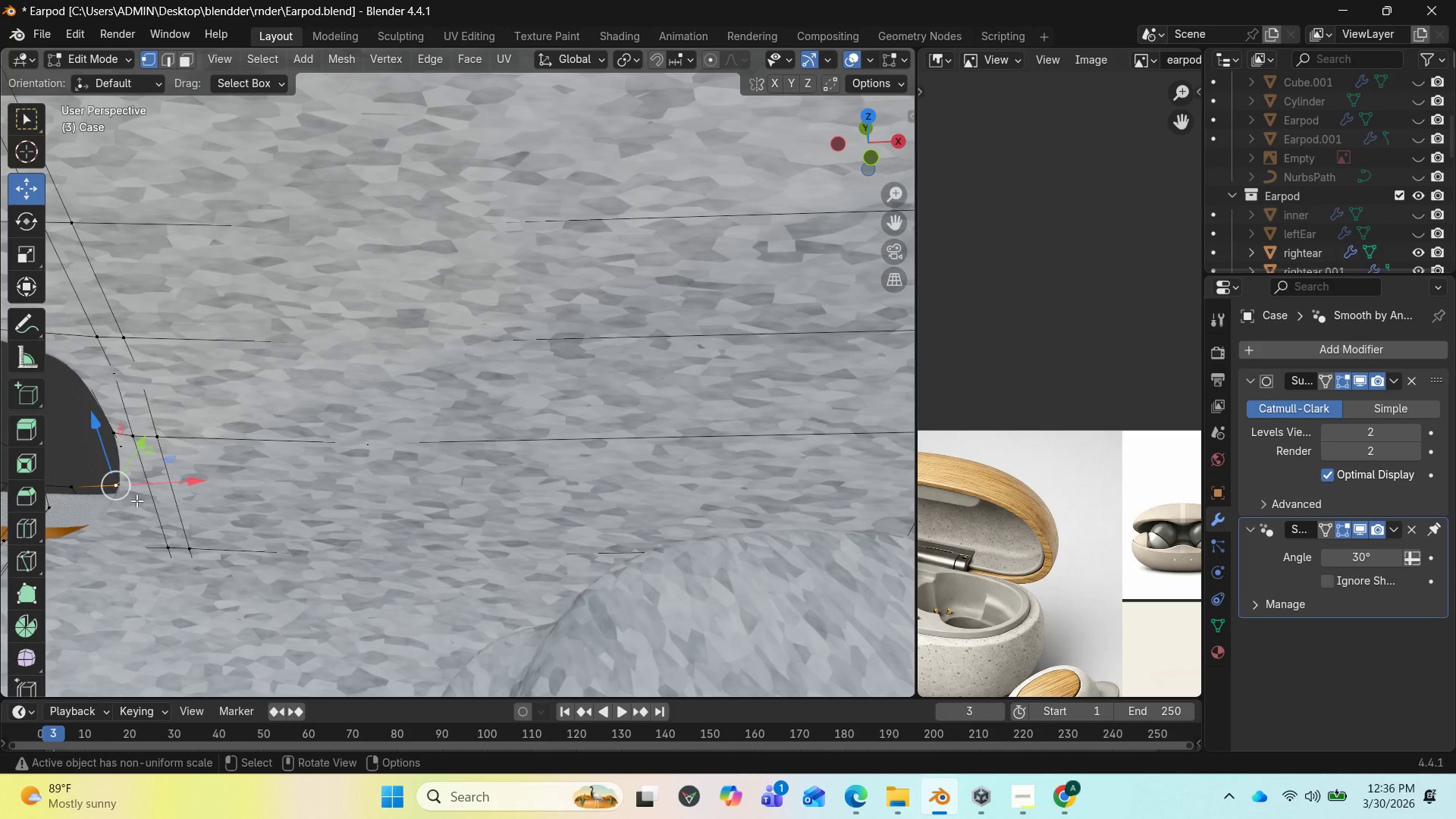 
key(Delete)
 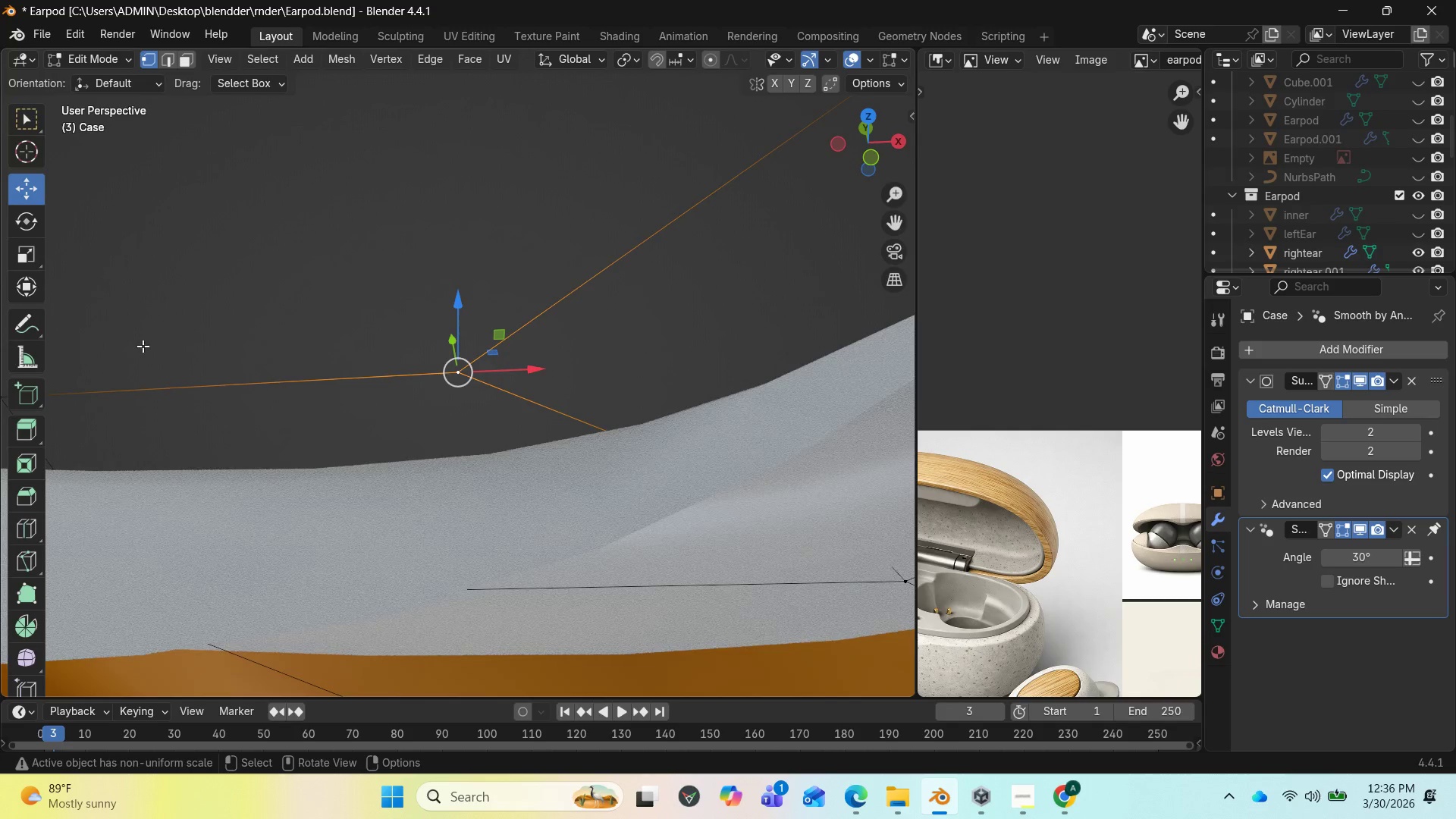 
scroll: coordinate [176, 374], scroll_direction: down, amount: 10.0
 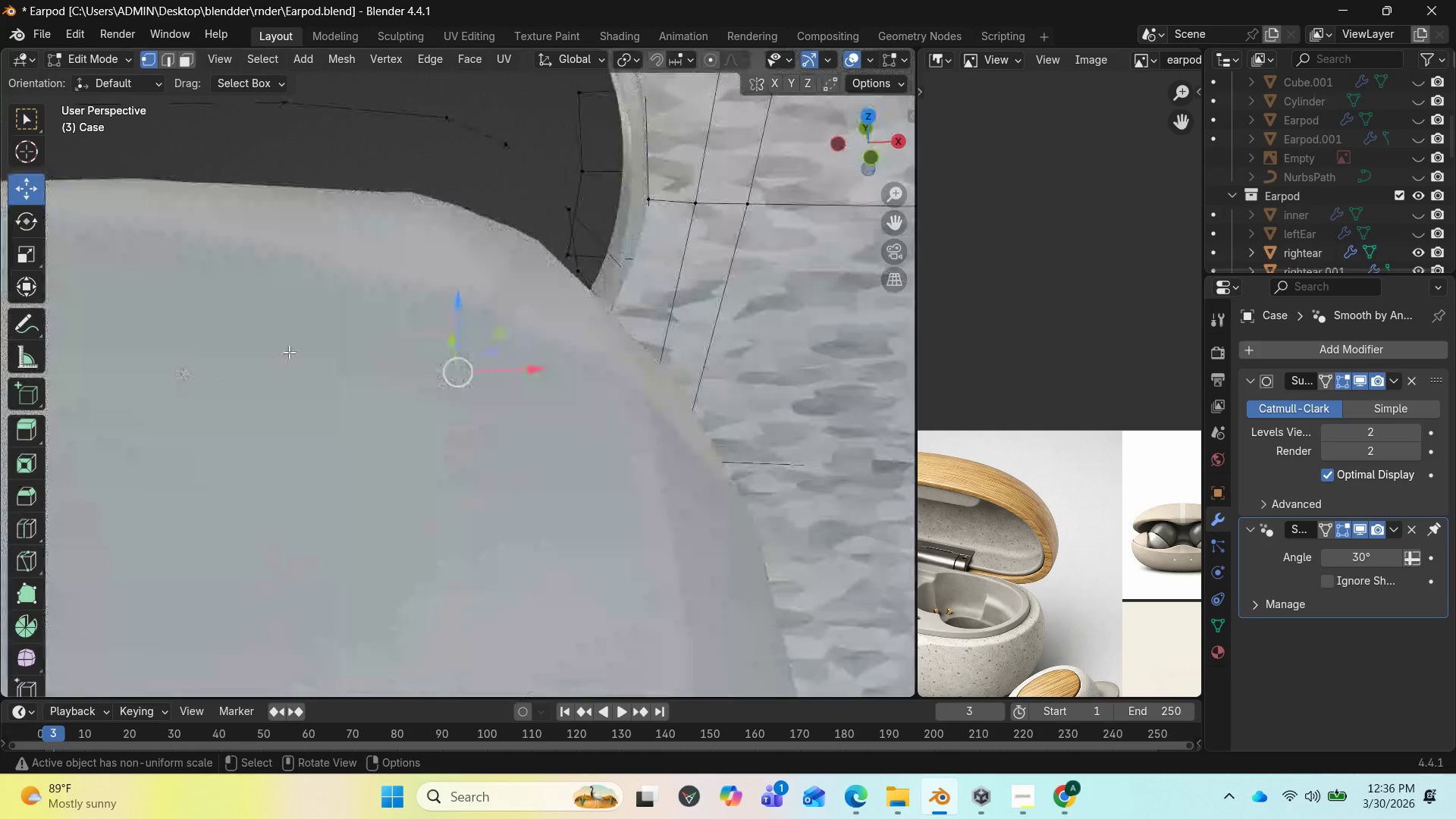 
scroll: coordinate [300, 347], scroll_direction: up, amount: 2.0
 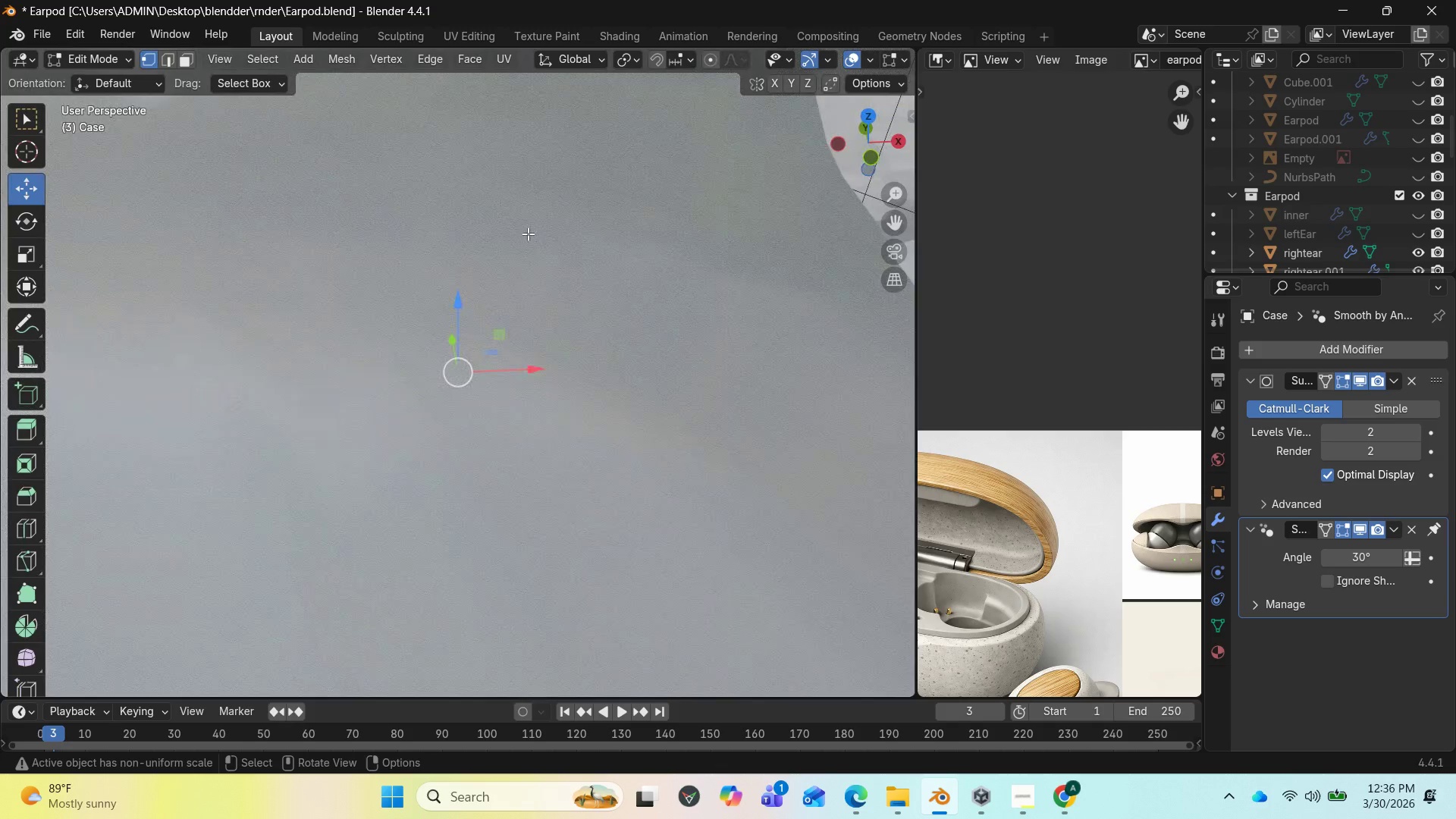 
scroll: coordinate [653, 185], scroll_direction: down, amount: 3.0
 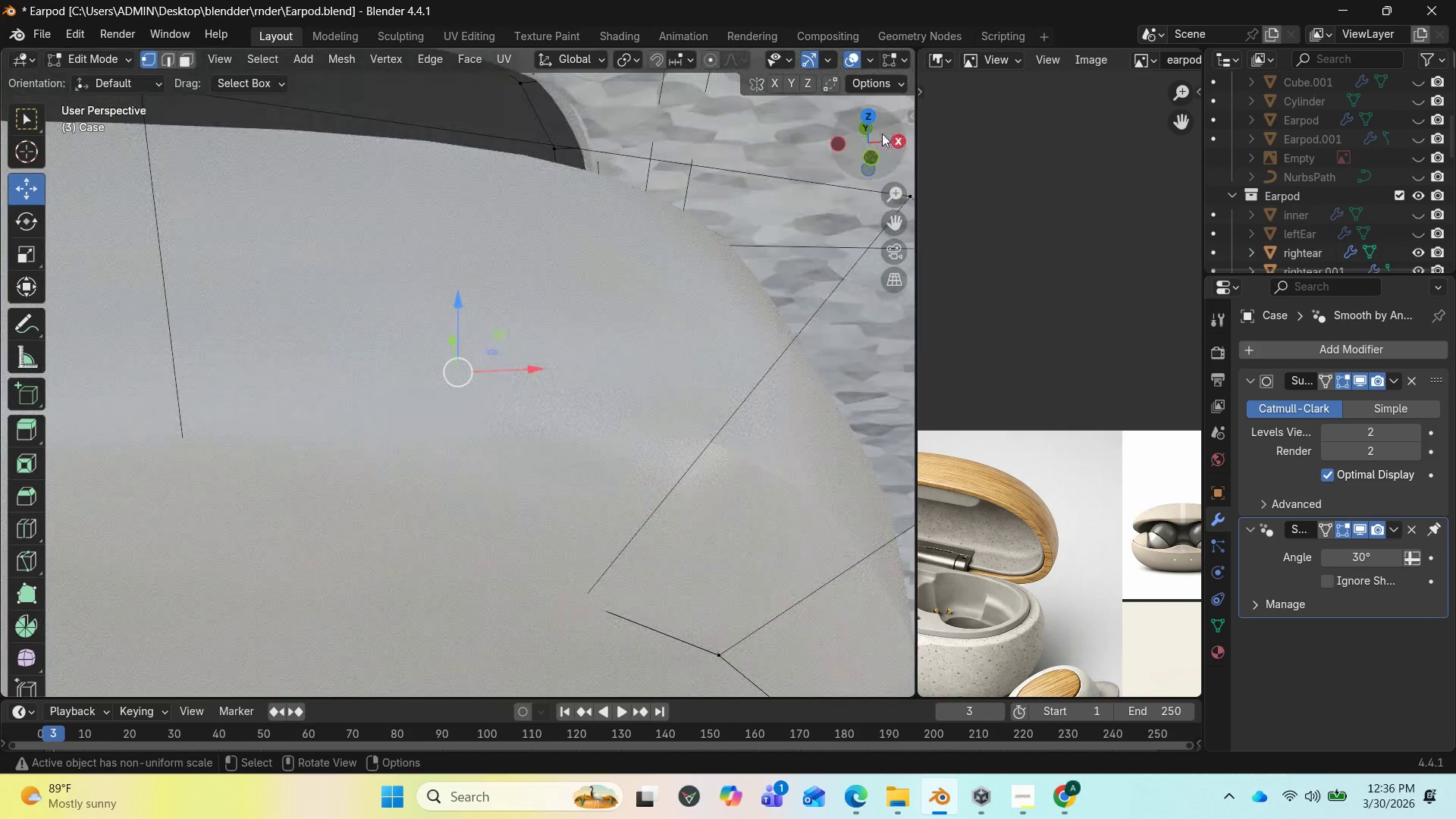 
left_click_drag(start_coordinate=[864, 138], to_coordinate=[357, 146])
 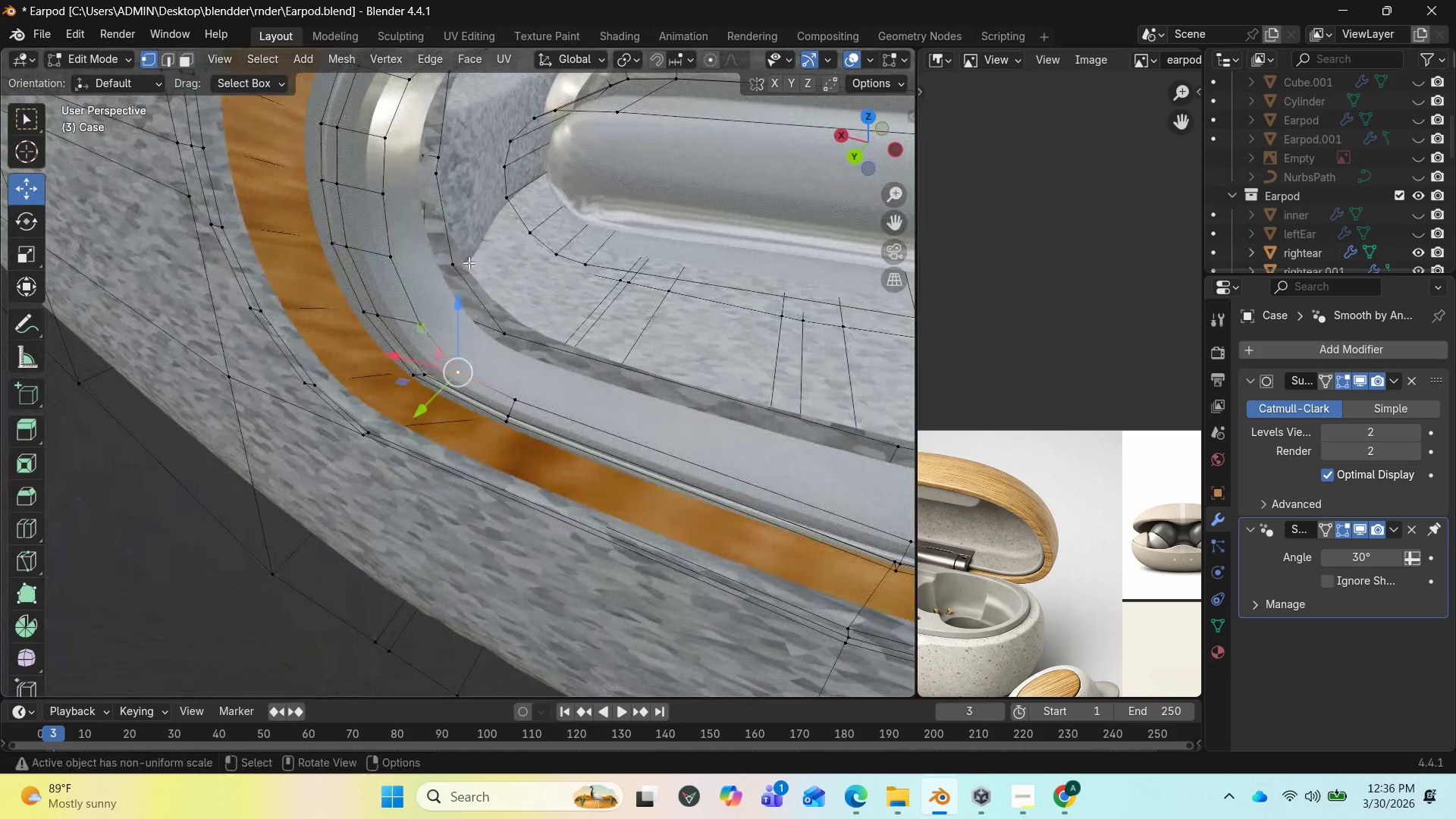 
left_click([449, 262])
 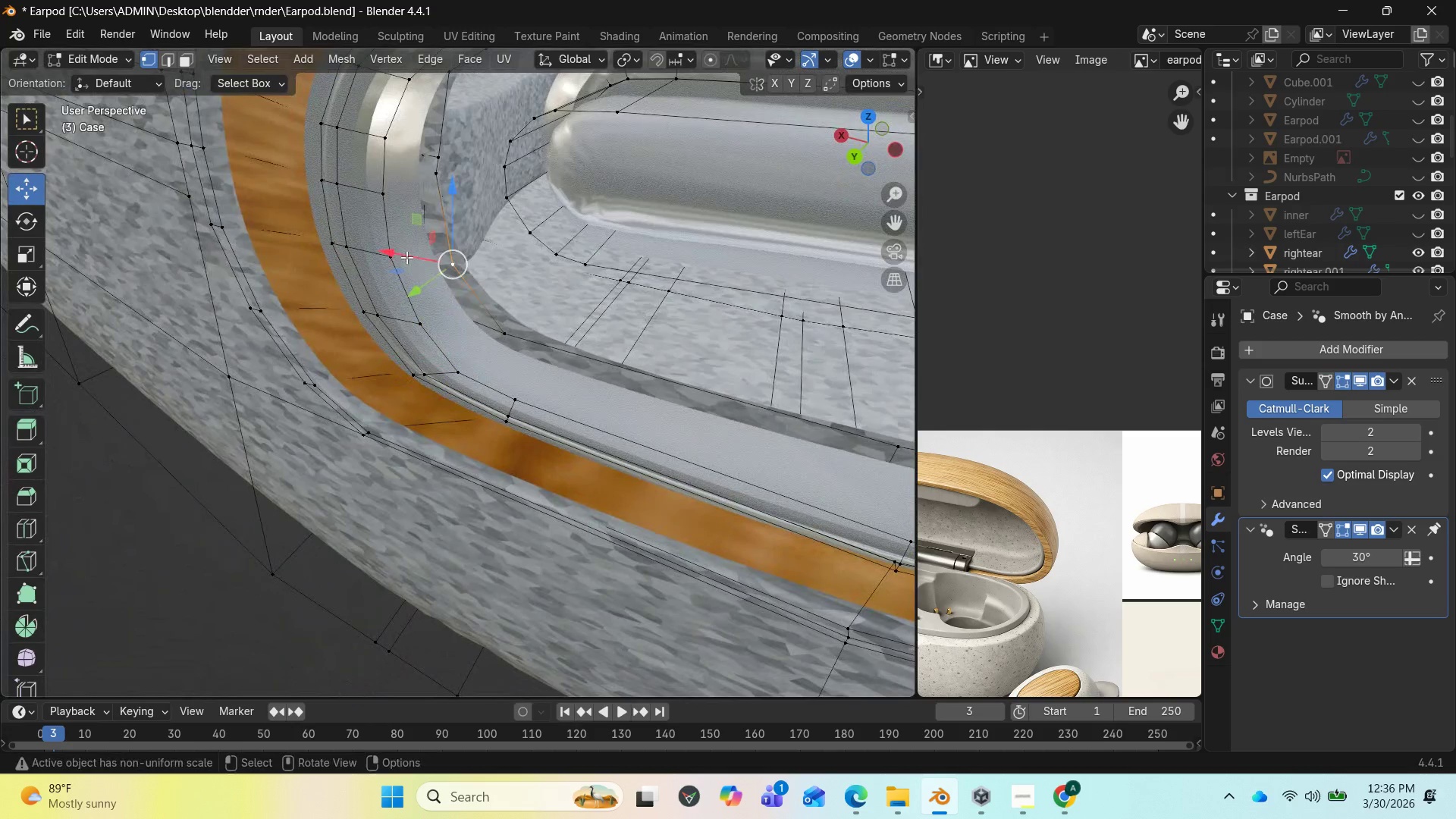 
left_click_drag(start_coordinate=[406, 257], to_coordinate=[386, 257])
 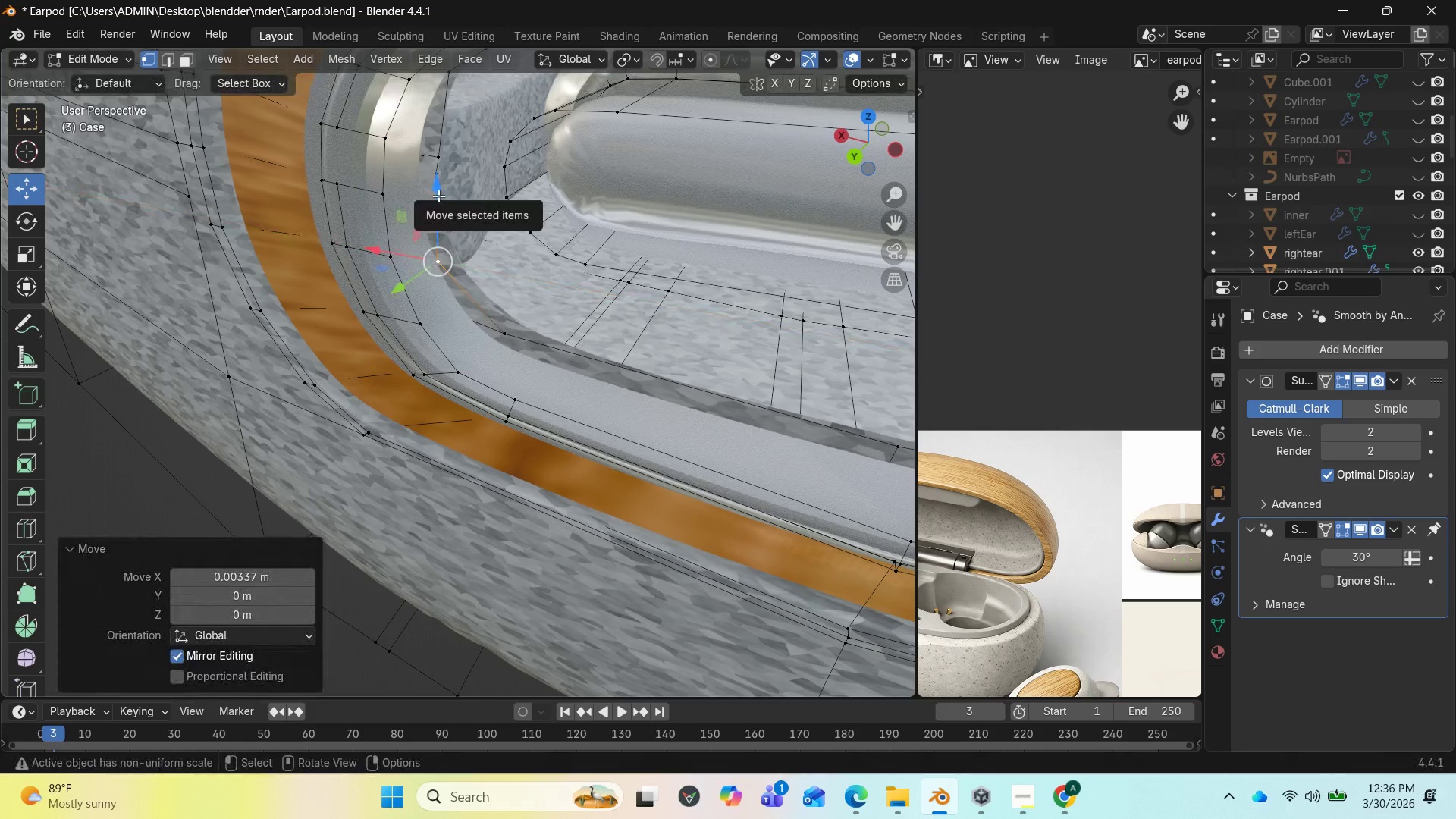 
left_click_drag(start_coordinate=[438, 196], to_coordinate=[442, 219])
 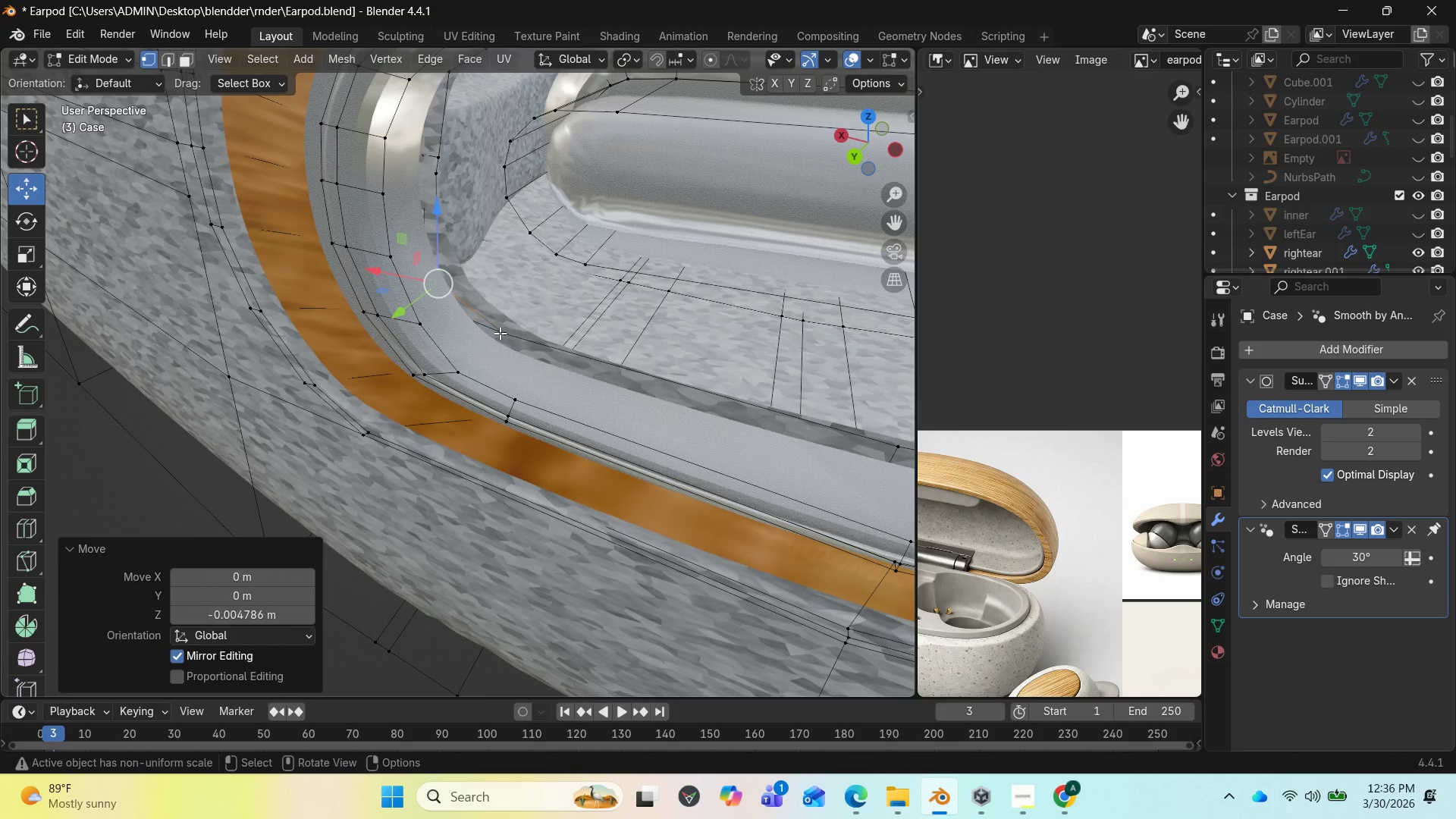 
left_click([500, 333])
 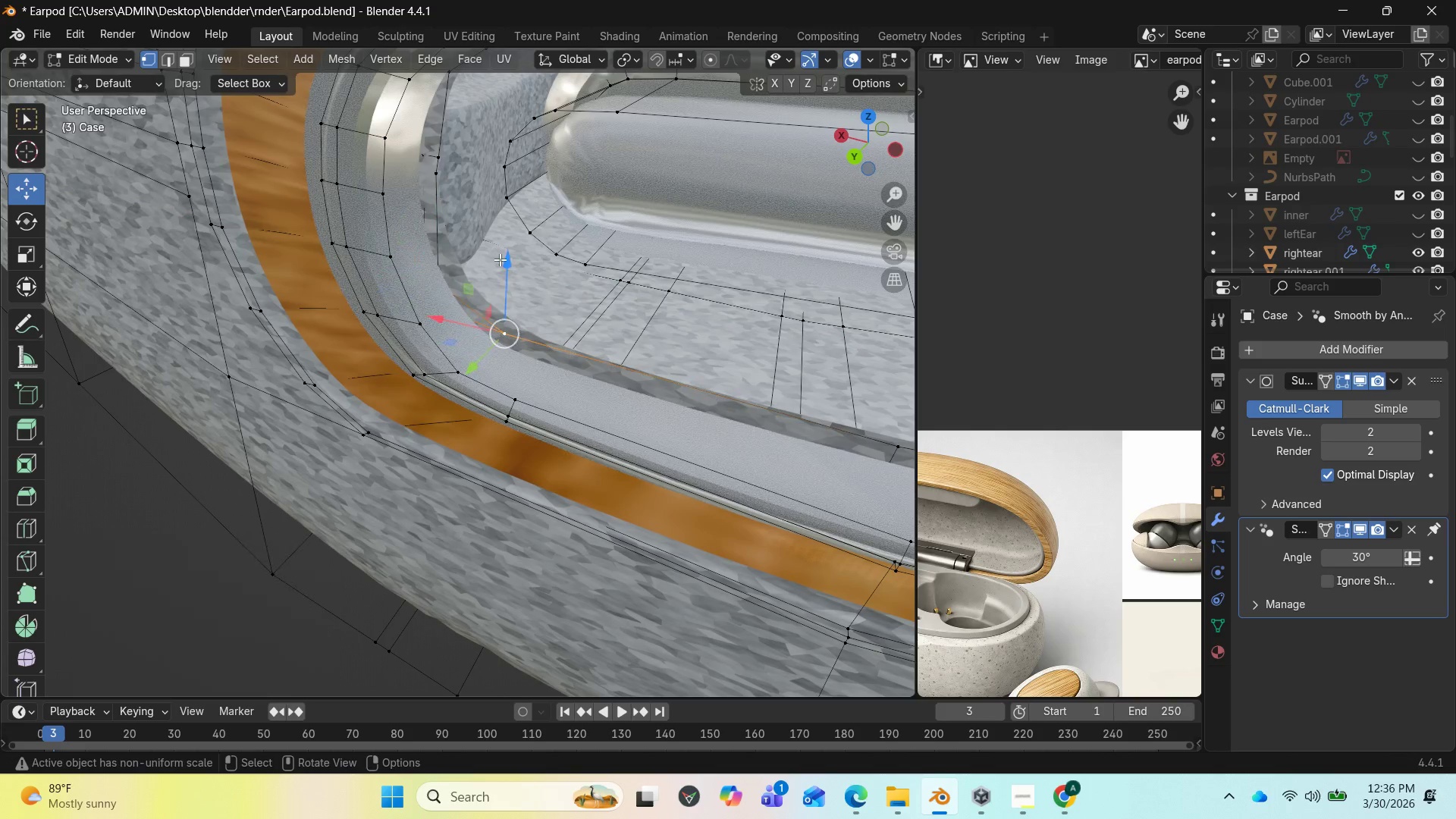 
left_click_drag(start_coordinate=[501, 259], to_coordinate=[502, 281])
 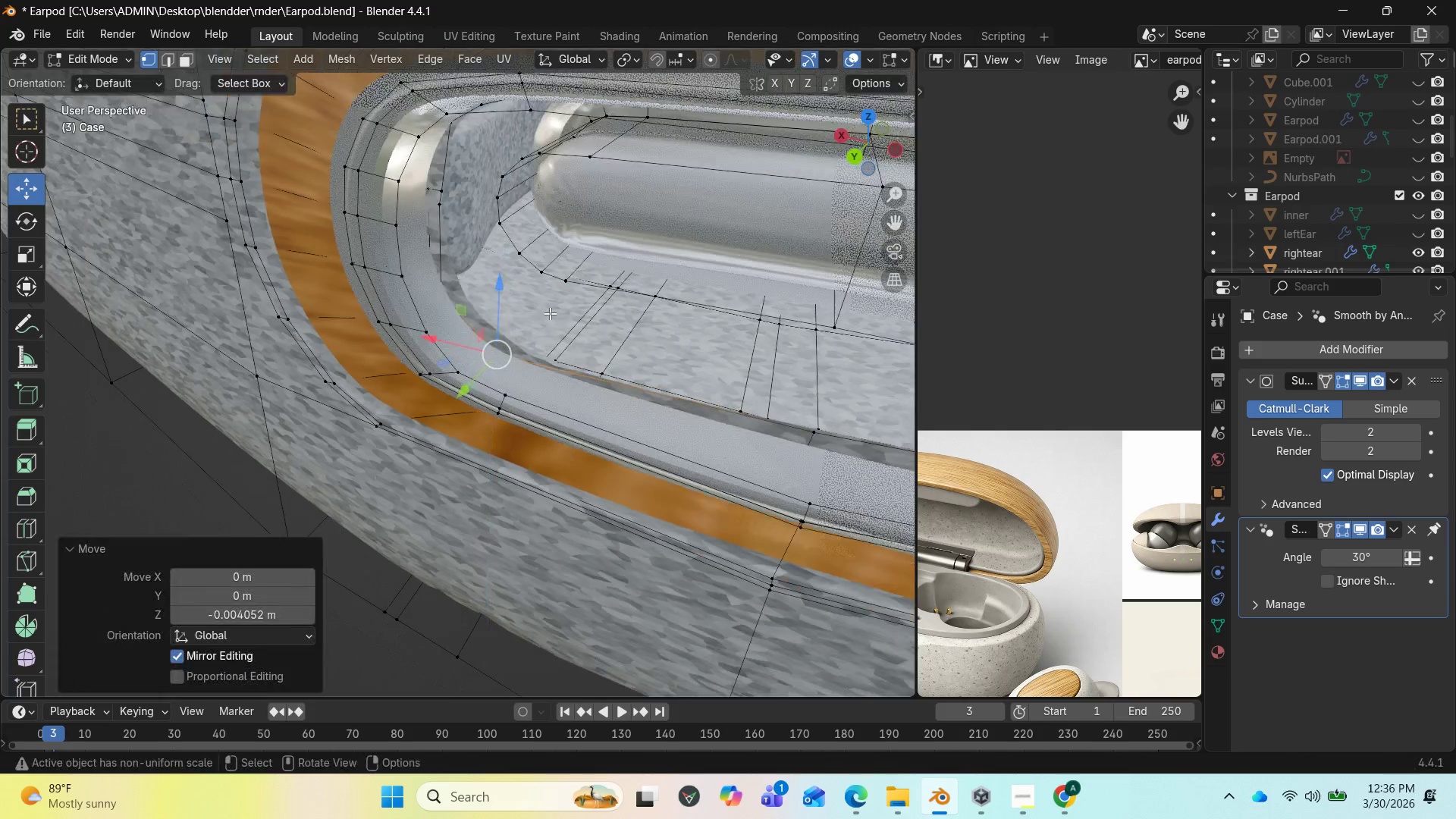 
scroll: coordinate [550, 313], scroll_direction: down, amount: 2.0
 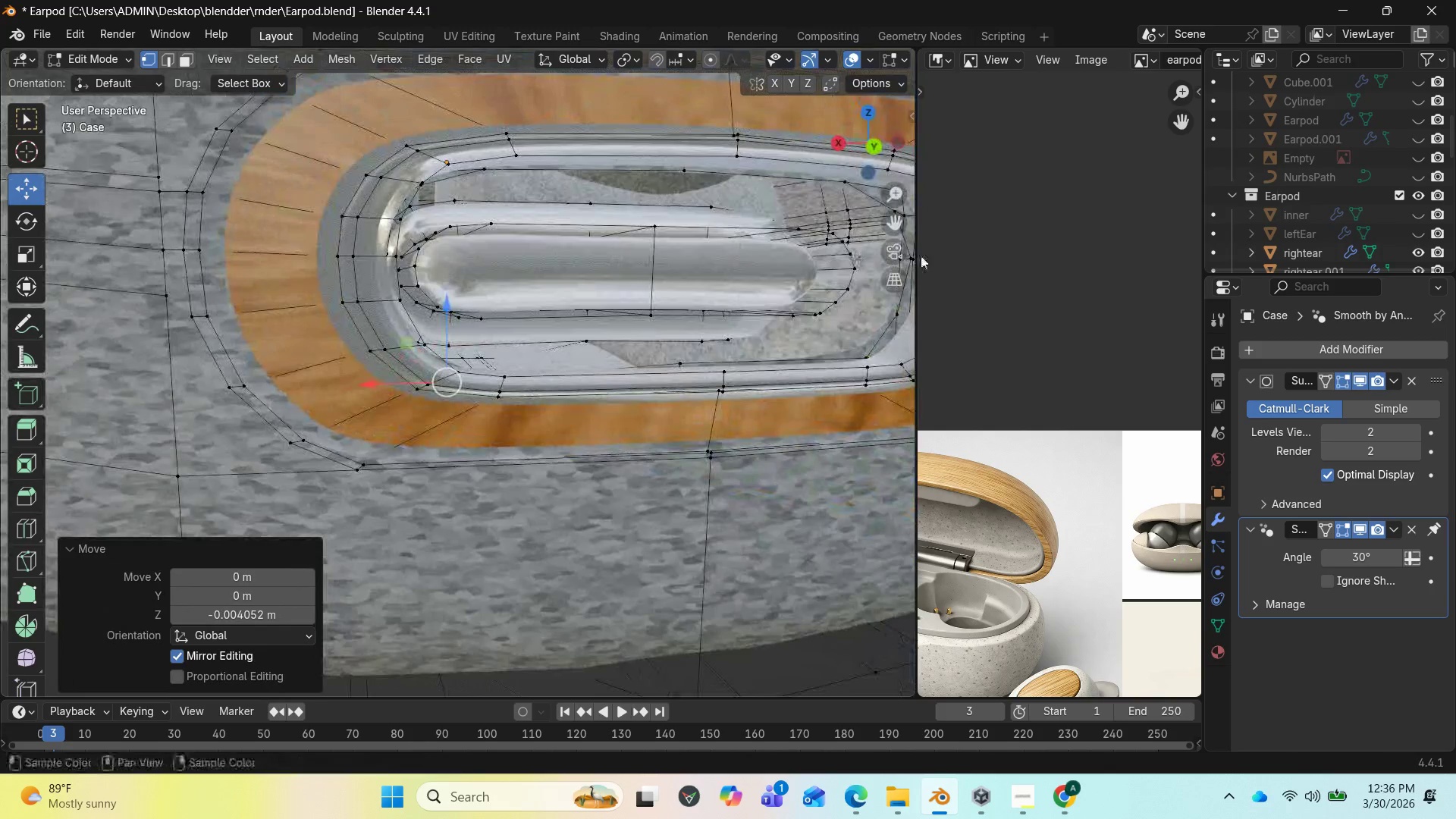 
left_click_drag(start_coordinate=[896, 226], to_coordinate=[503, 249])
 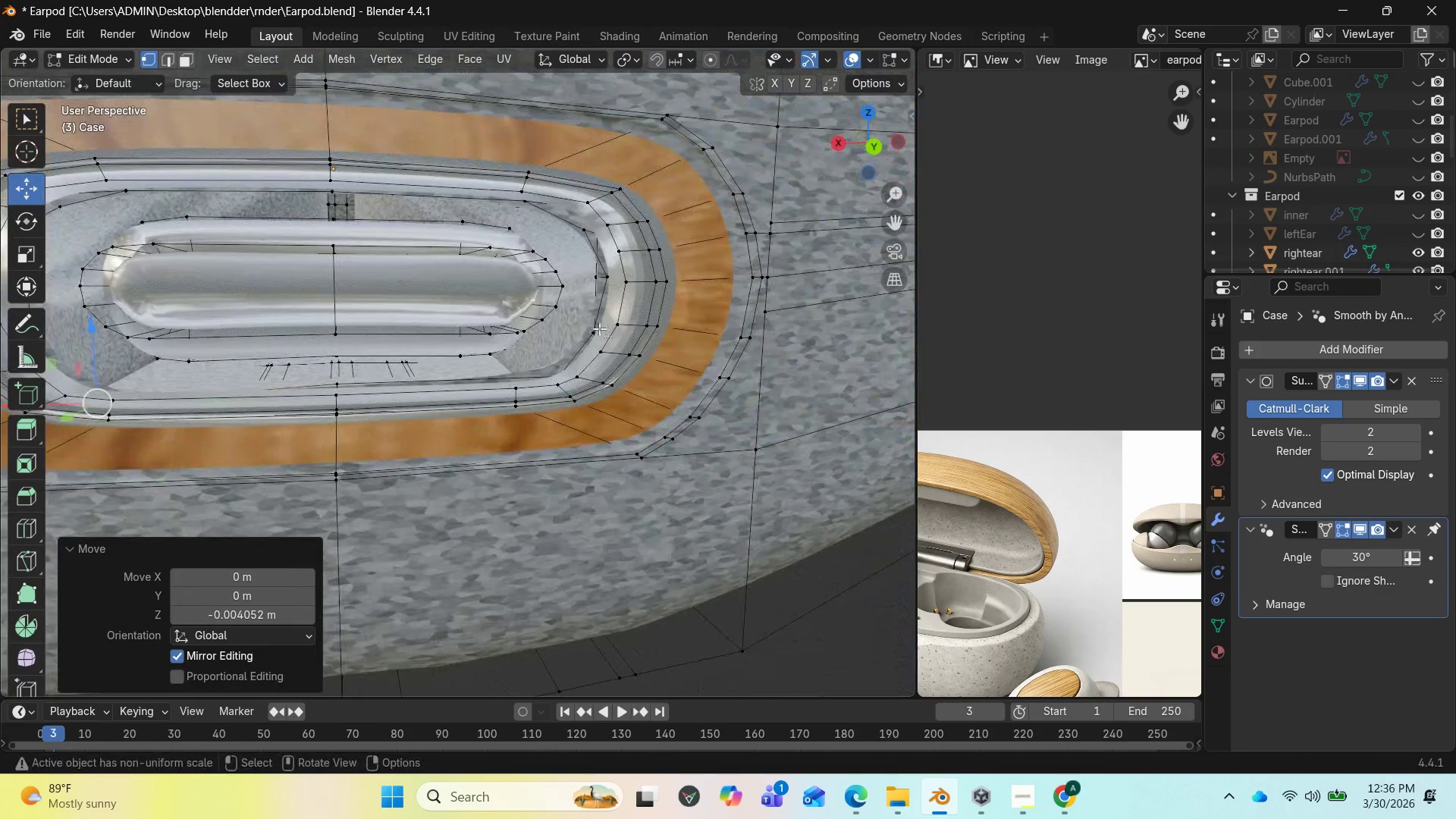 
left_click([596, 328])
 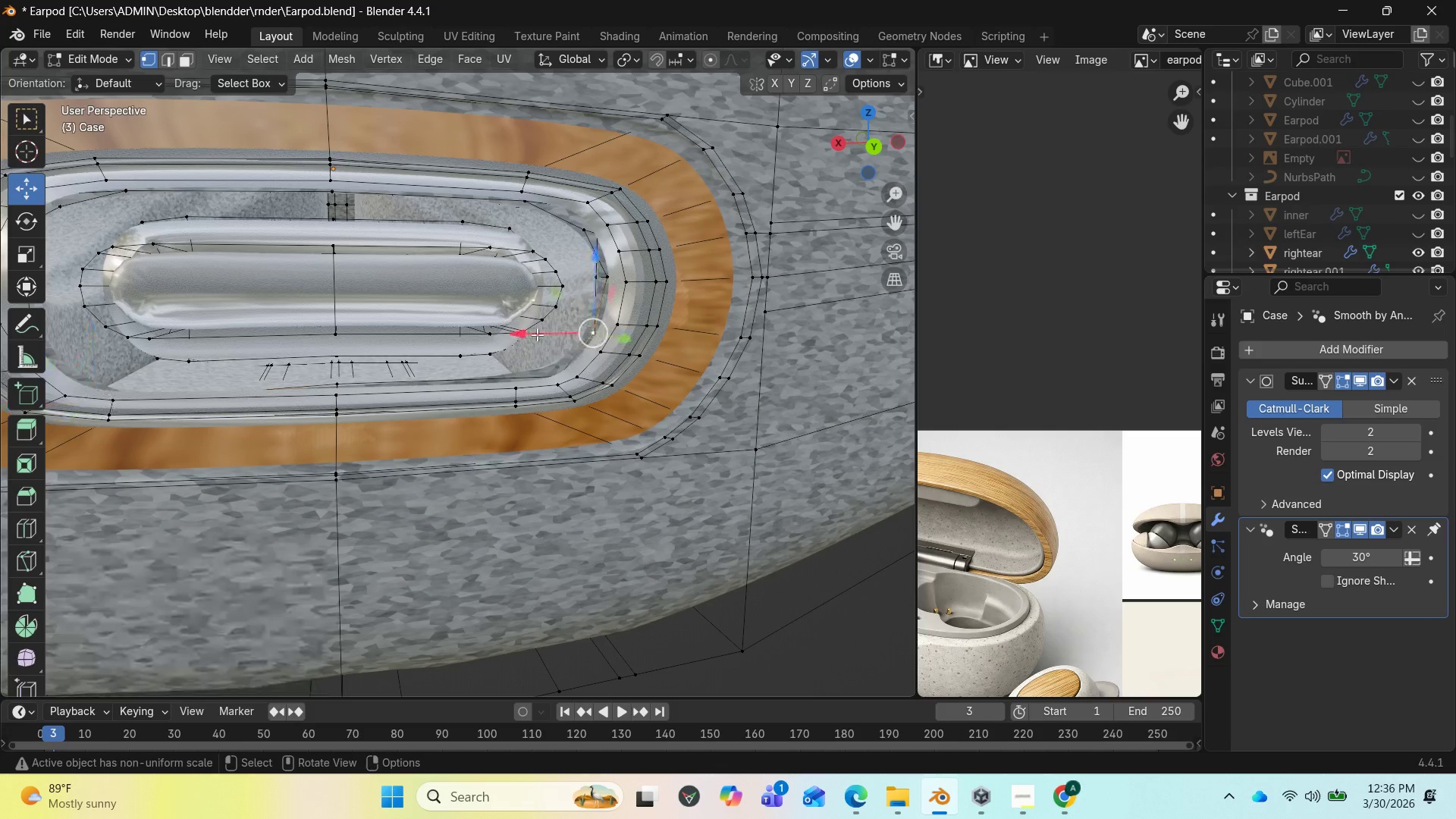 
left_click_drag(start_coordinate=[530, 335], to_coordinate=[538, 340])
 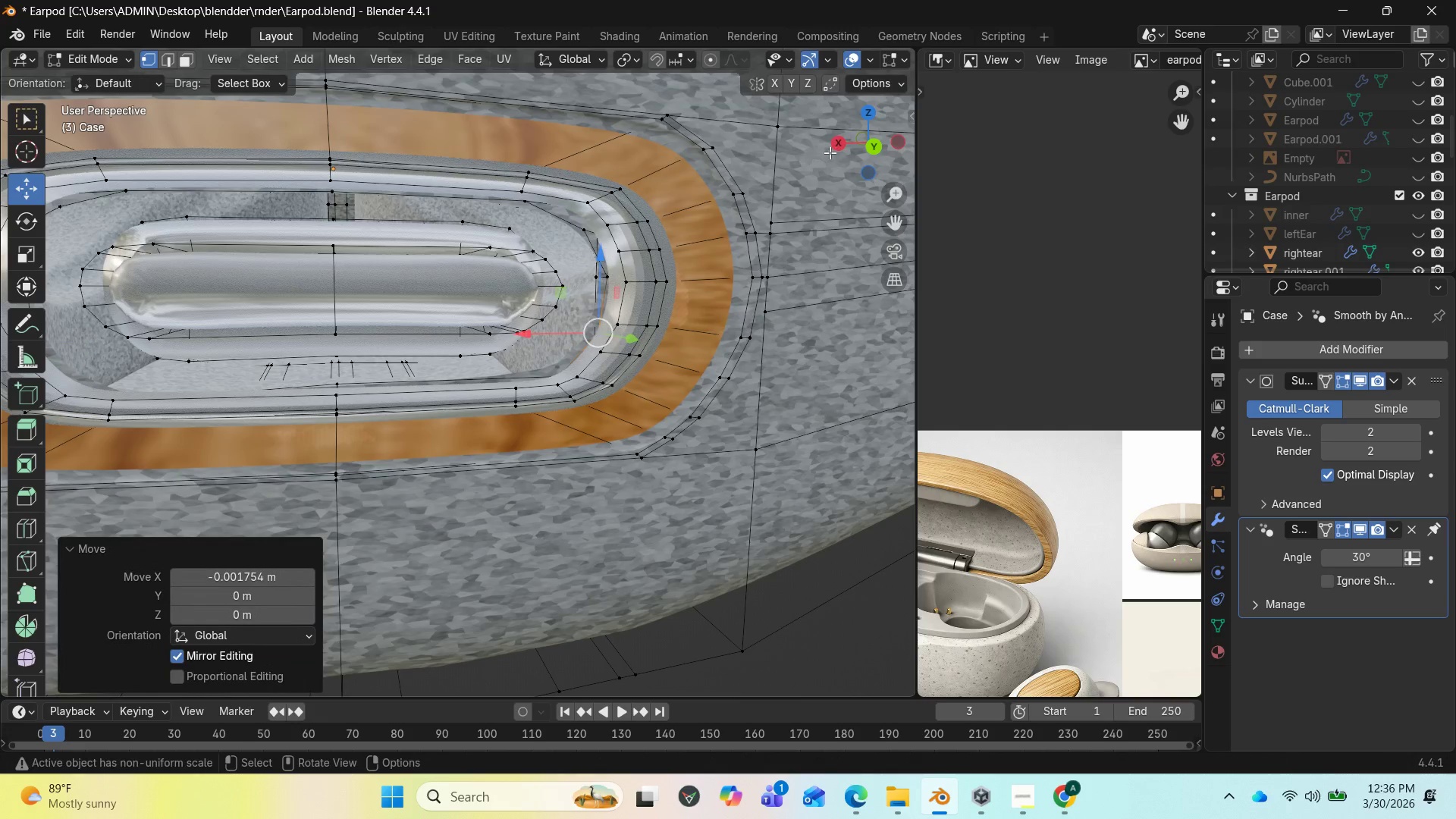 
left_click_drag(start_coordinate=[849, 147], to_coordinate=[816, 226])
 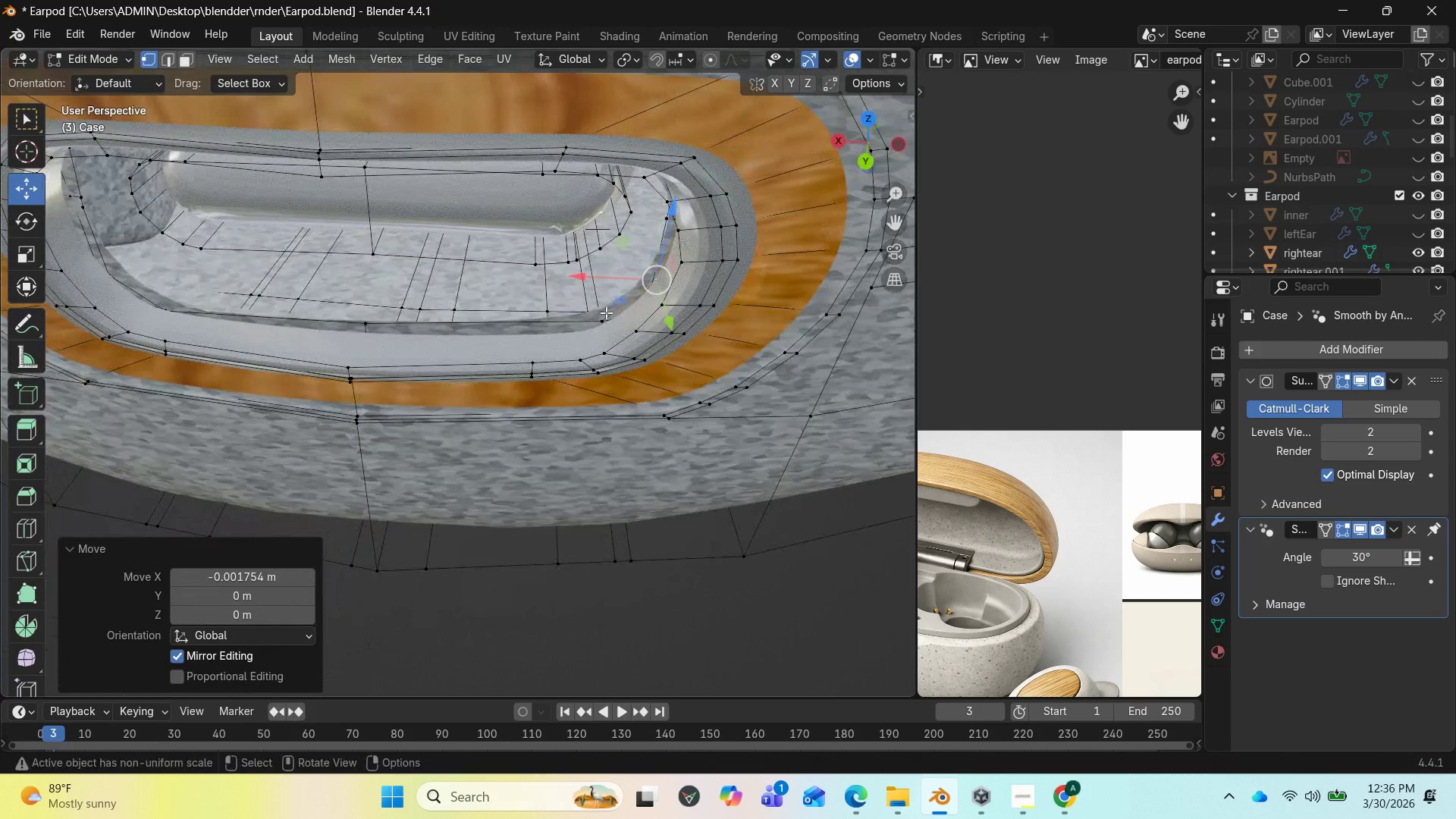 
left_click([603, 316])
 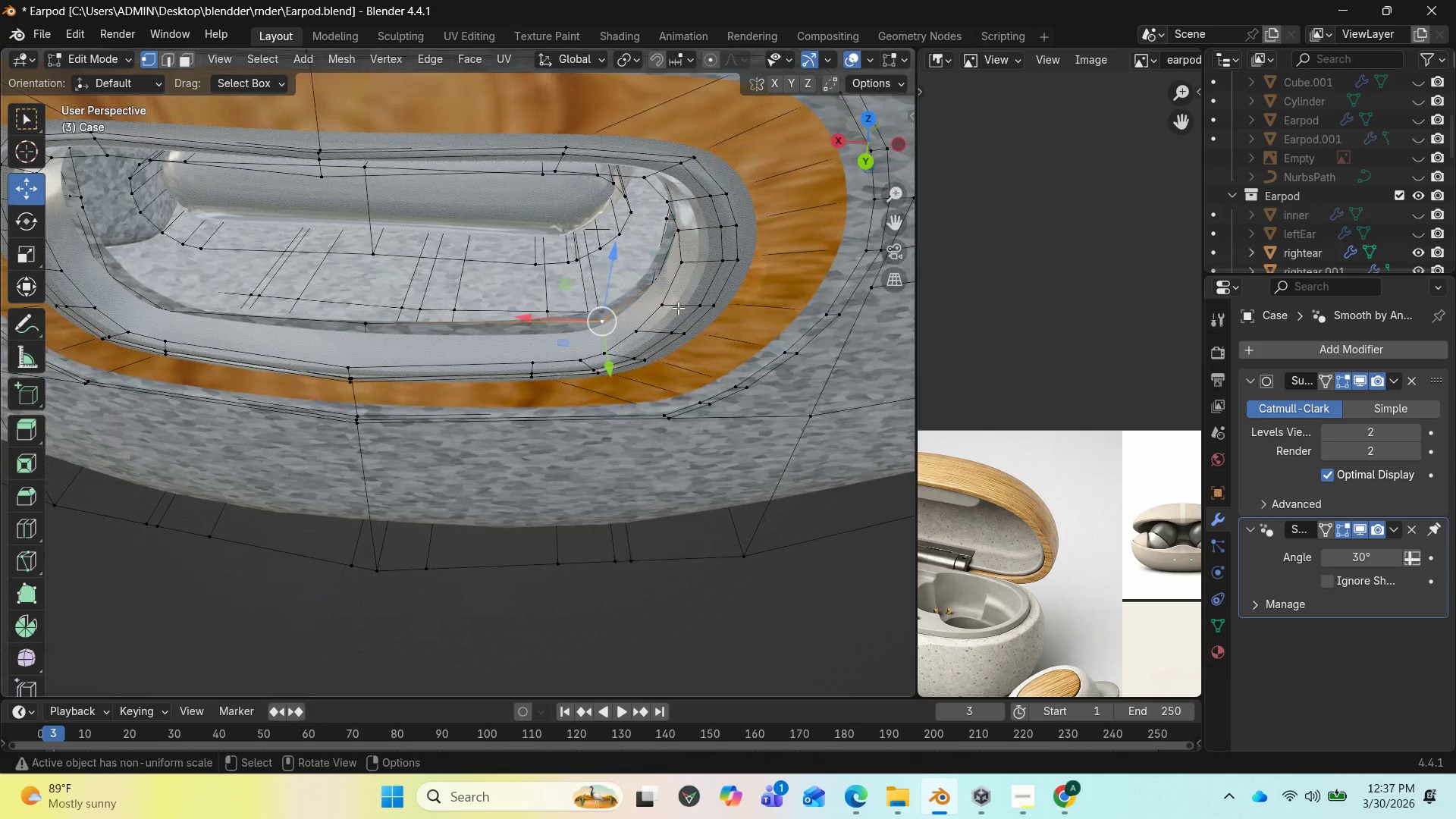 
key(Control+Z)
 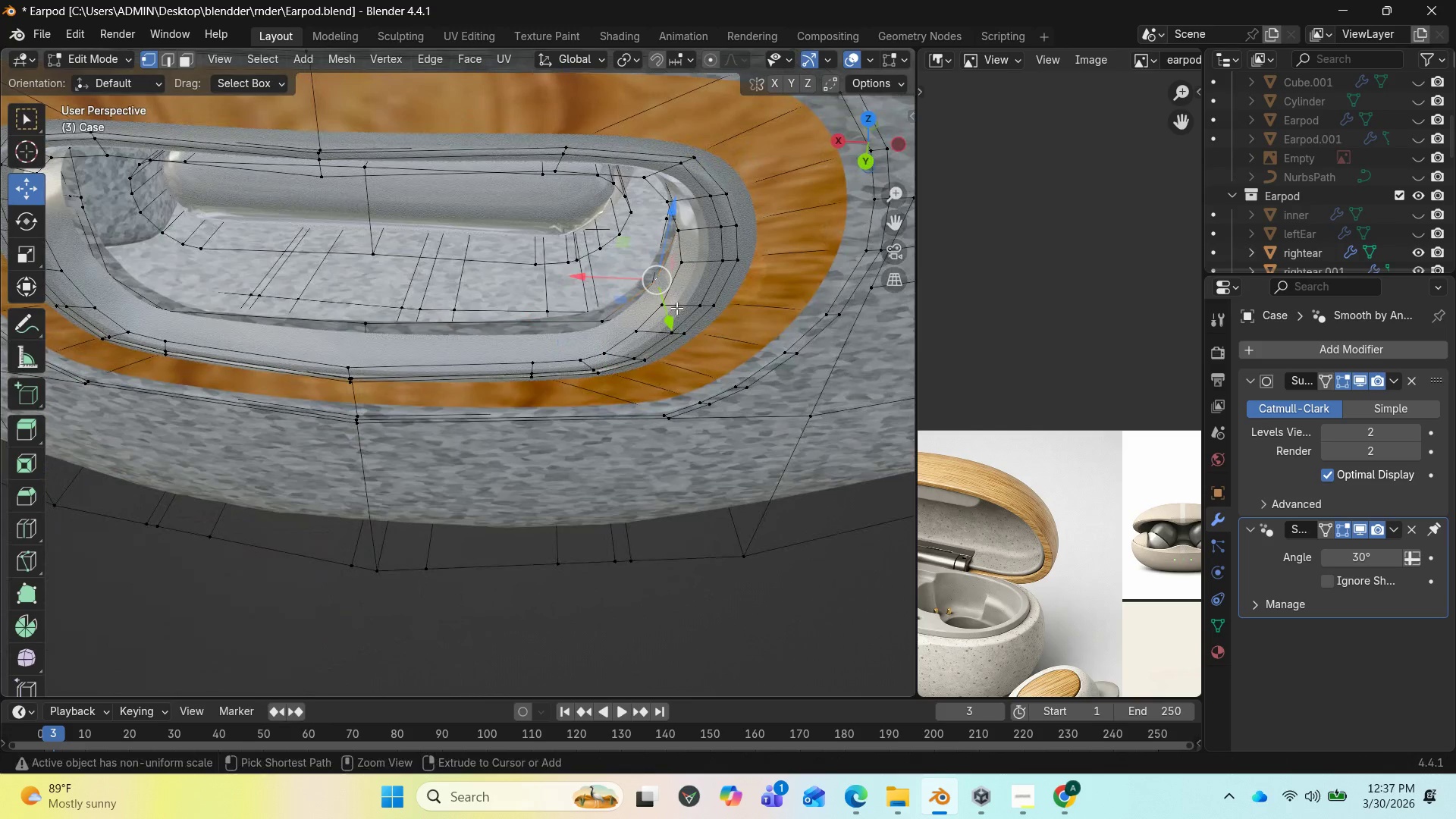 
key(Control+Z)
 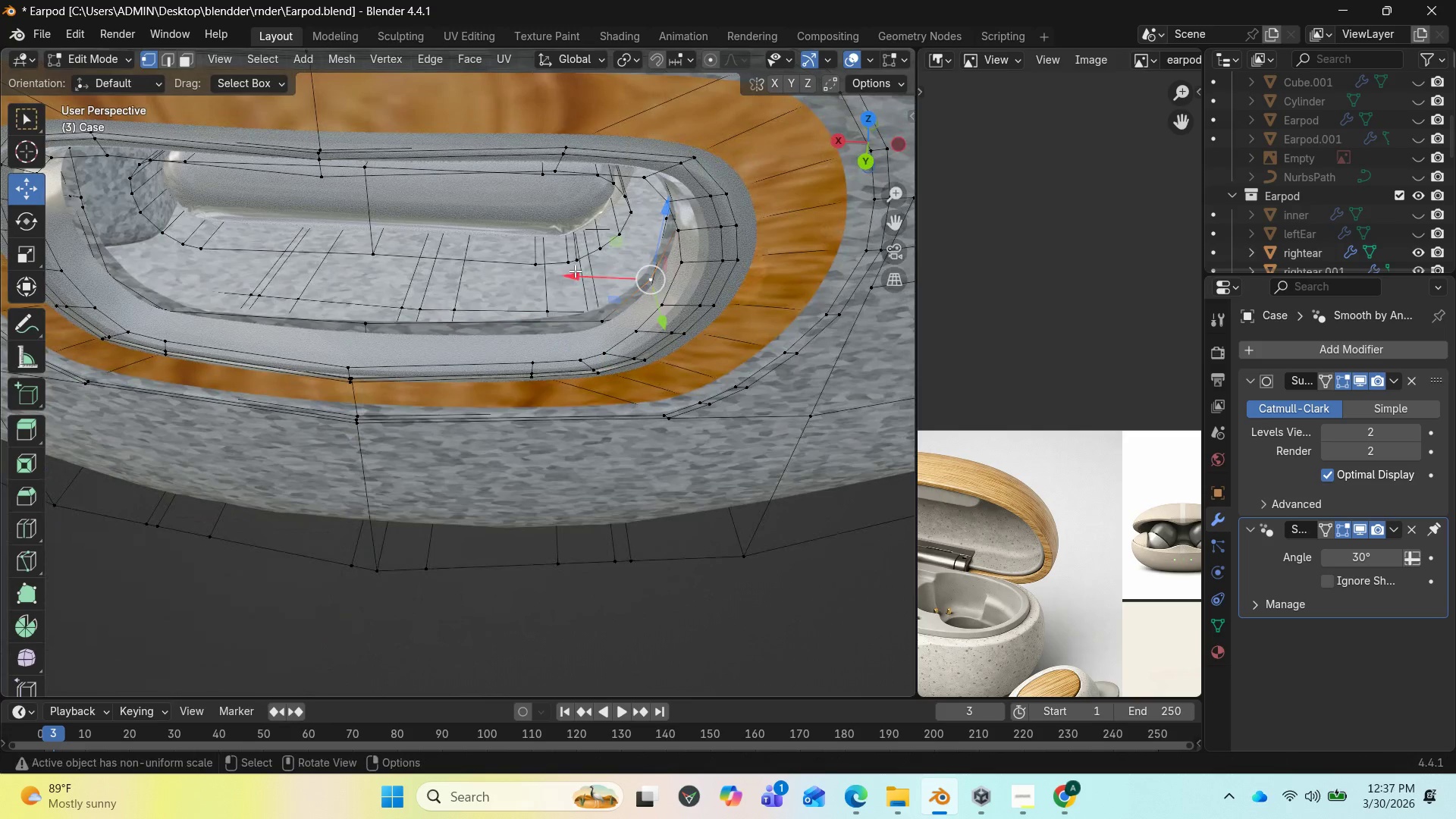 
left_click_drag(start_coordinate=[573, 271], to_coordinate=[592, 283])
 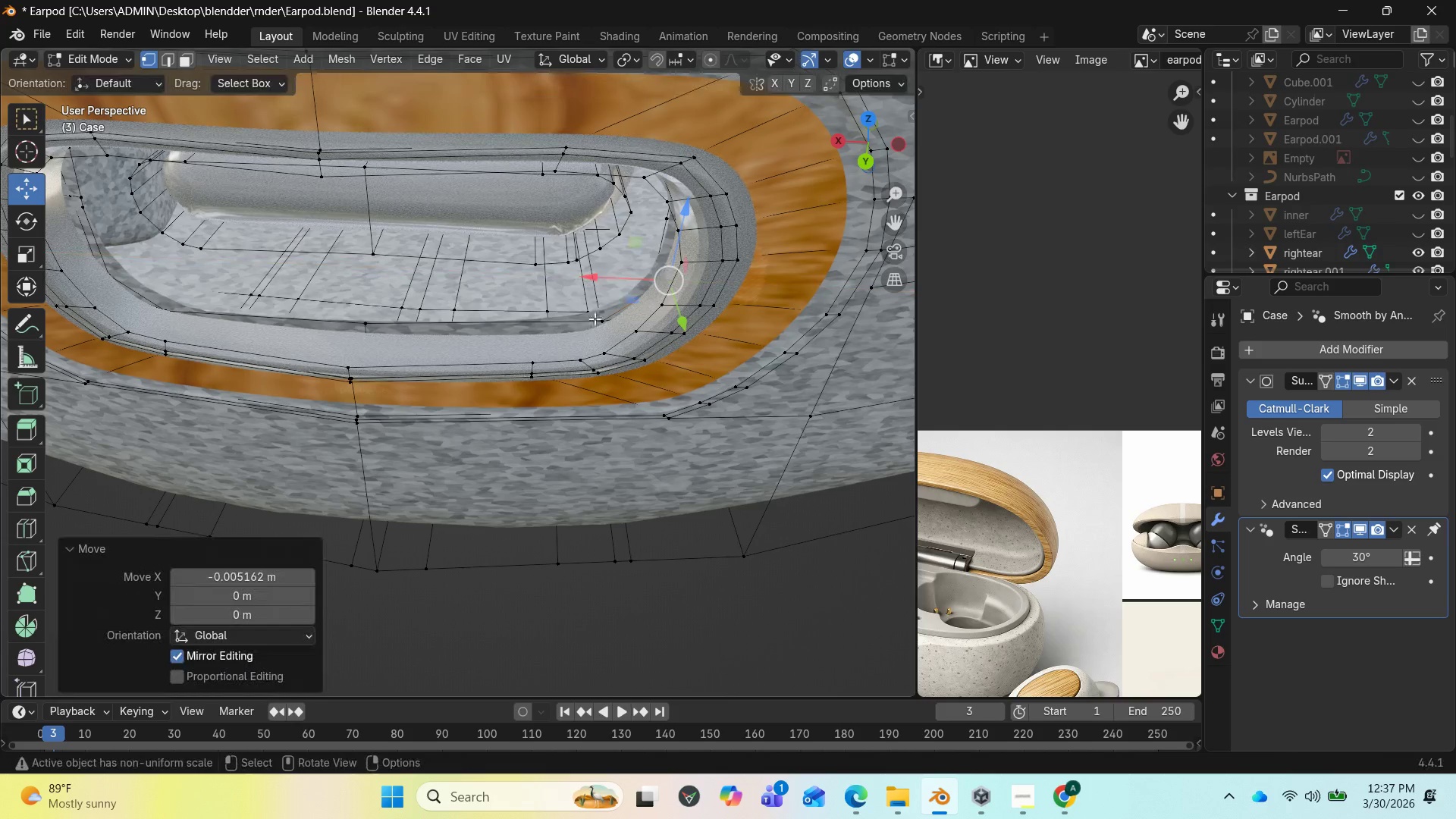 
left_click([595, 318])
 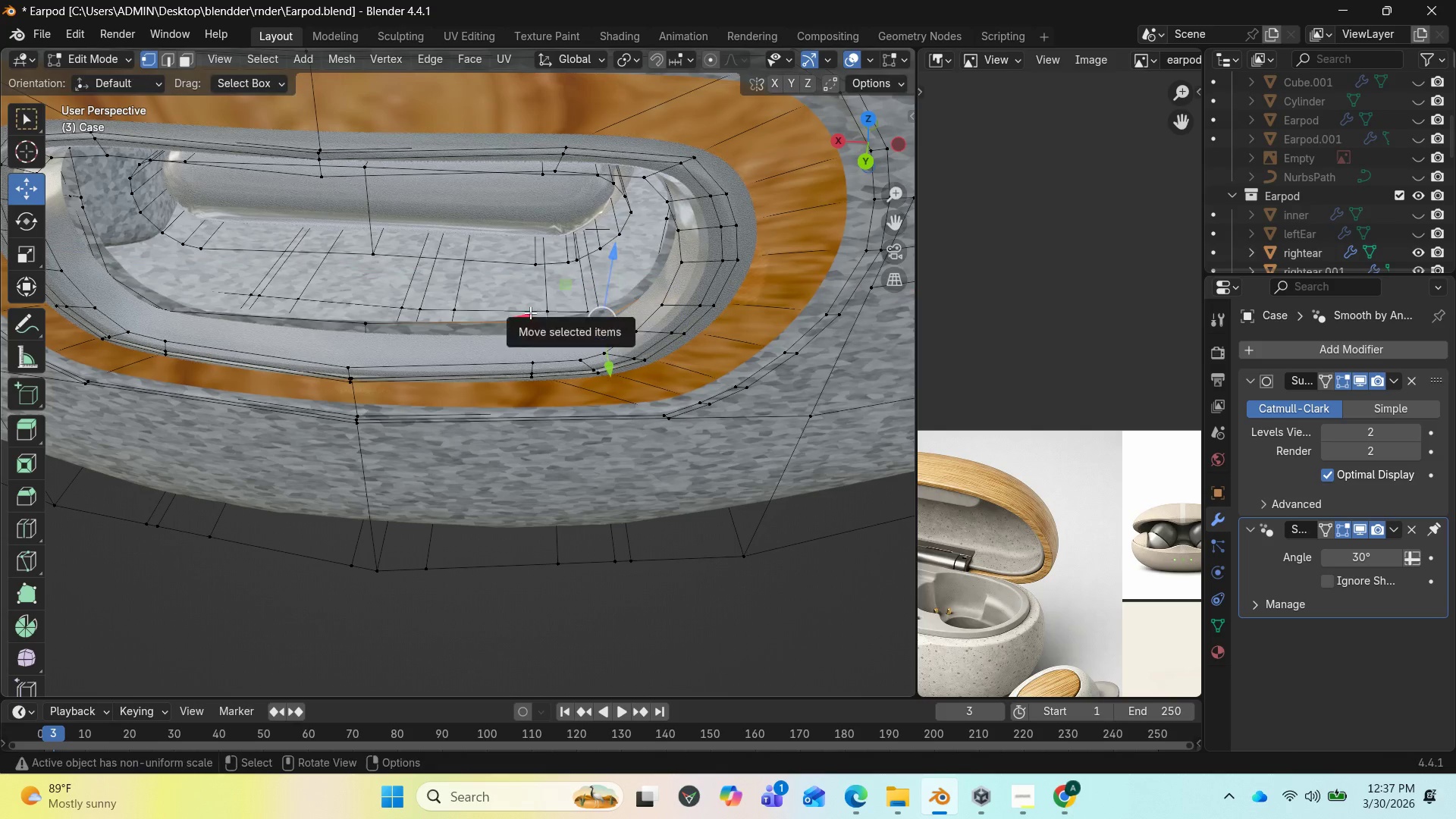 
left_click_drag(start_coordinate=[525, 313], to_coordinate=[548, 325])
 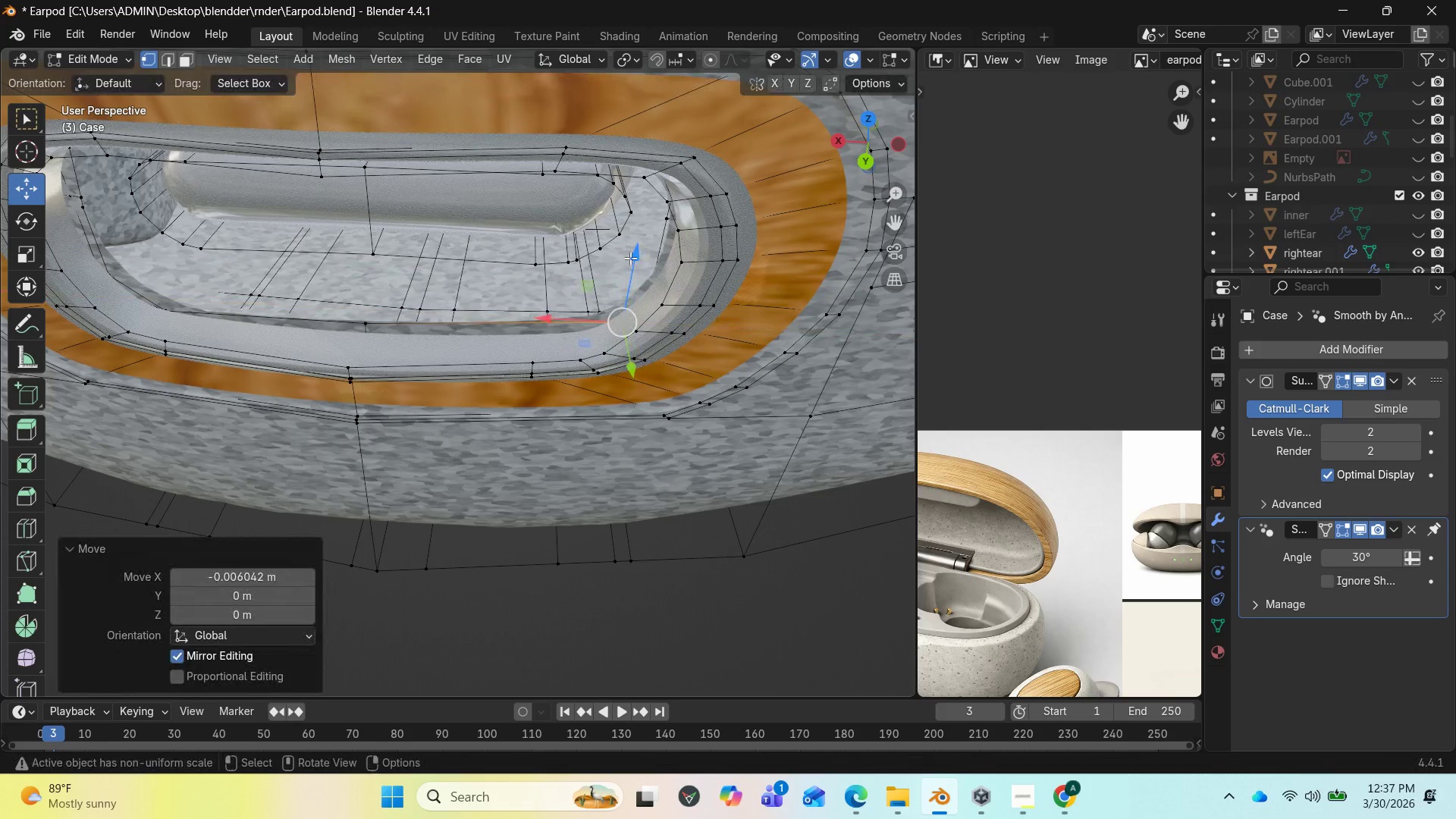 
left_click_drag(start_coordinate=[631, 258], to_coordinate=[626, 274])
 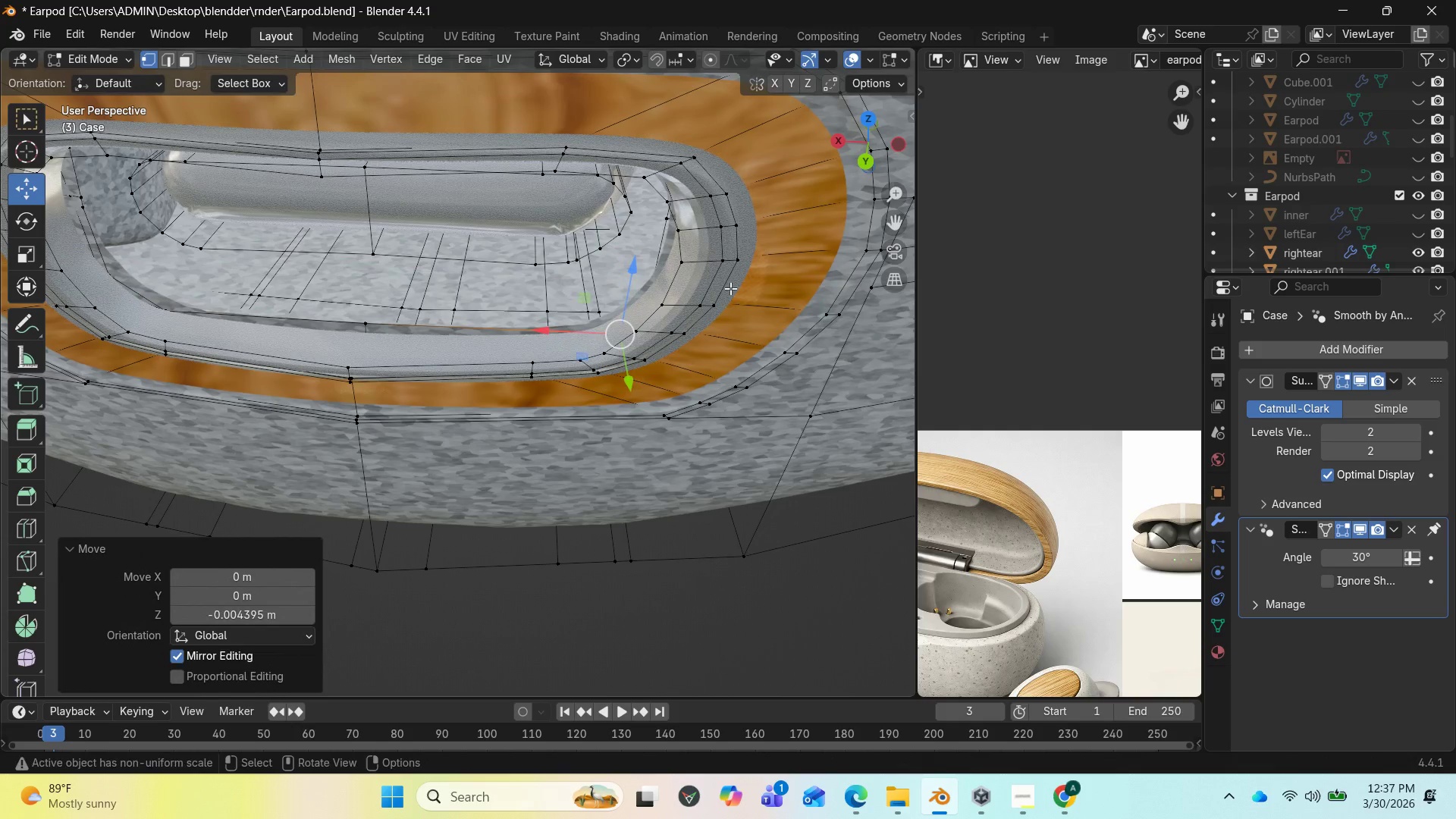 
key(End)
 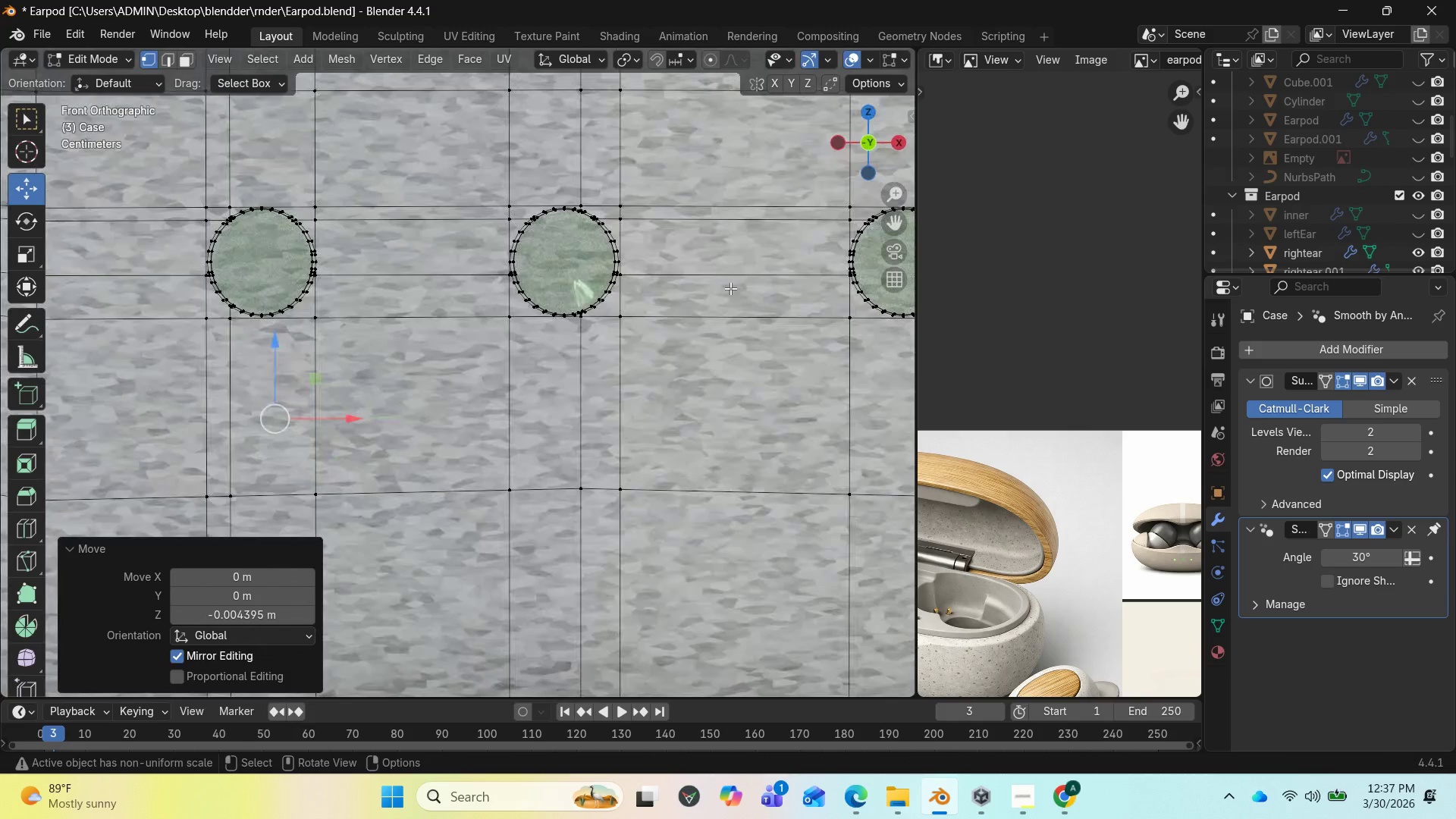 
key(PageDown)
 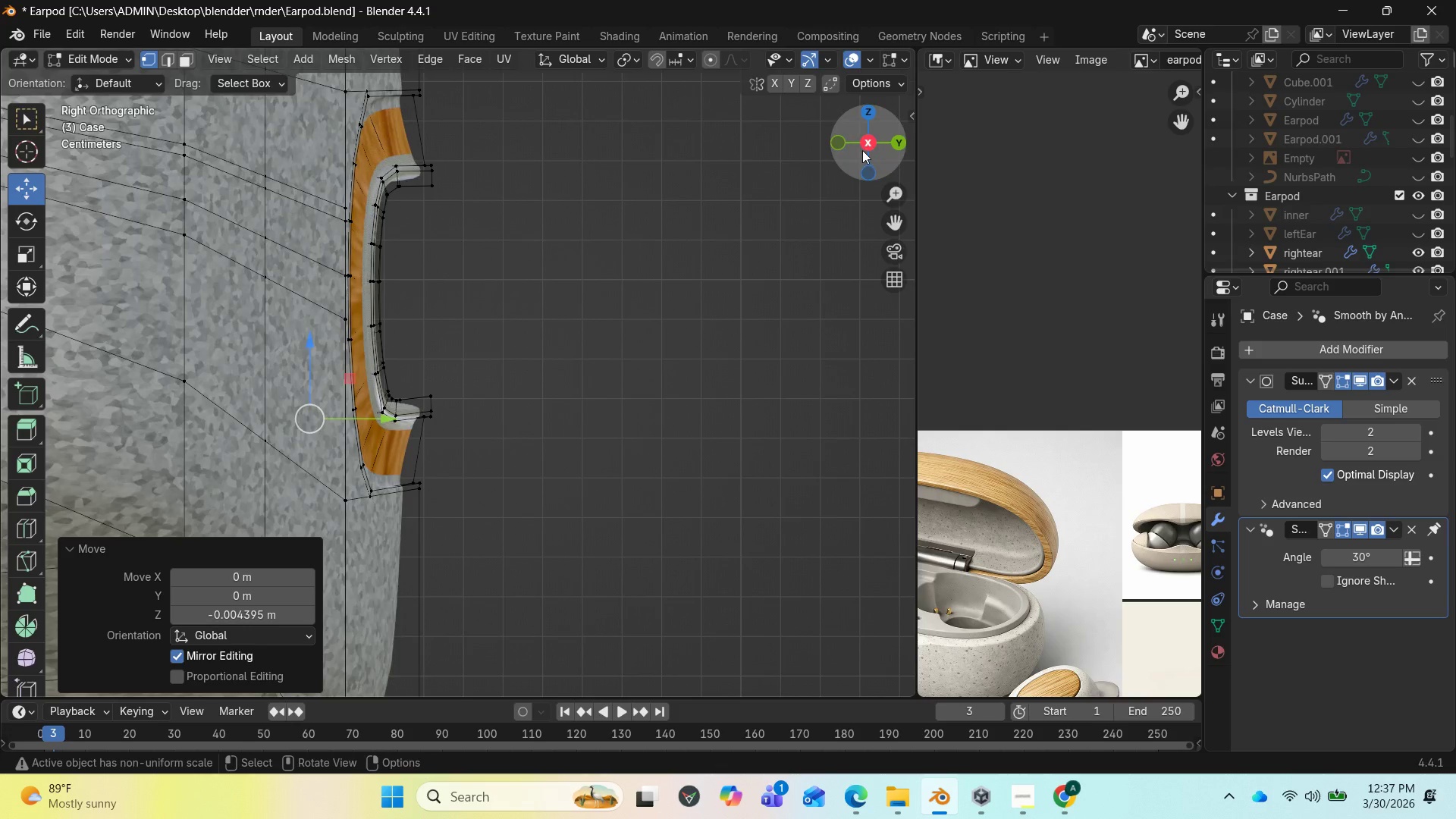 
left_click([862, 150])
 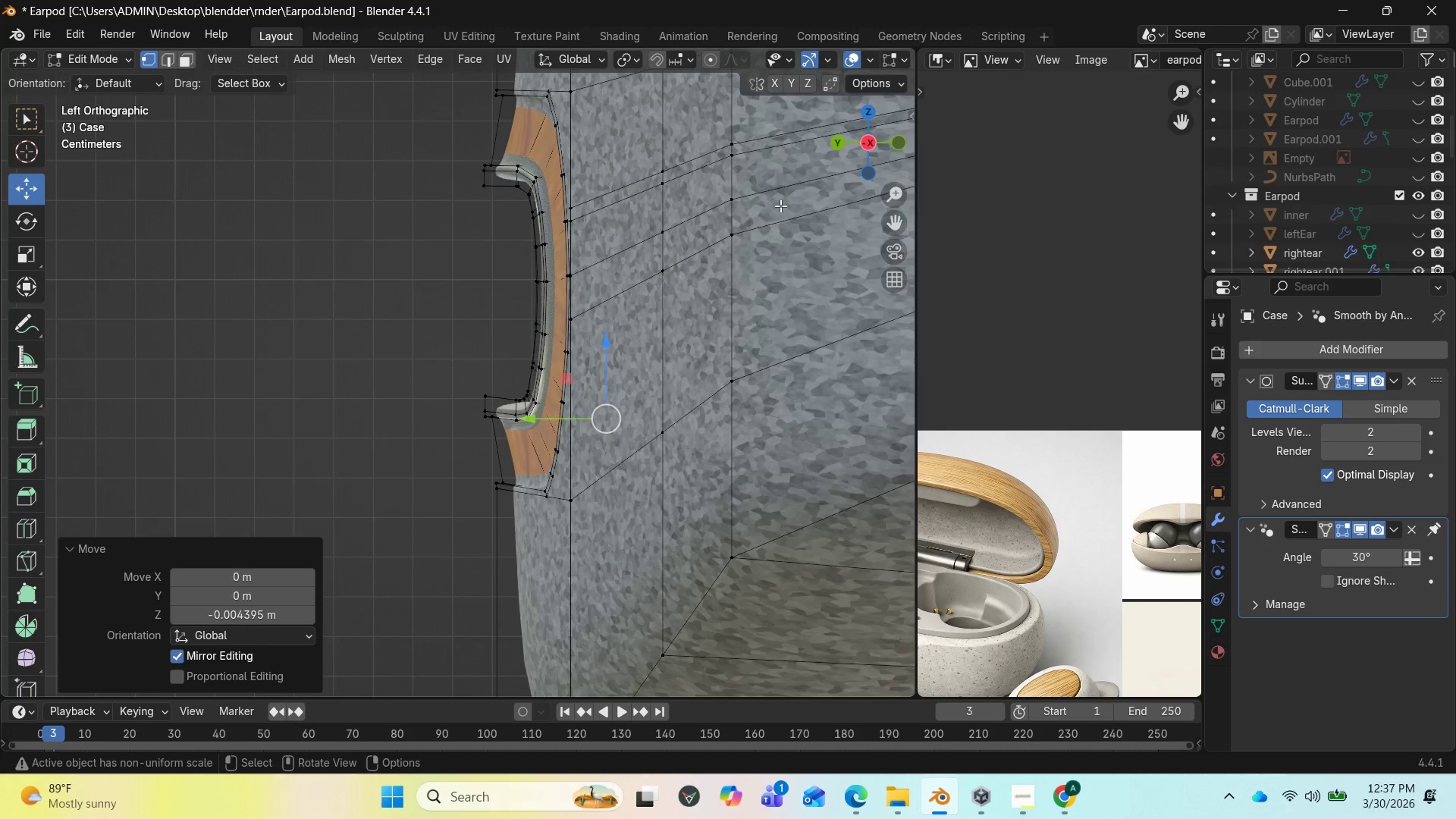 
key(End)
 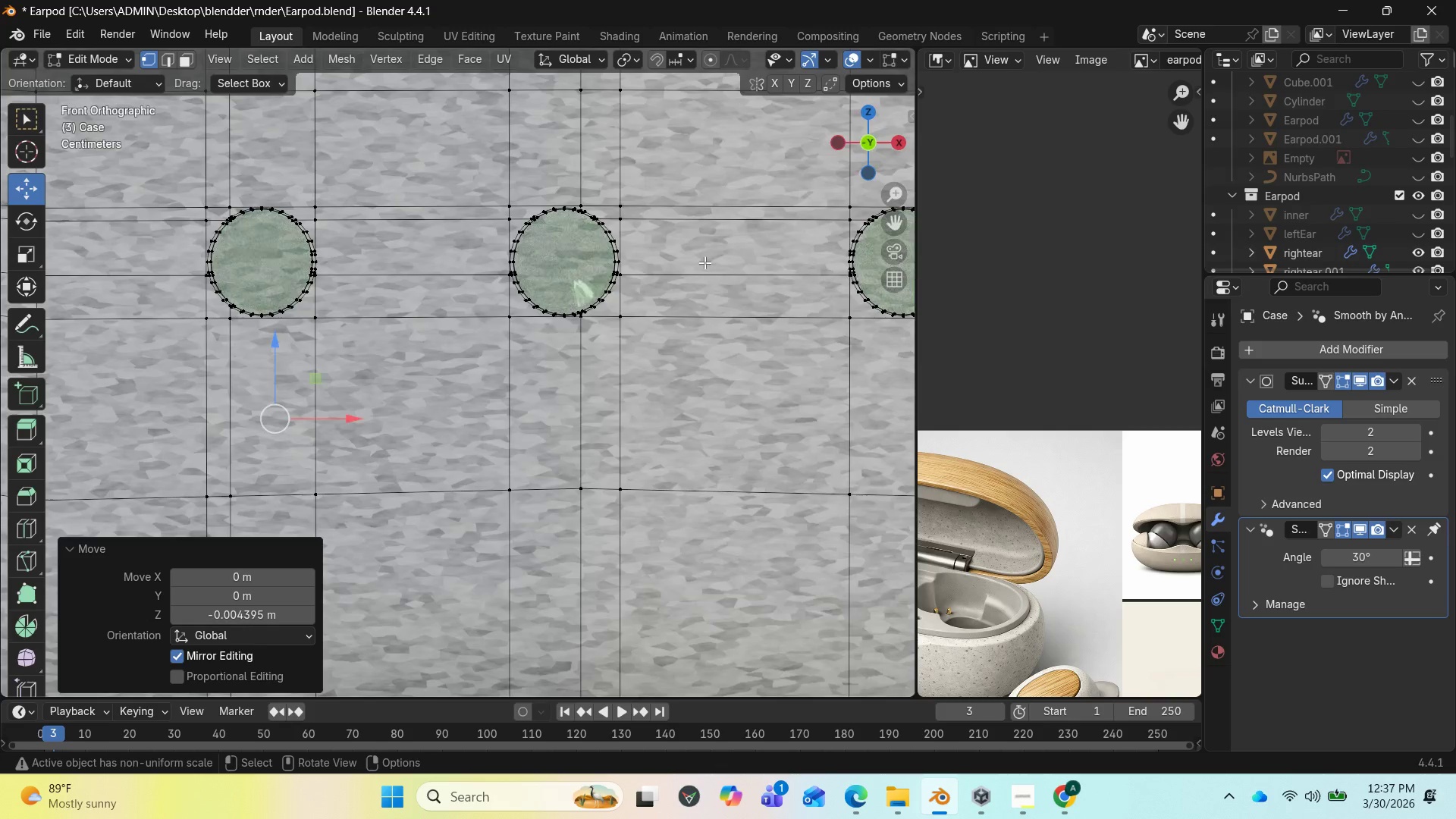 
key(PageUp)
 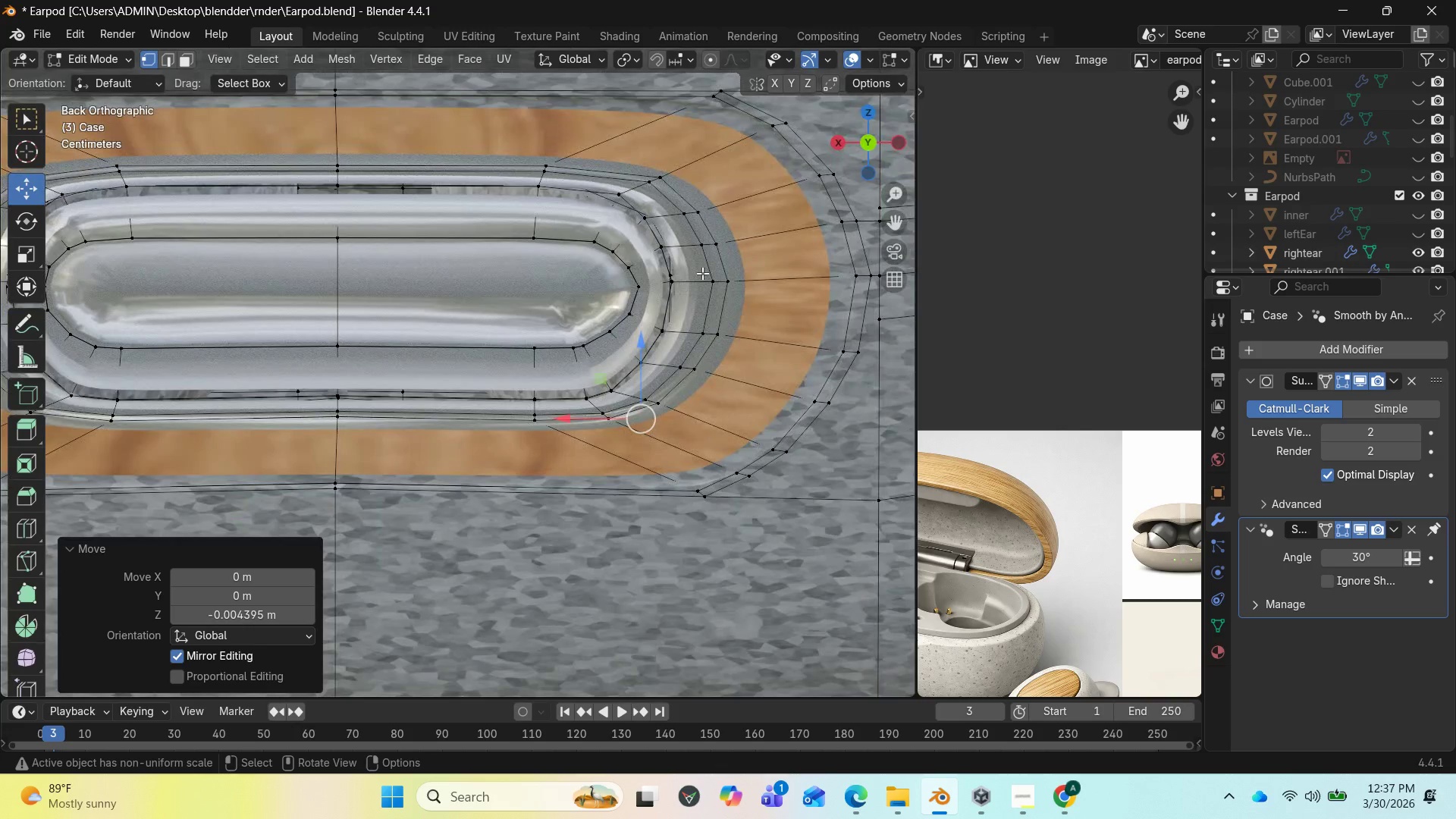 
scroll: coordinate [702, 274], scroll_direction: up, amount: 1.0
 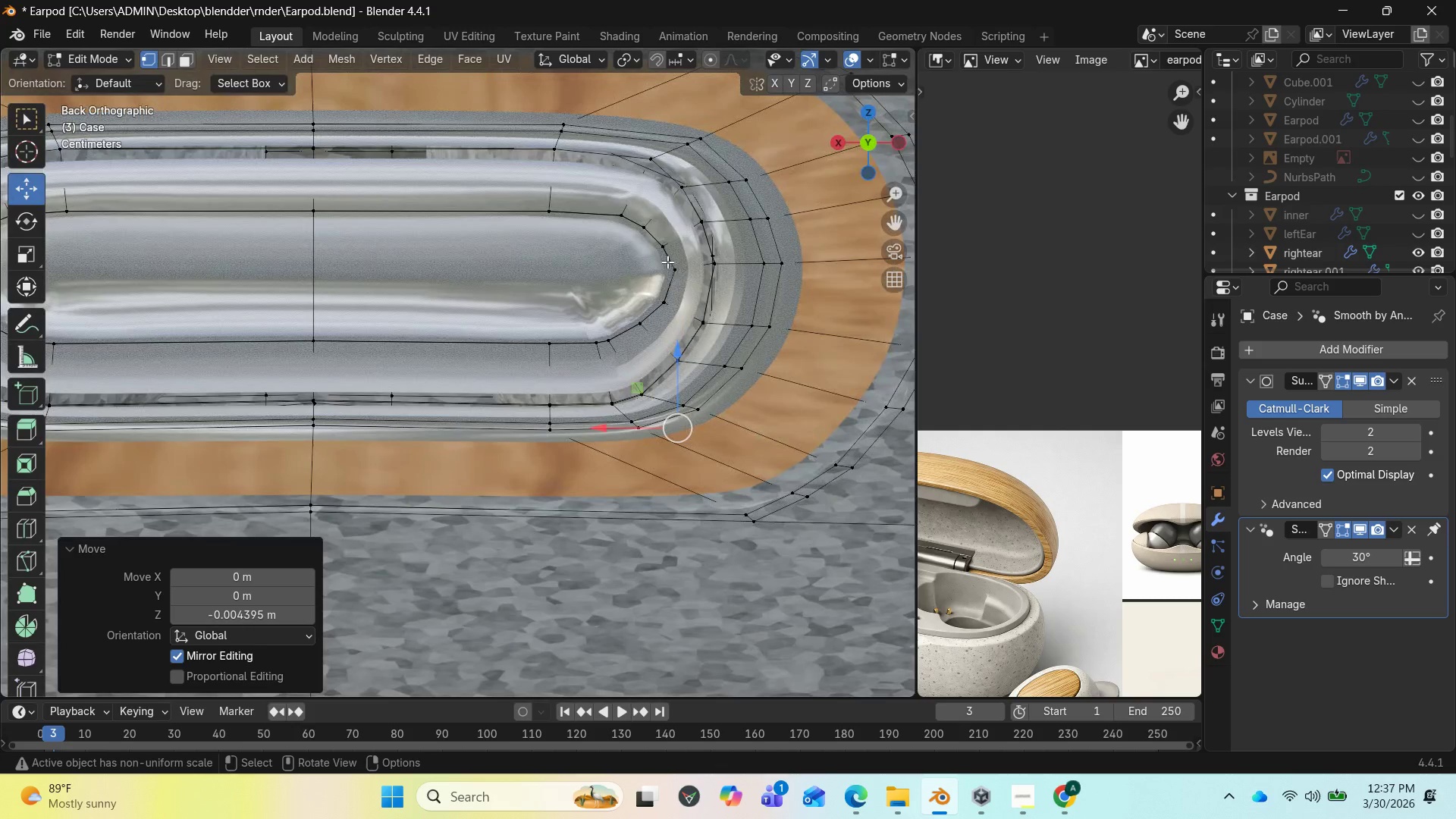 
scroll: coordinate [675, 280], scroll_direction: down, amount: 1.0
 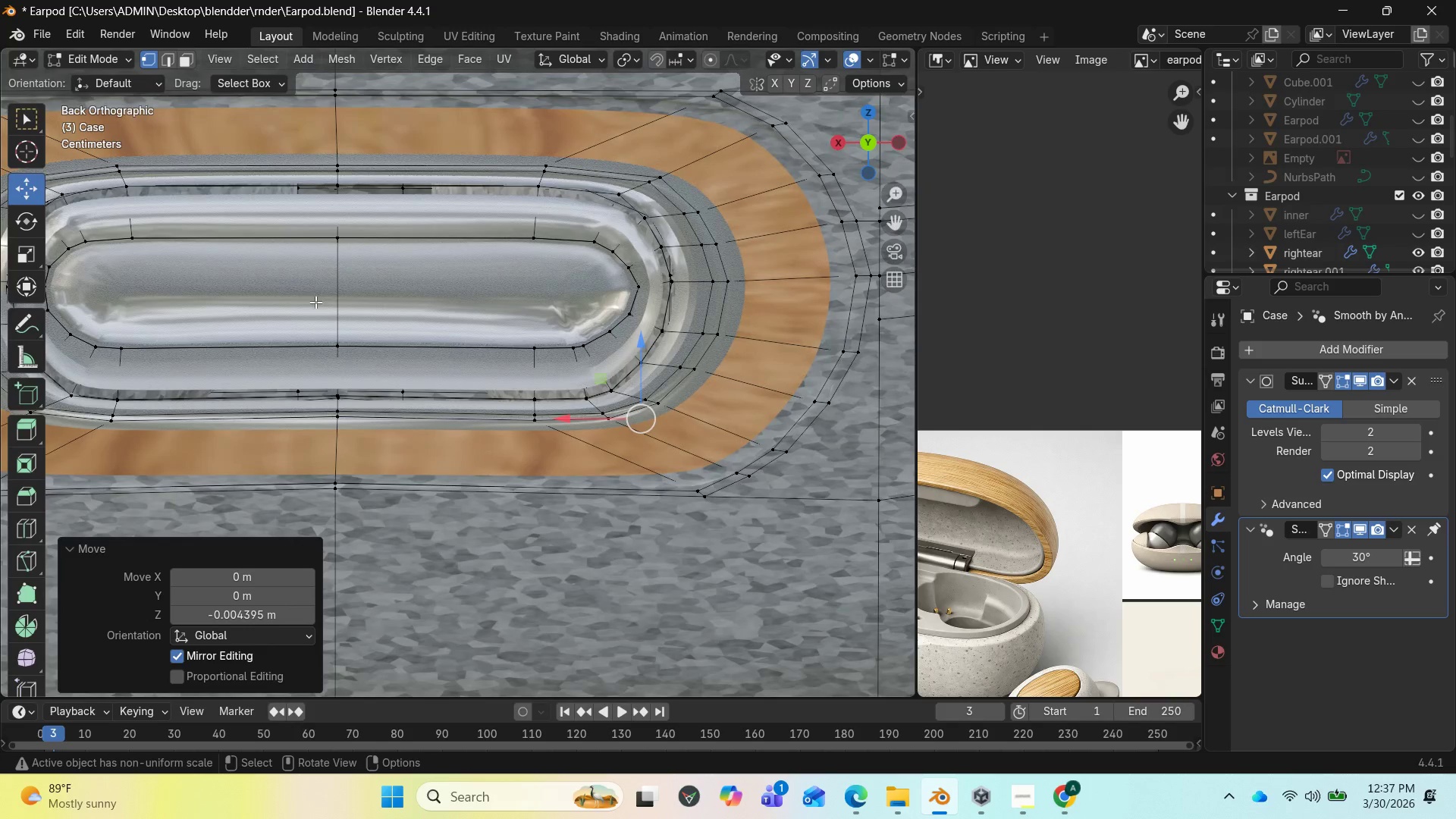 
key(Alt+H)
 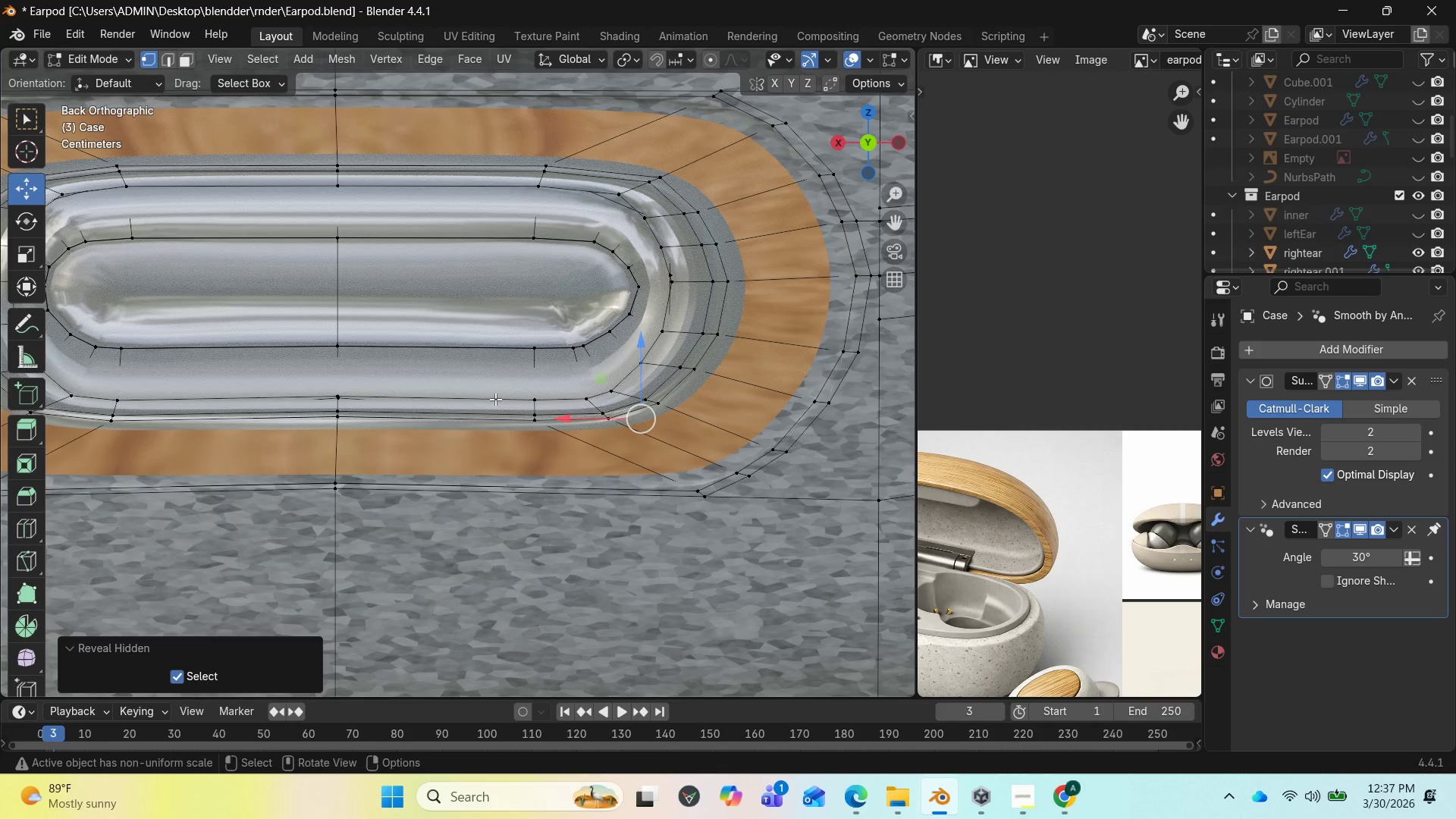 
key(Tab)
 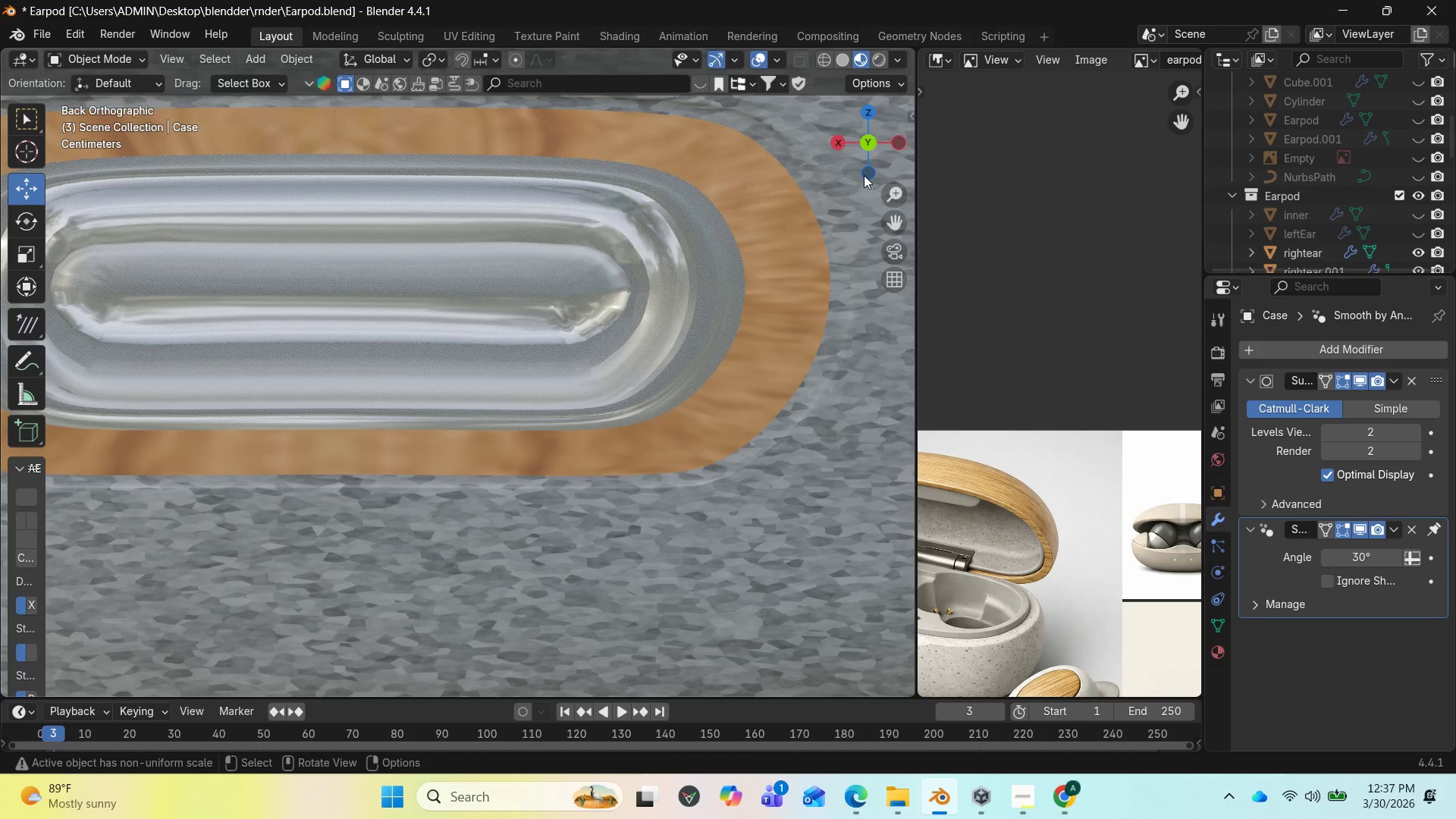 
left_click_drag(start_coordinate=[870, 145], to_coordinate=[843, 177])
 